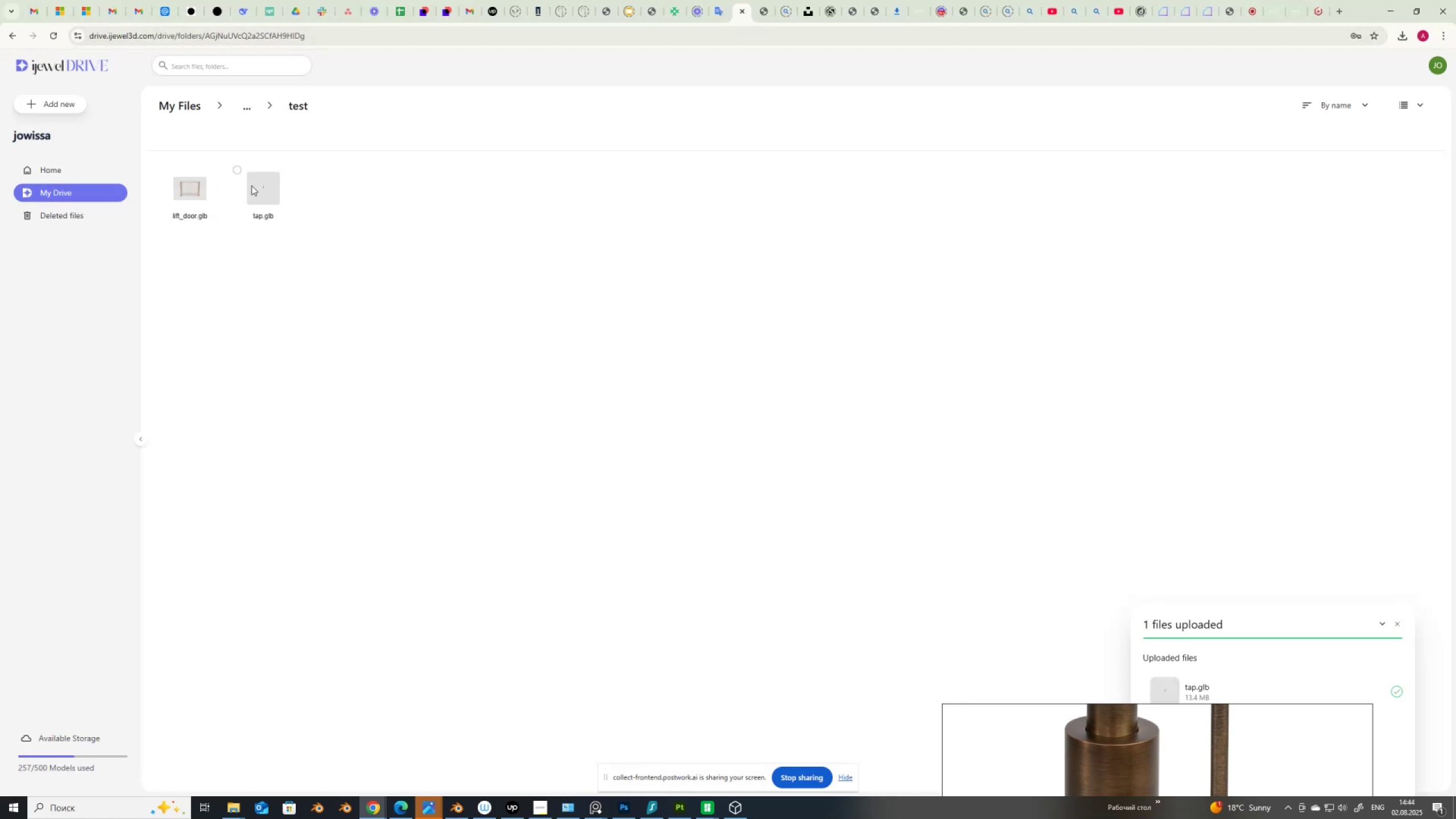 
left_click([254, 187])
 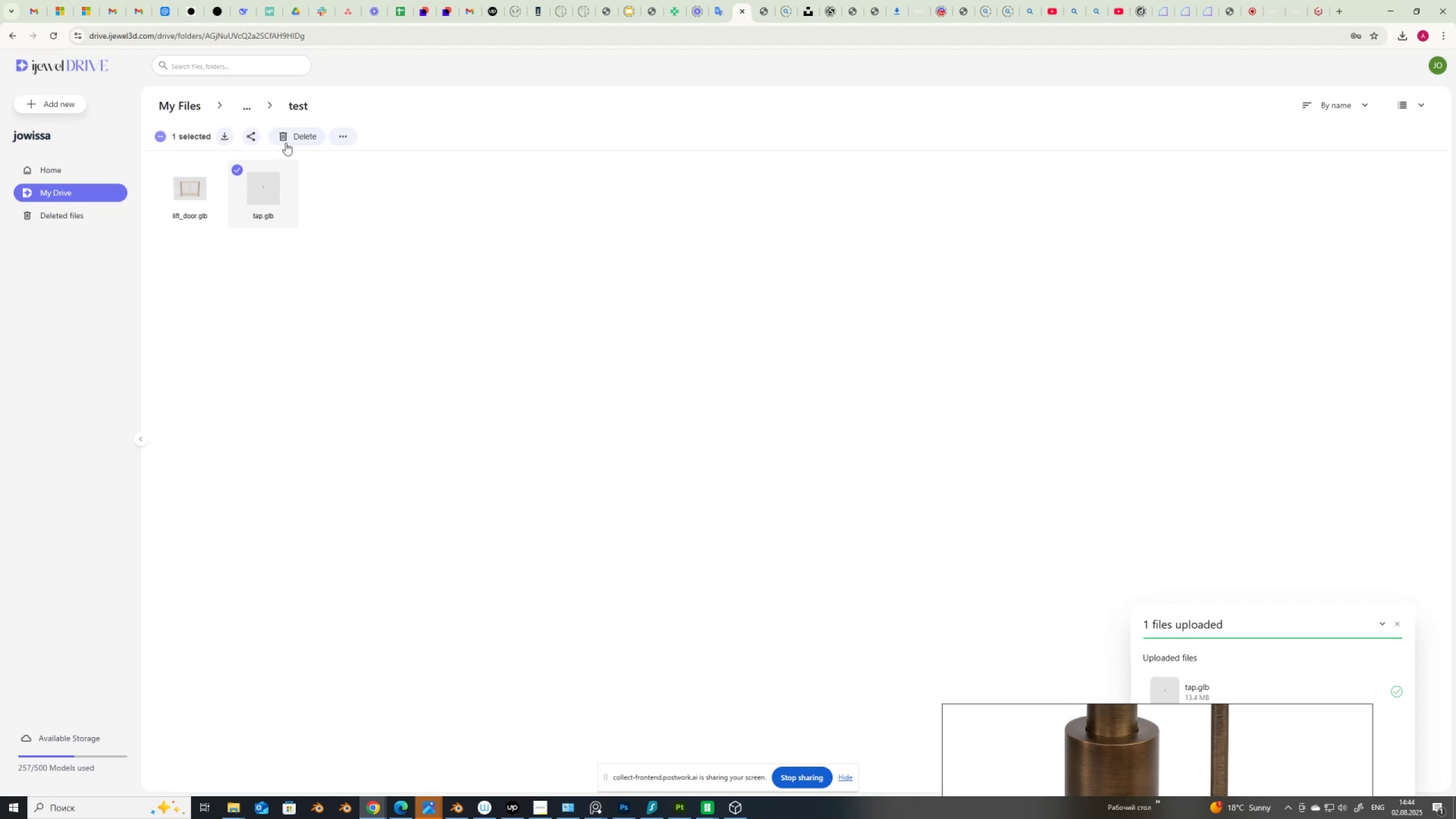 
left_click([290, 138])
 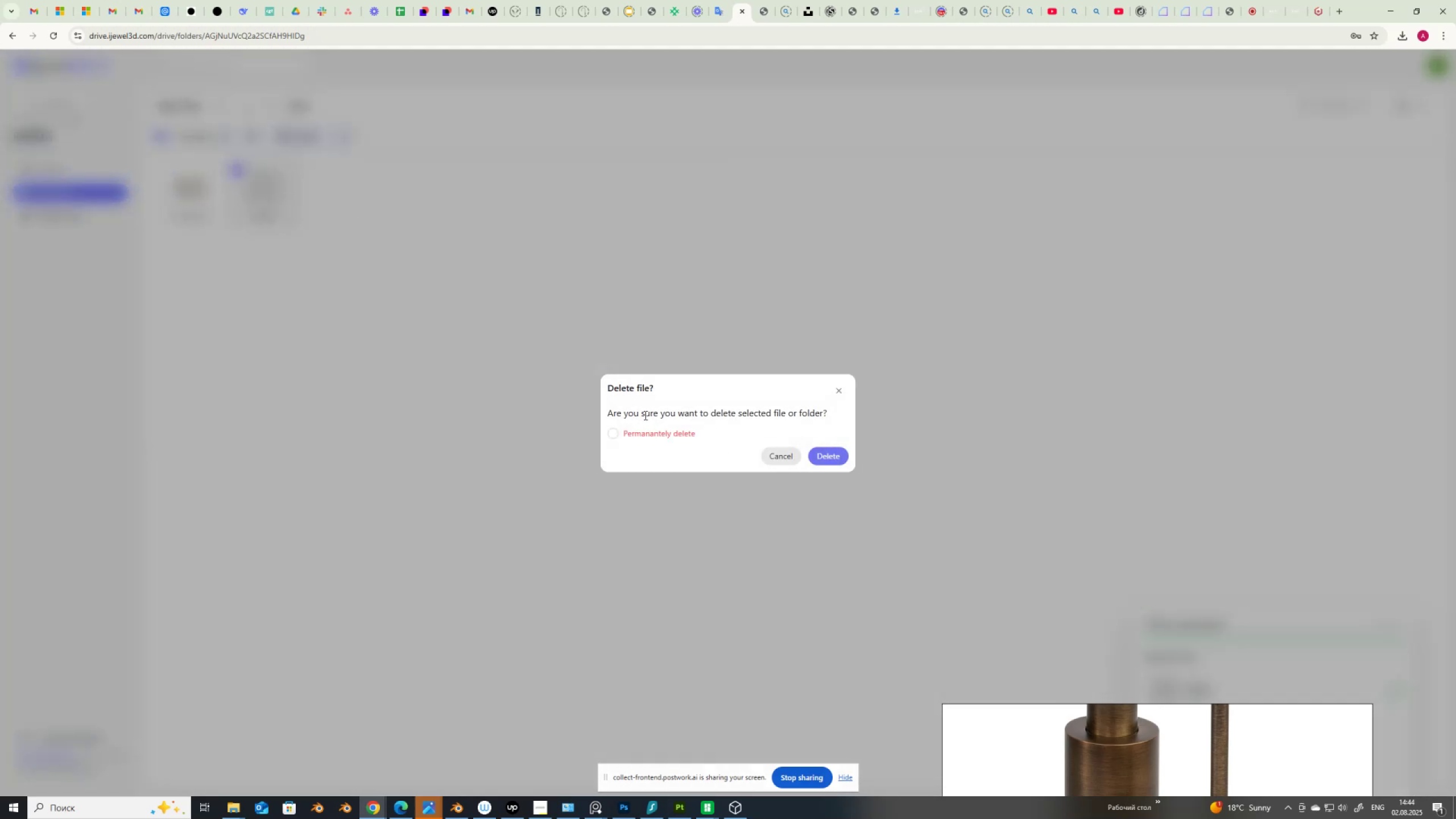 
left_click([640, 429])
 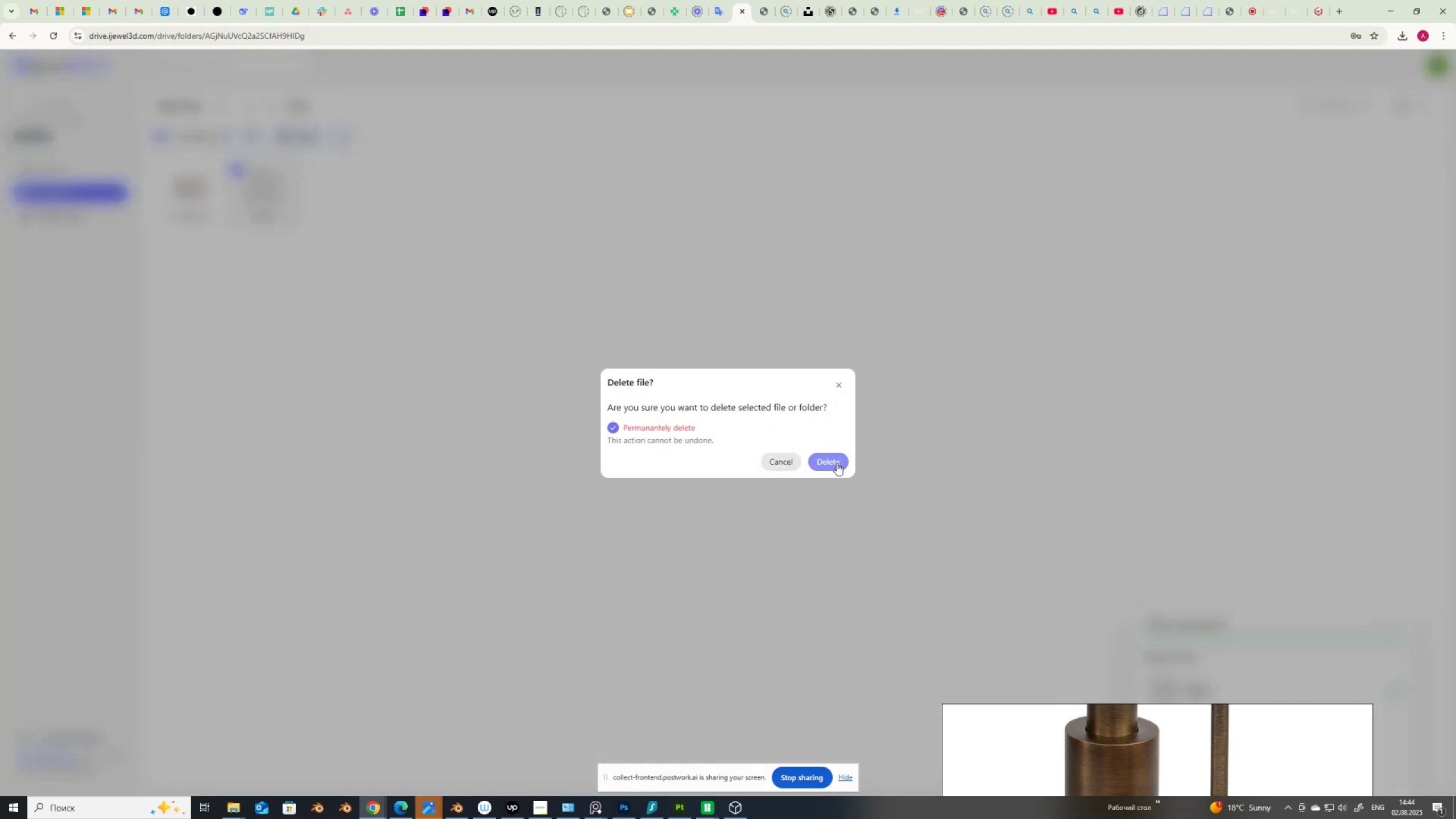 
left_click([837, 463])
 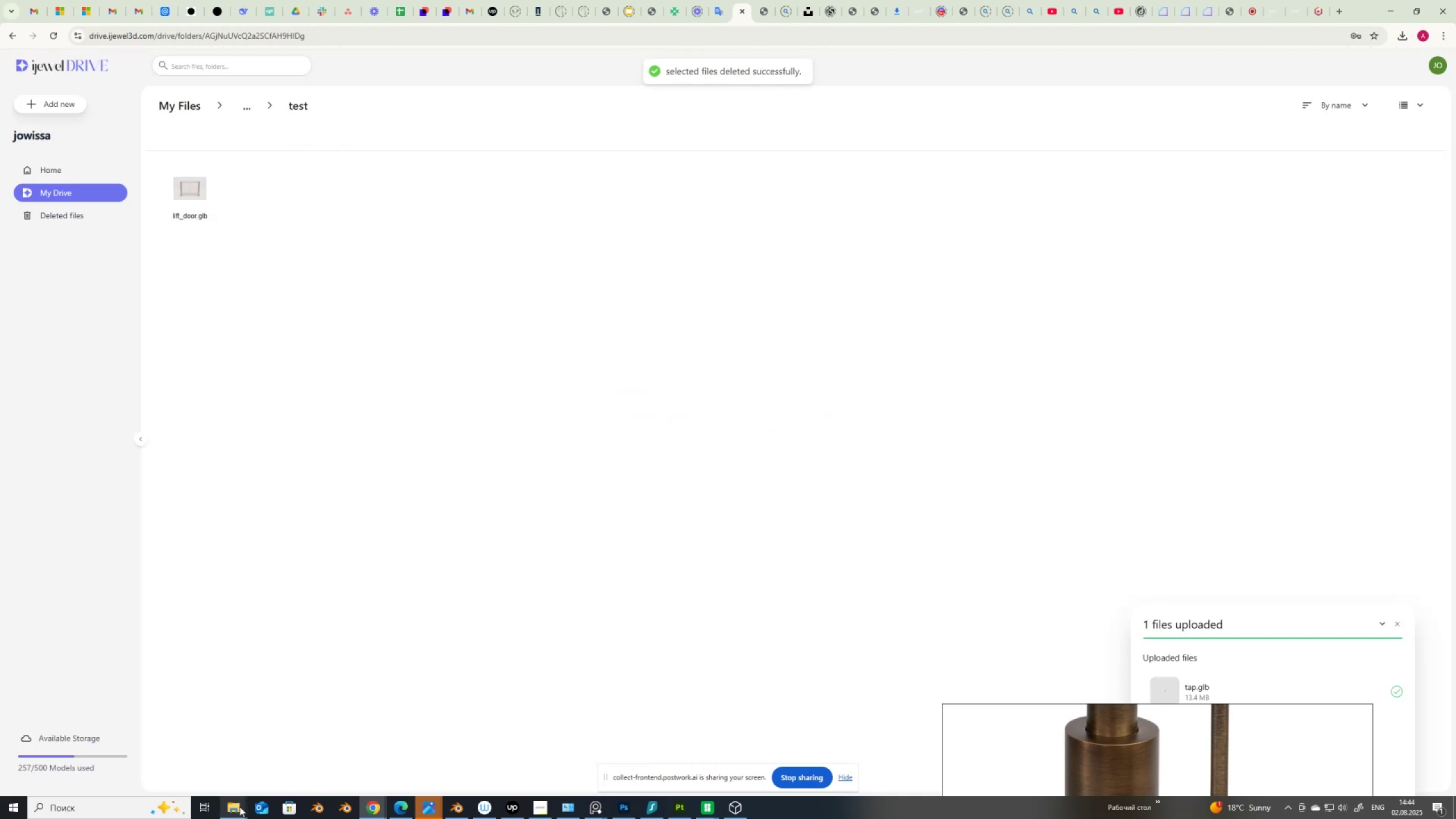 
left_click([238, 808])
 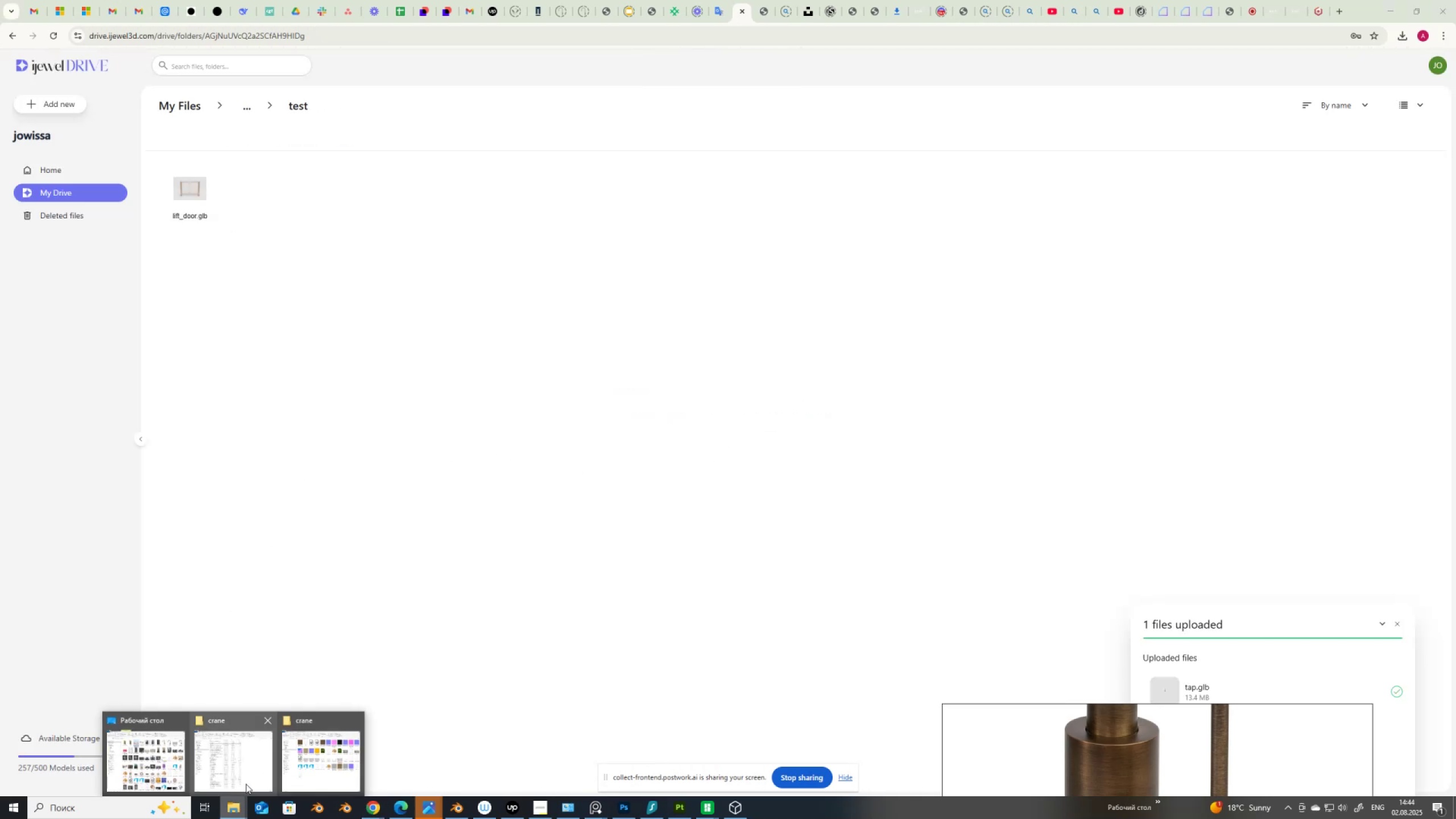 
left_click([248, 779])
 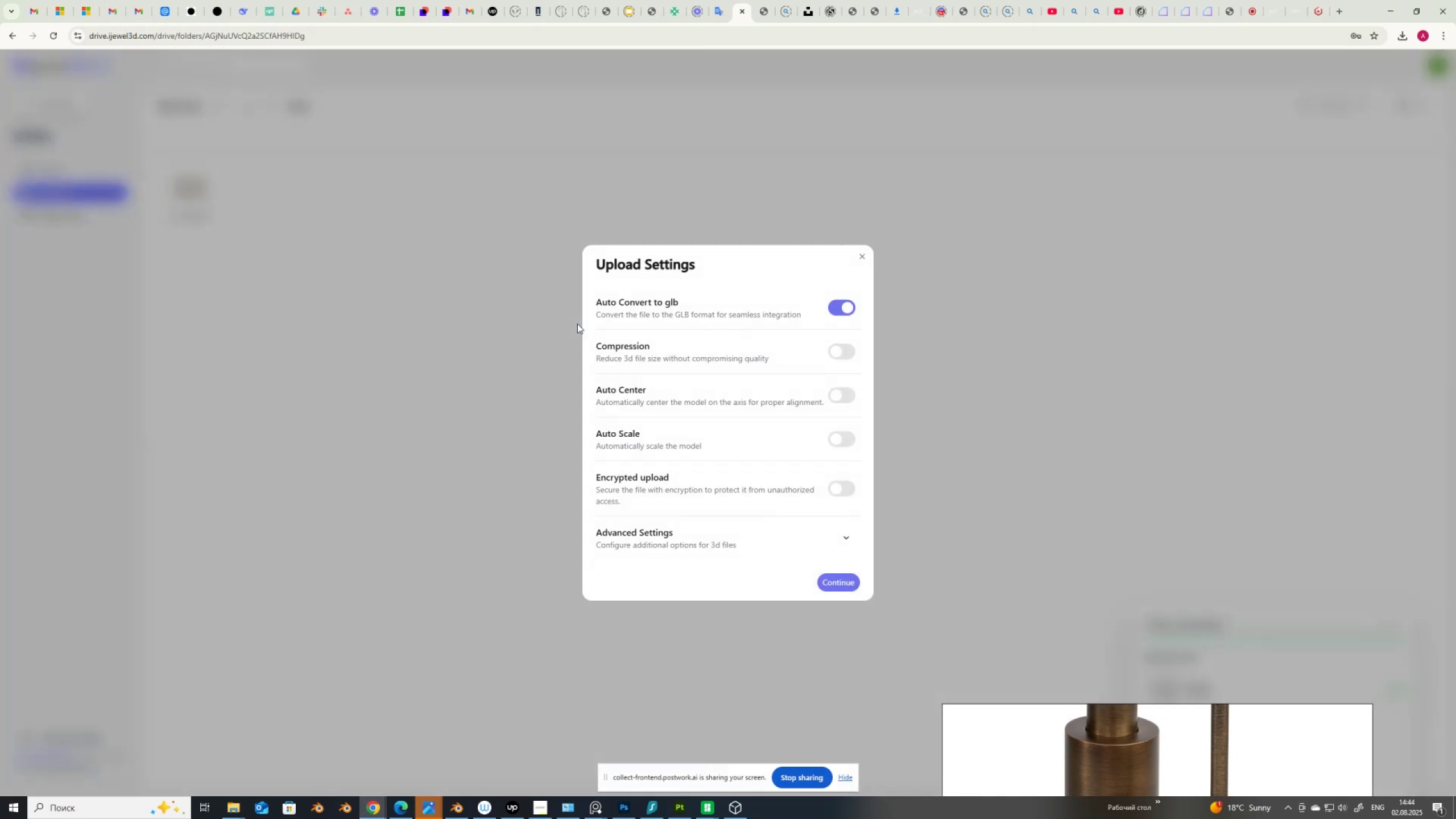 
wait(5.76)
 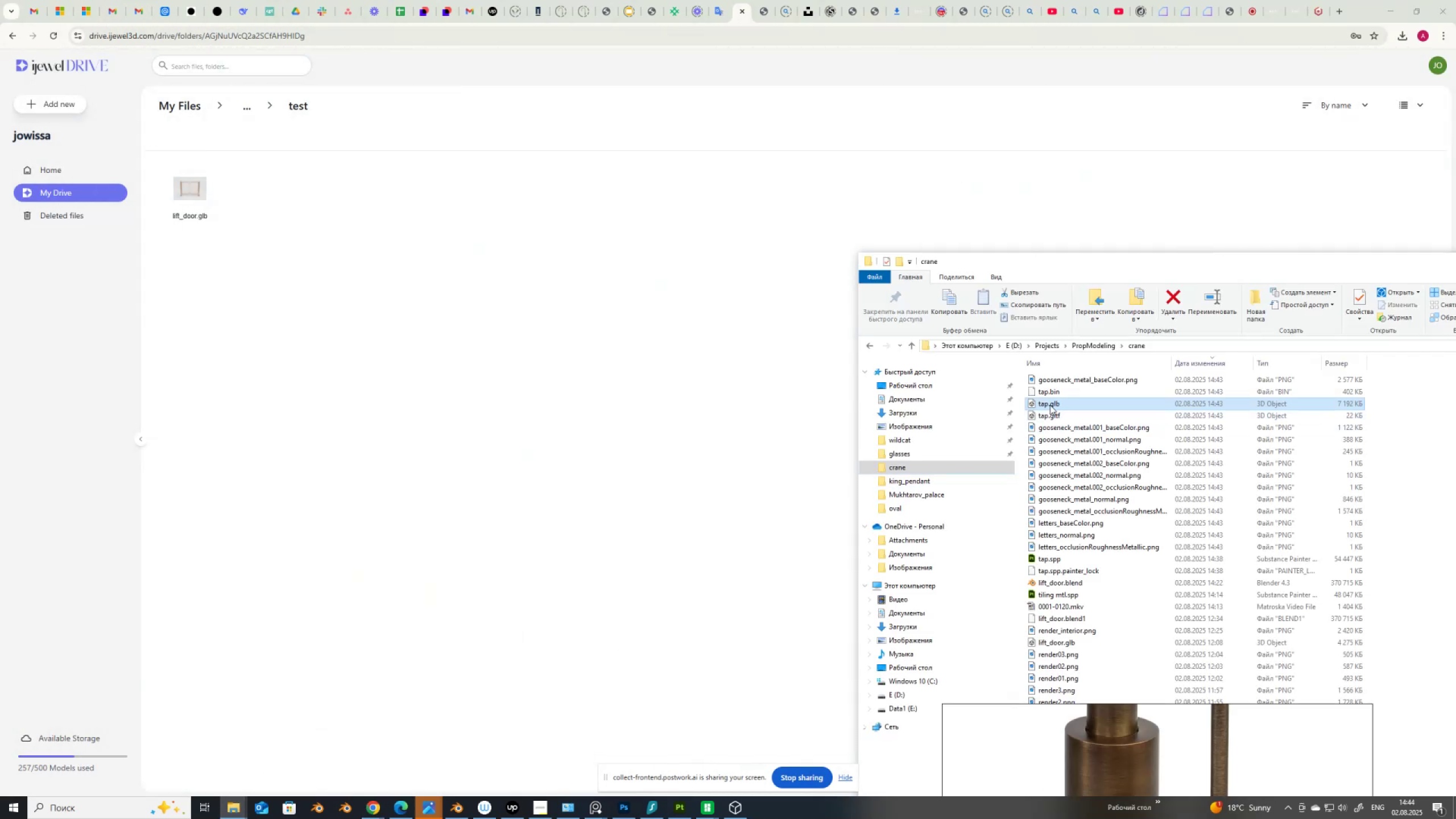 
left_click([828, 312])
 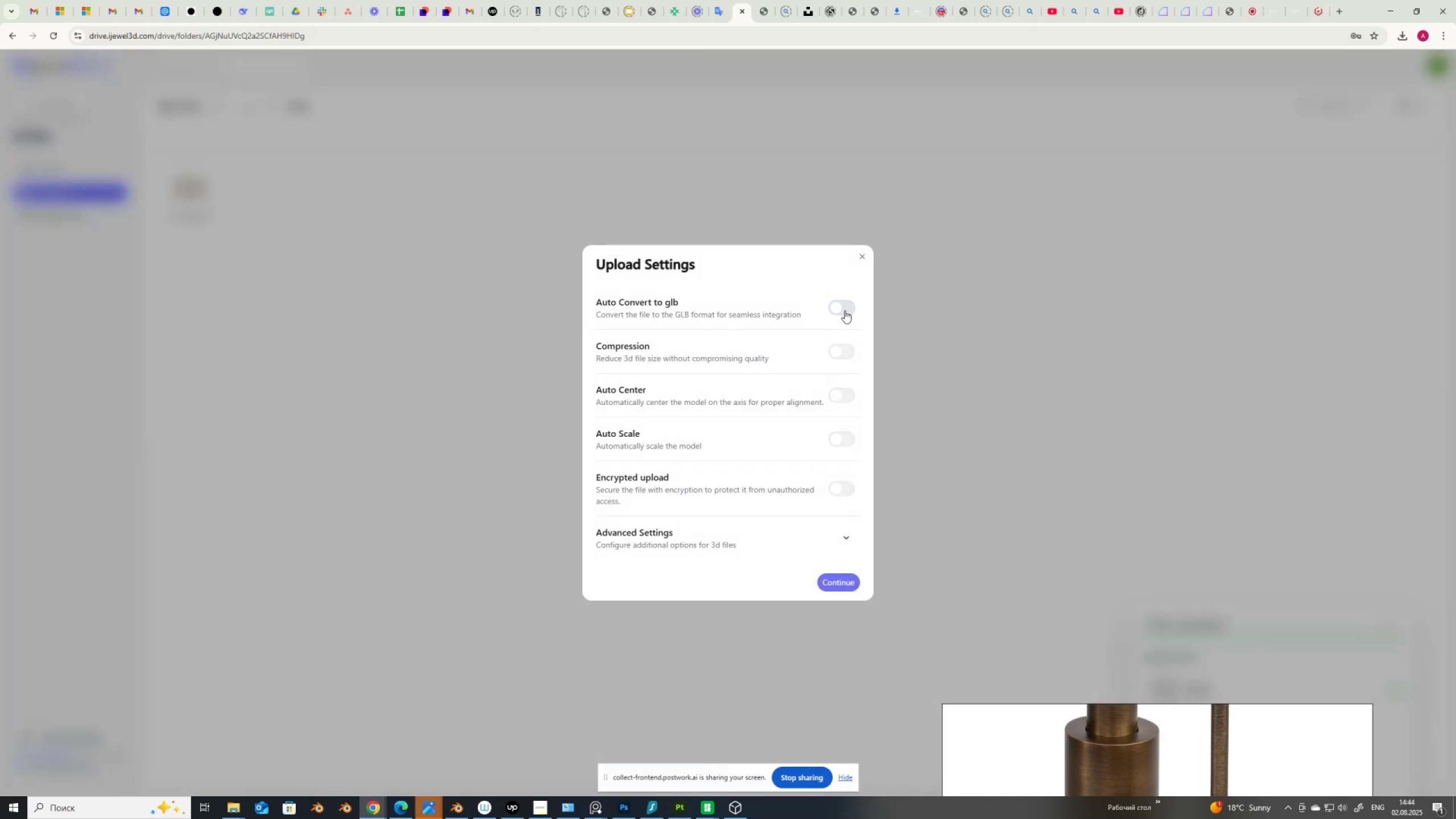 
left_click([845, 310])
 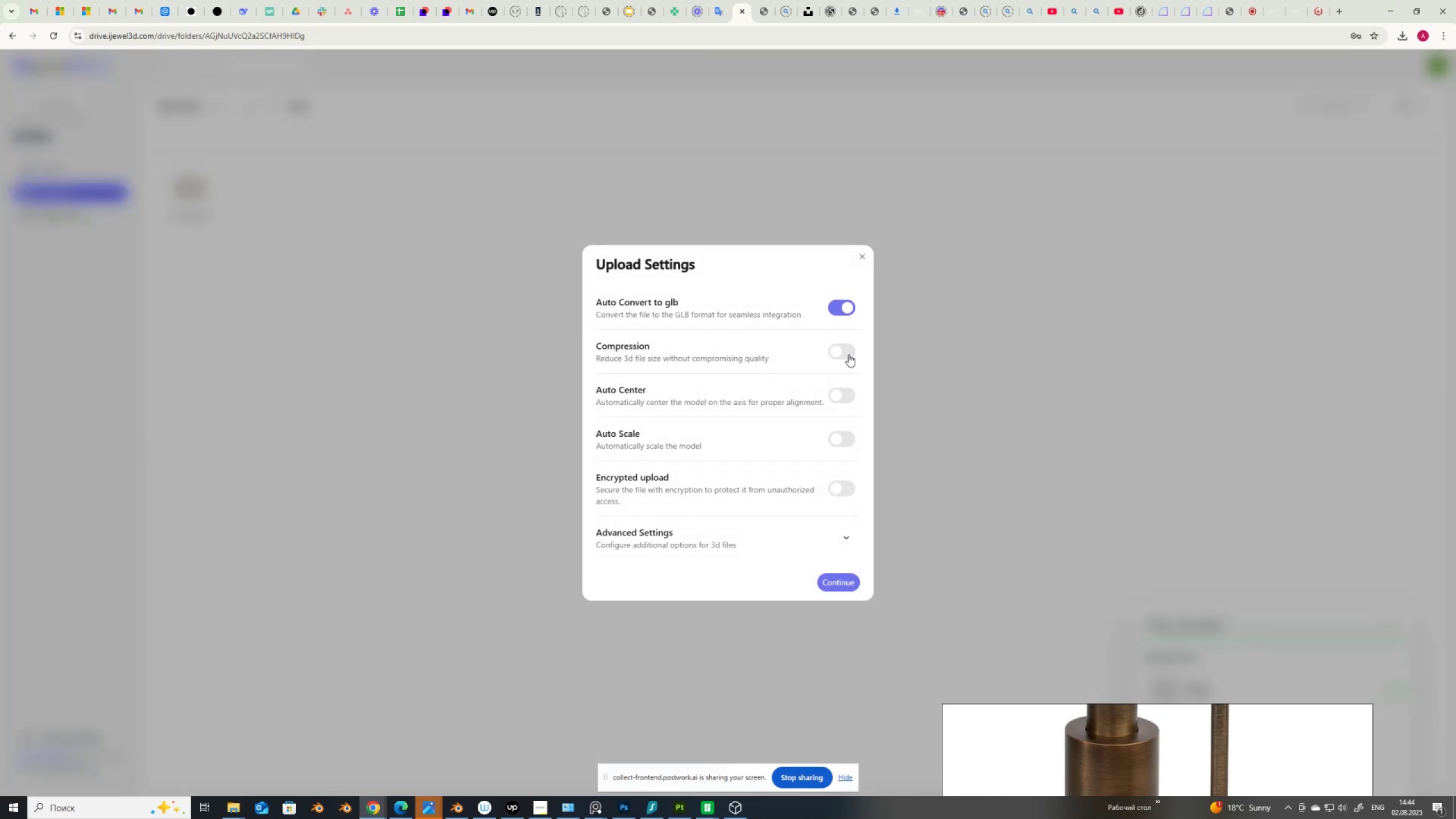 
left_click([849, 354])
 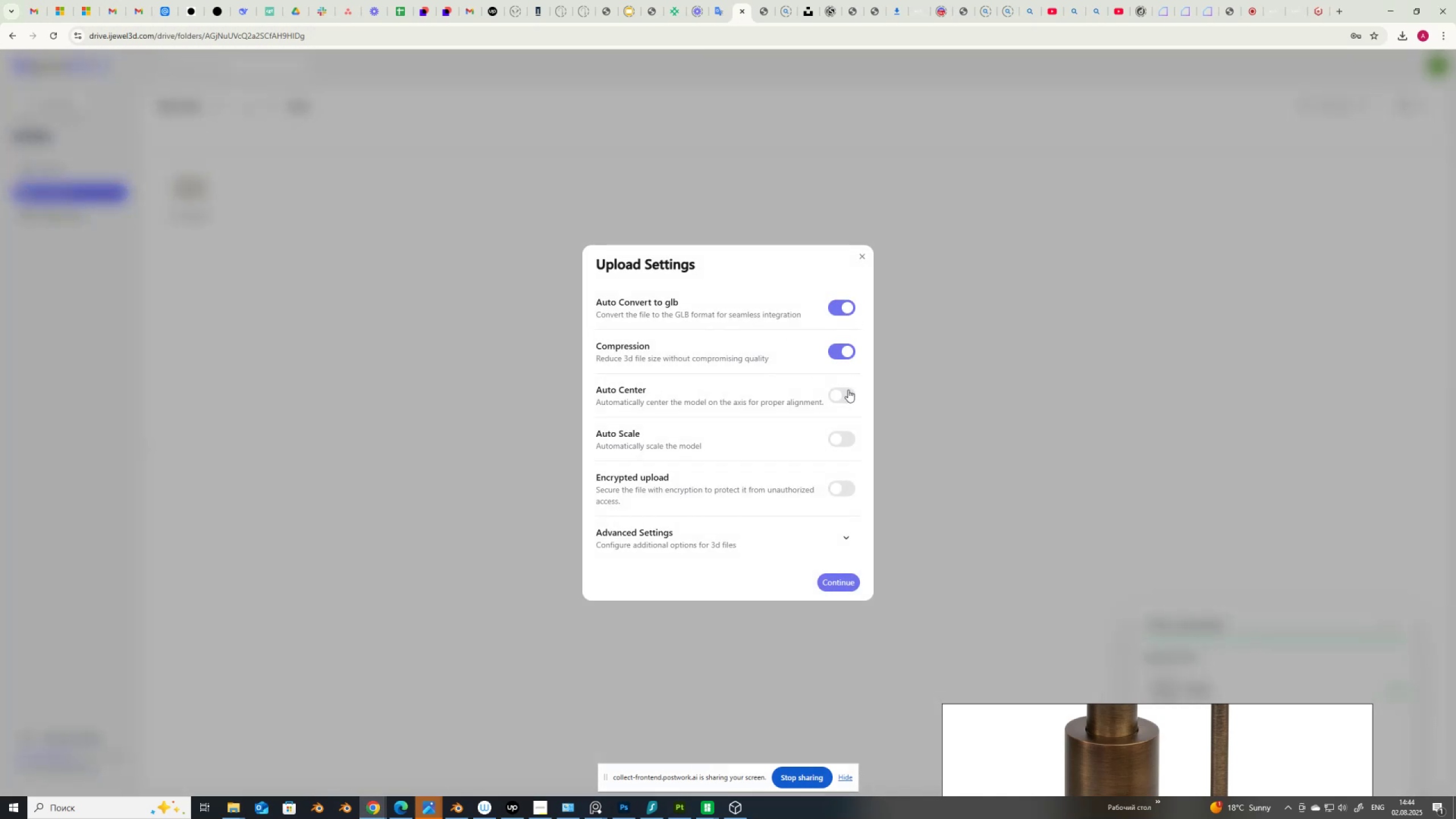 
left_click([848, 390])
 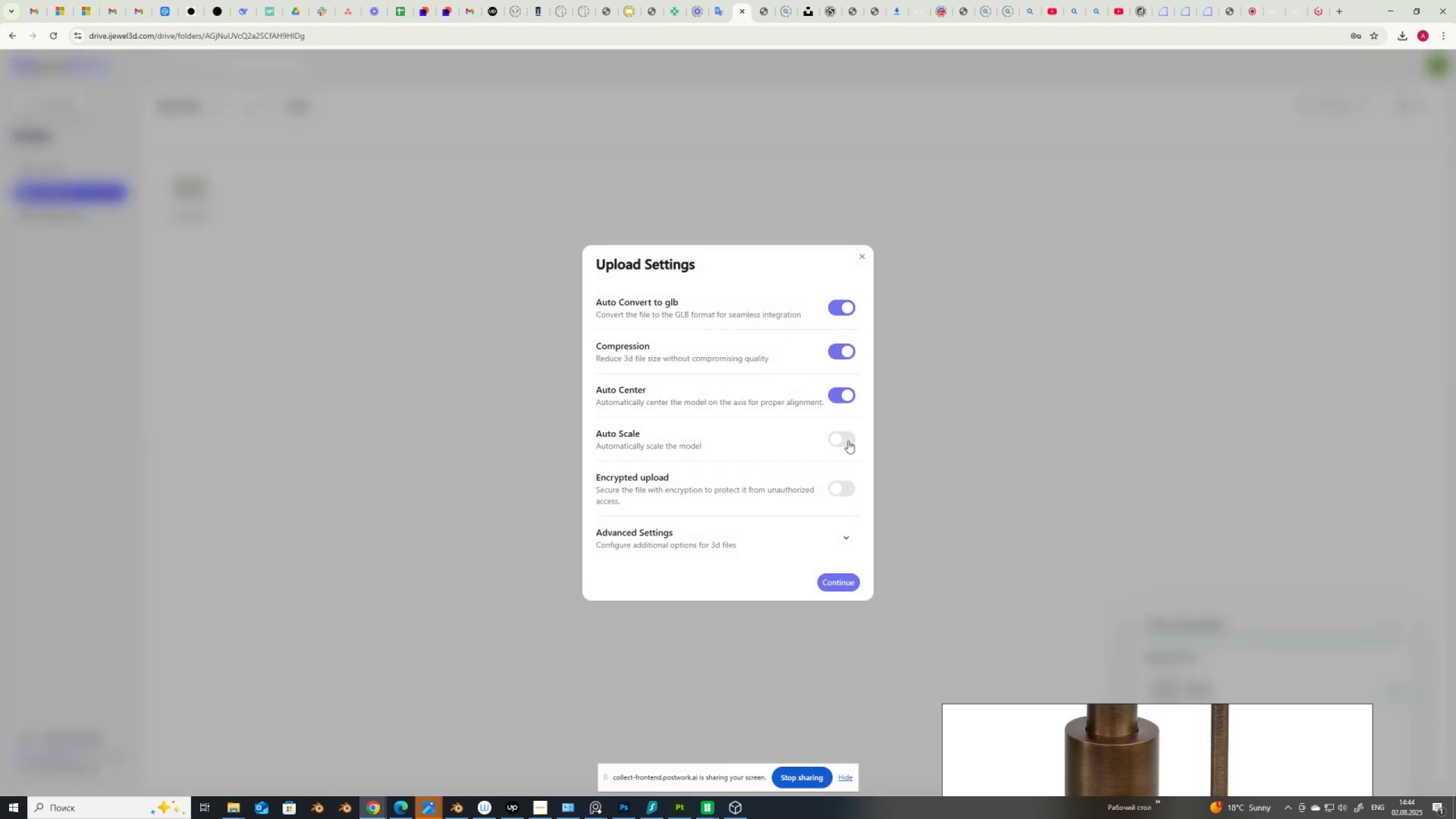 
left_click([849, 441])
 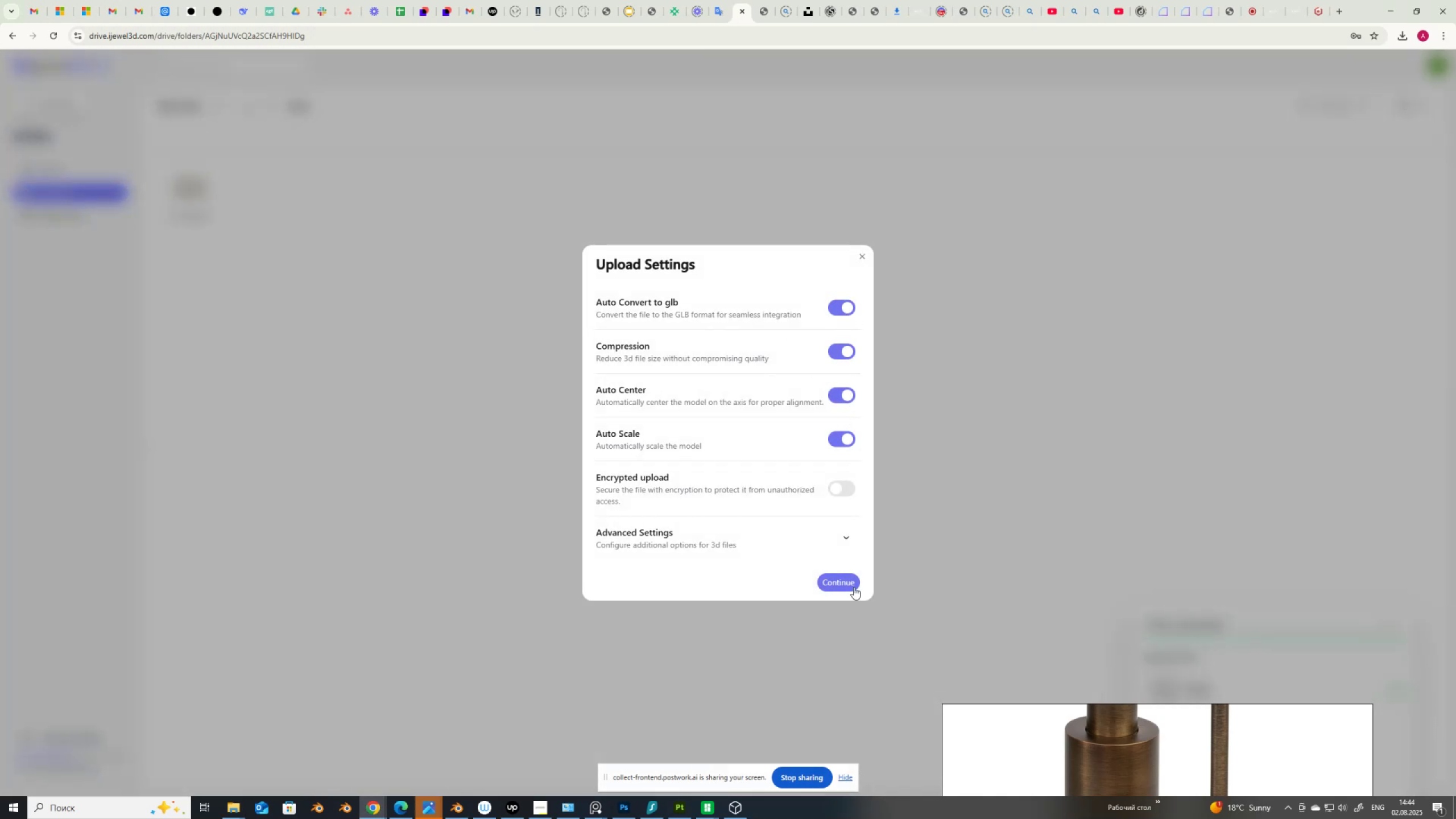 
left_click([837, 584])
 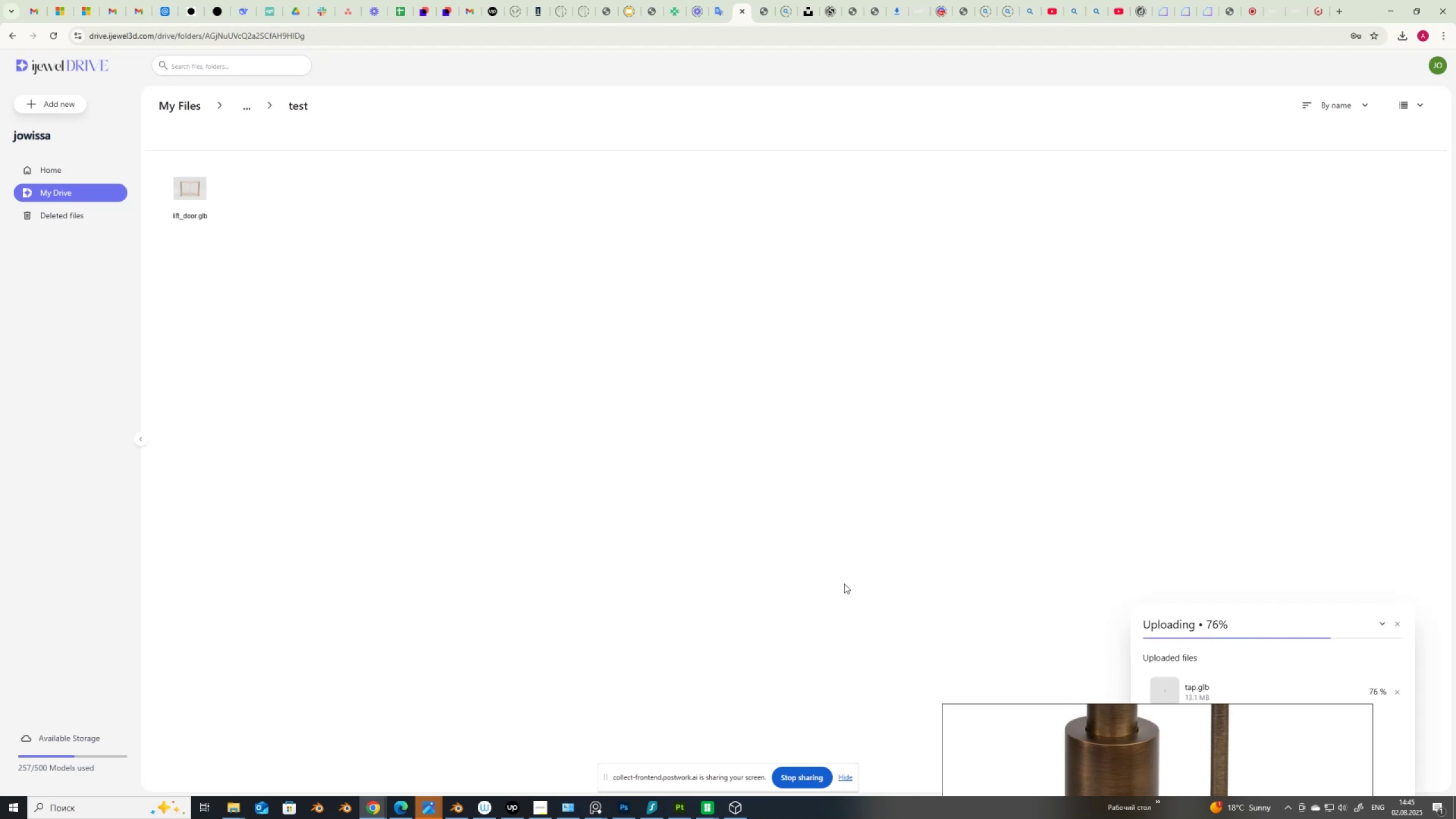 
wait(14.66)
 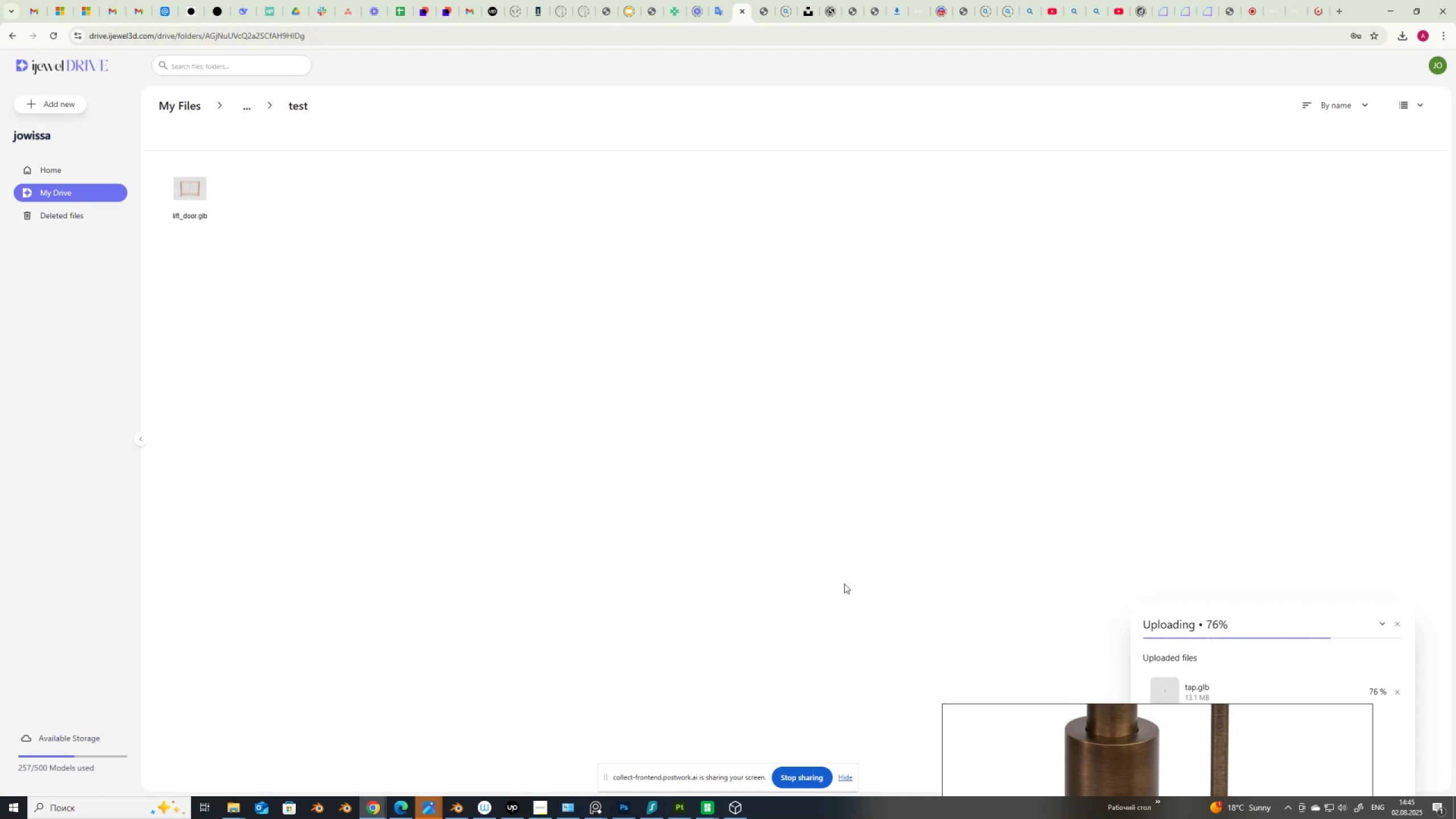 
left_click([273, 184])
 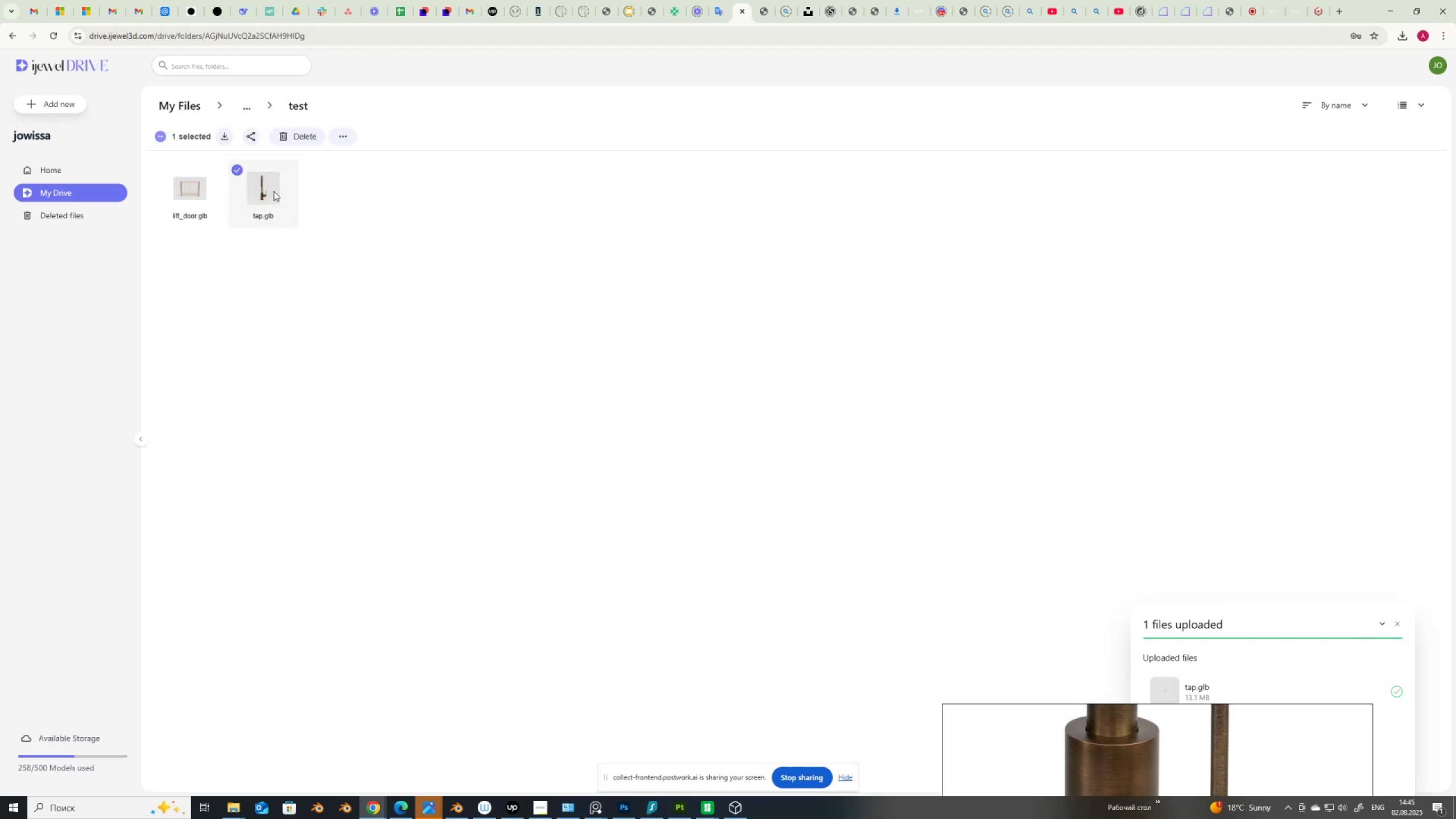 
double_click([274, 191])
 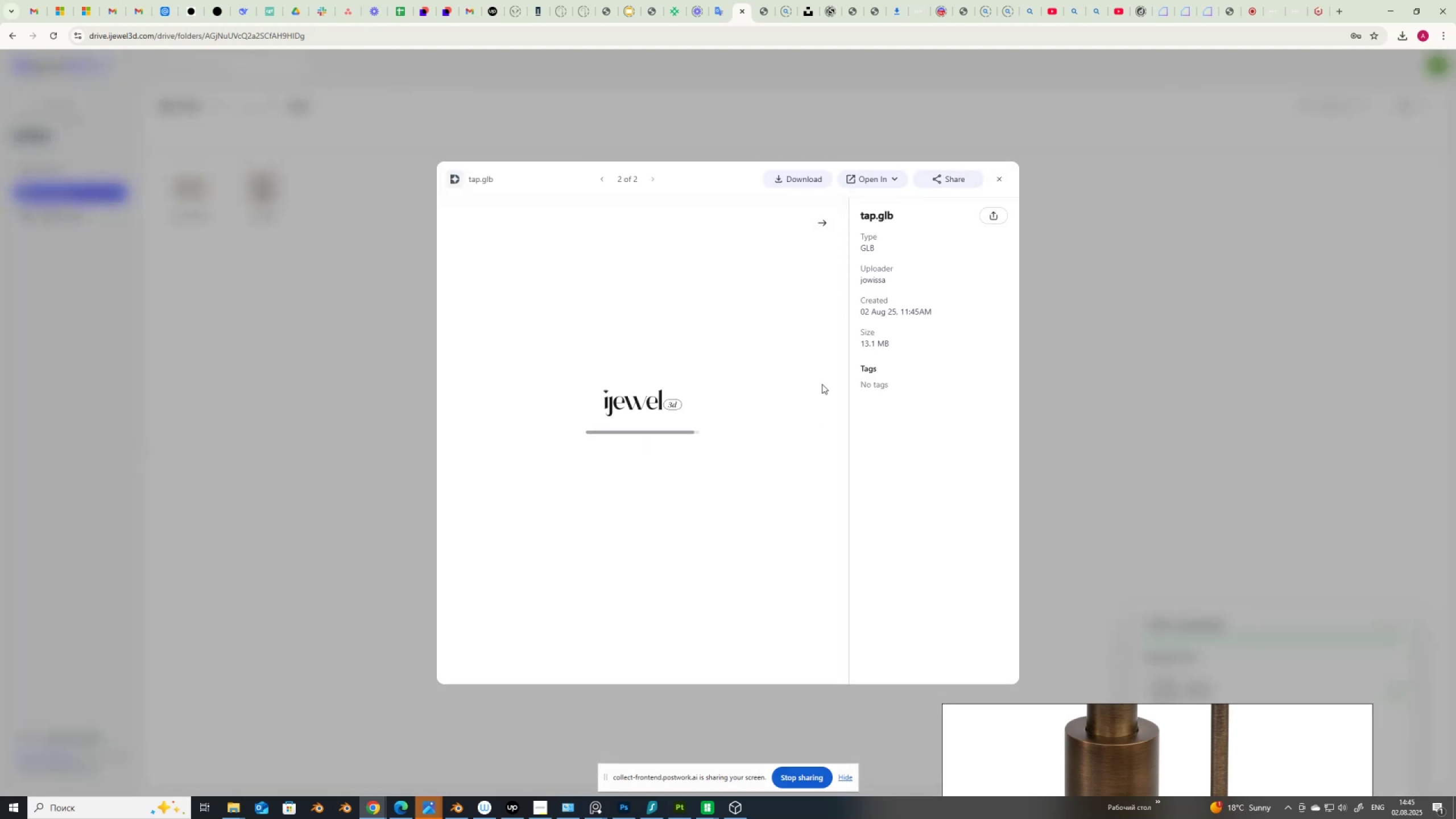 
wait(5.09)
 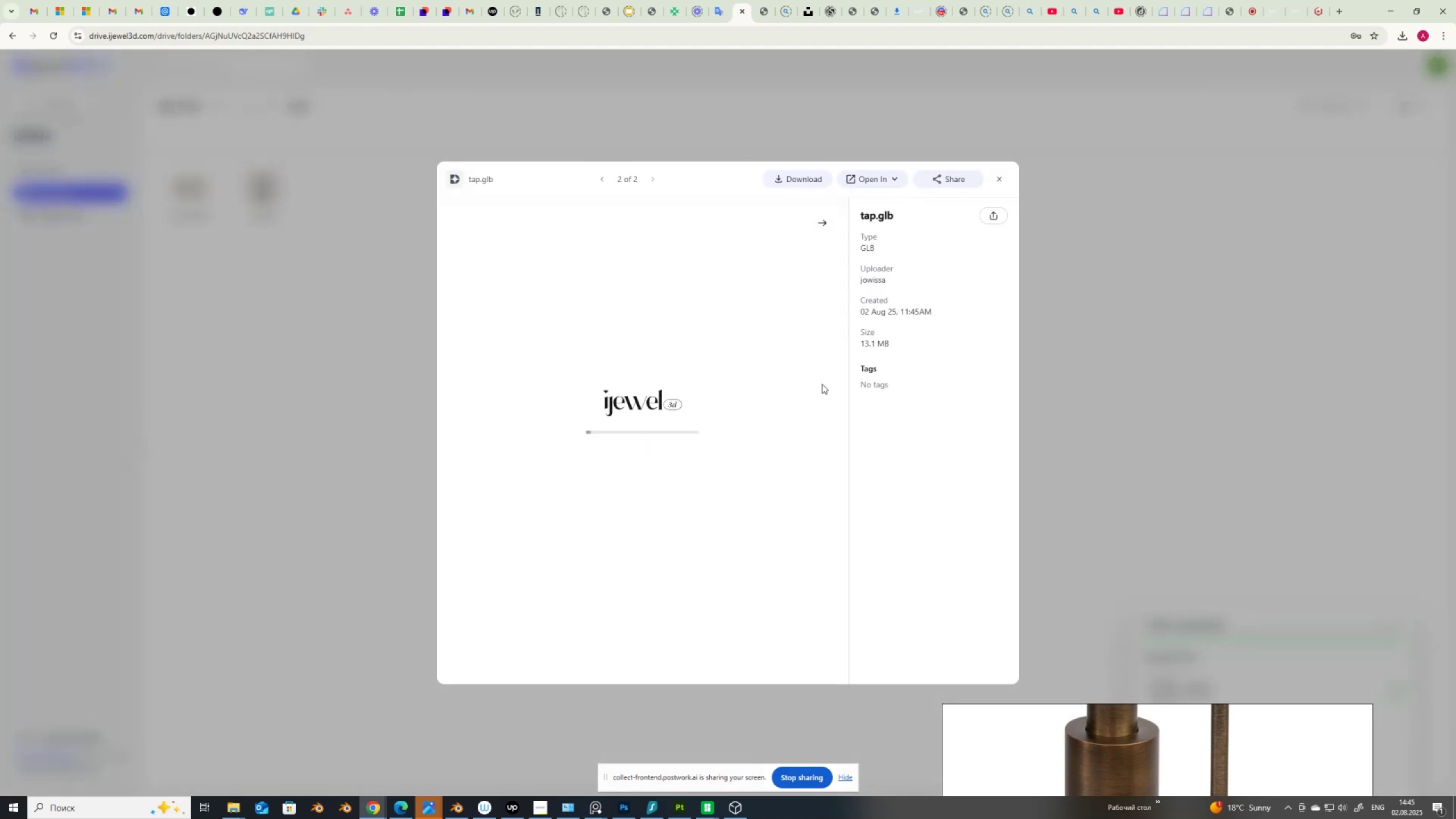 
scroll: coordinate [649, 445], scroll_direction: down, amount: 30.0
 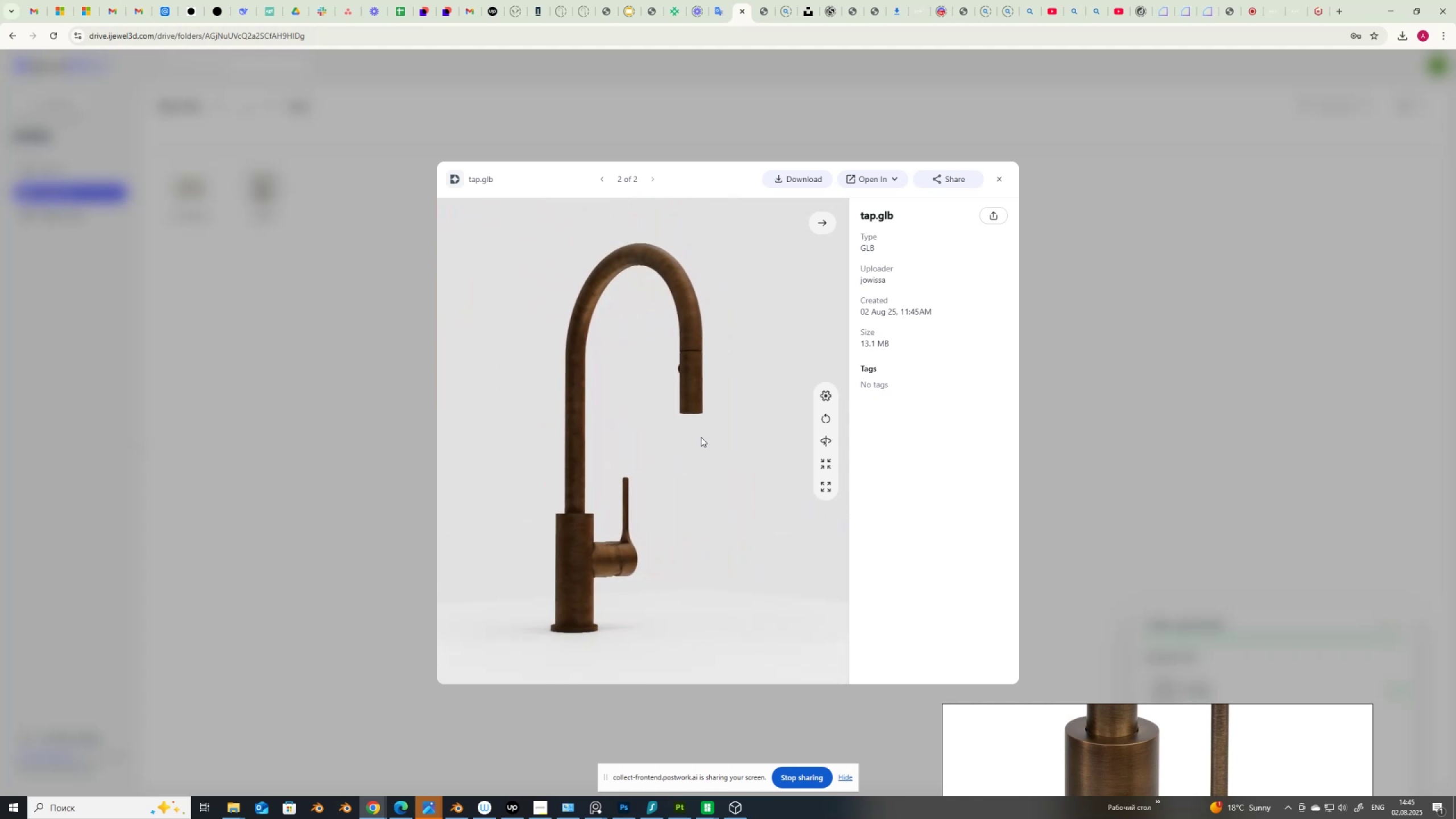 
left_click([894, 178])
 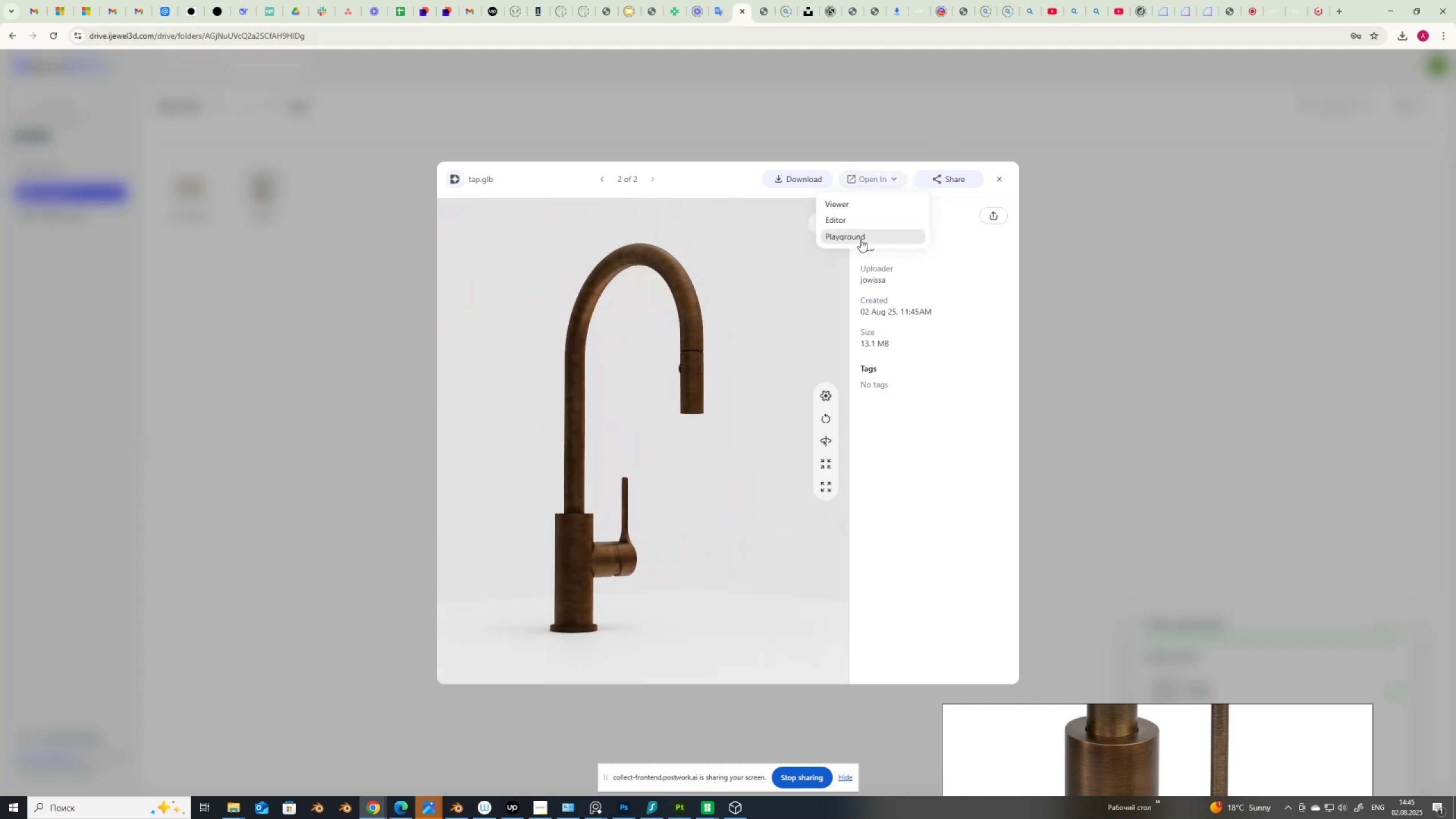 
left_click([860, 237])
 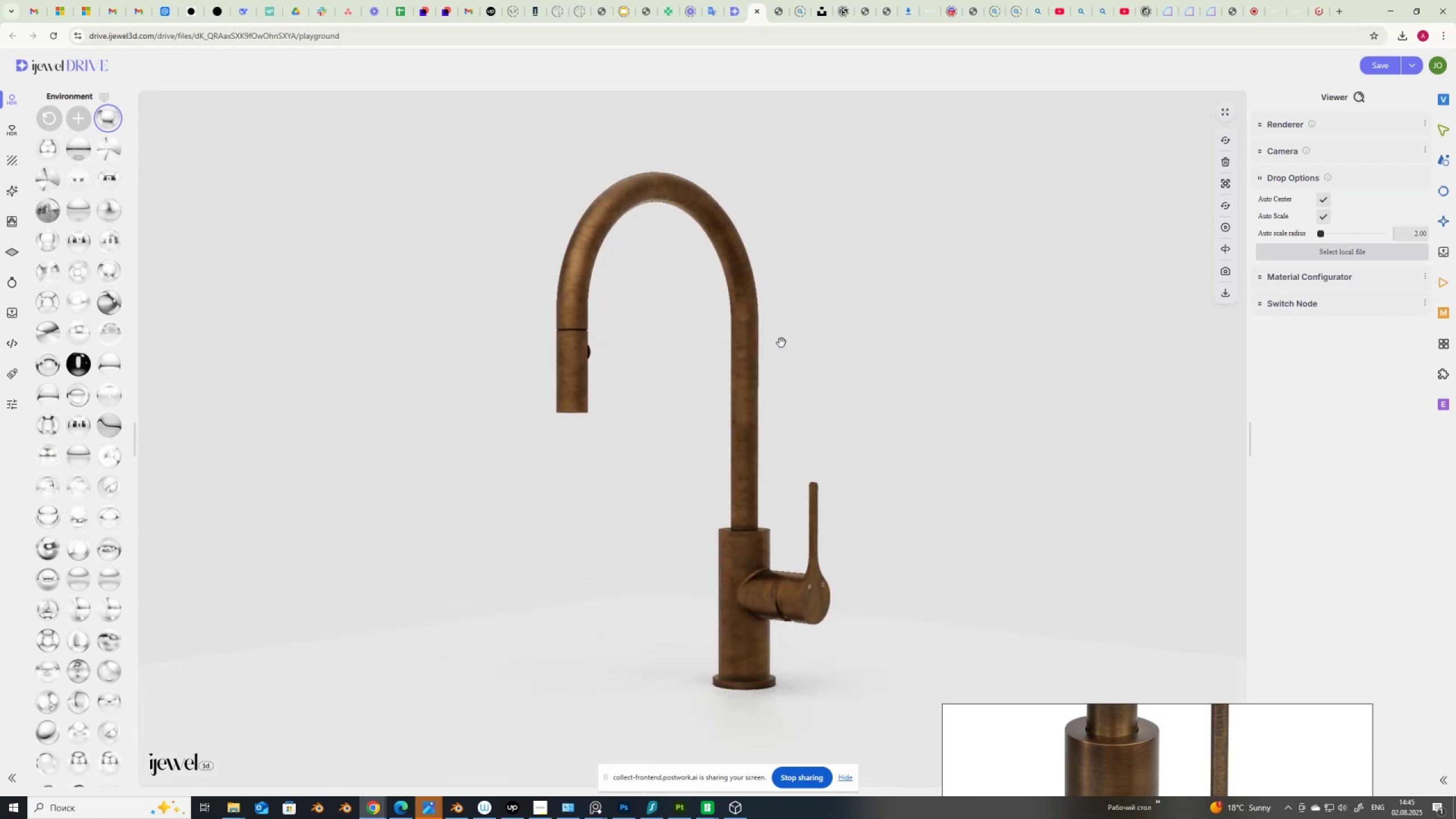 
wait(16.11)
 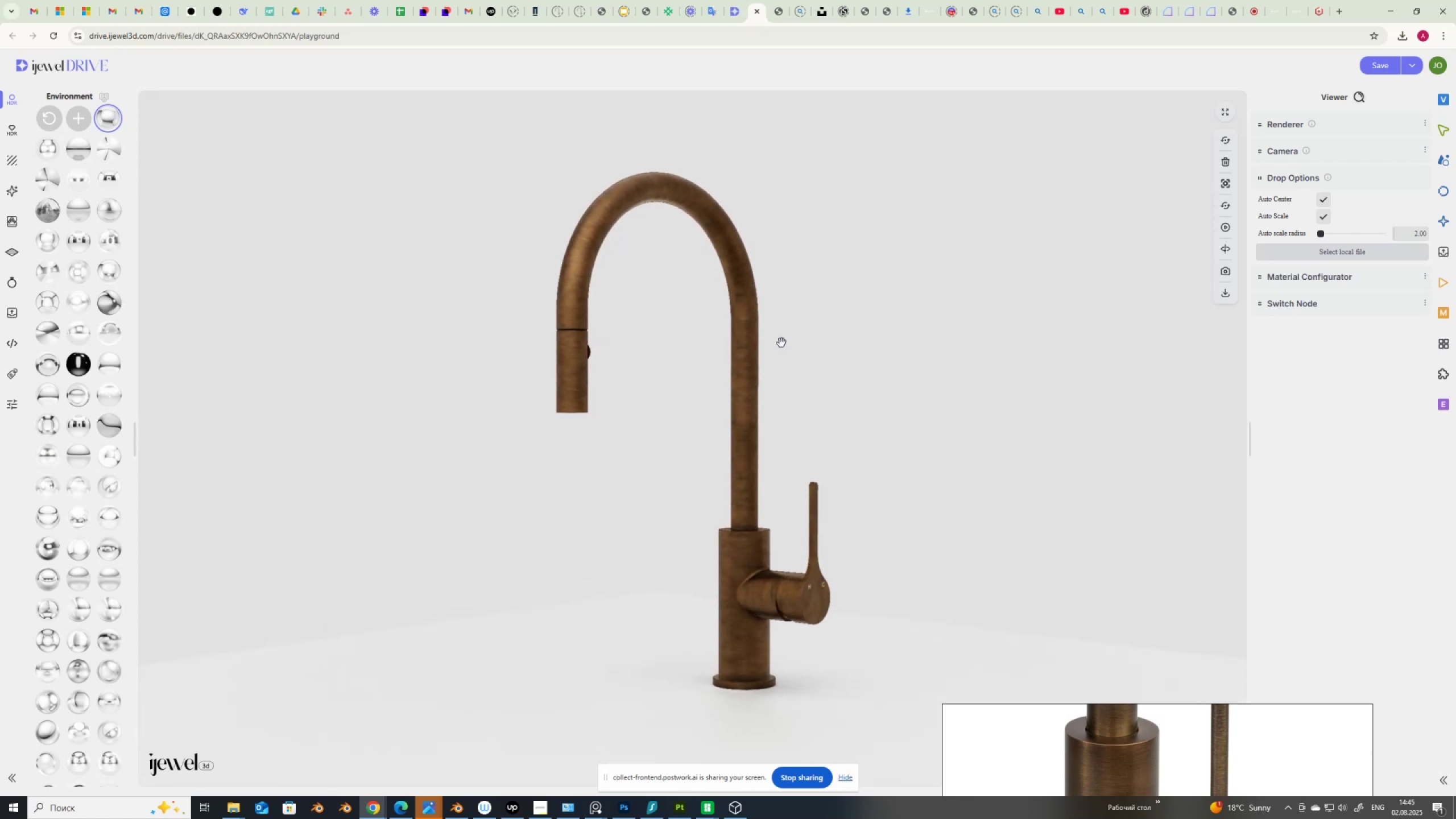 
left_click([1281, 154])
 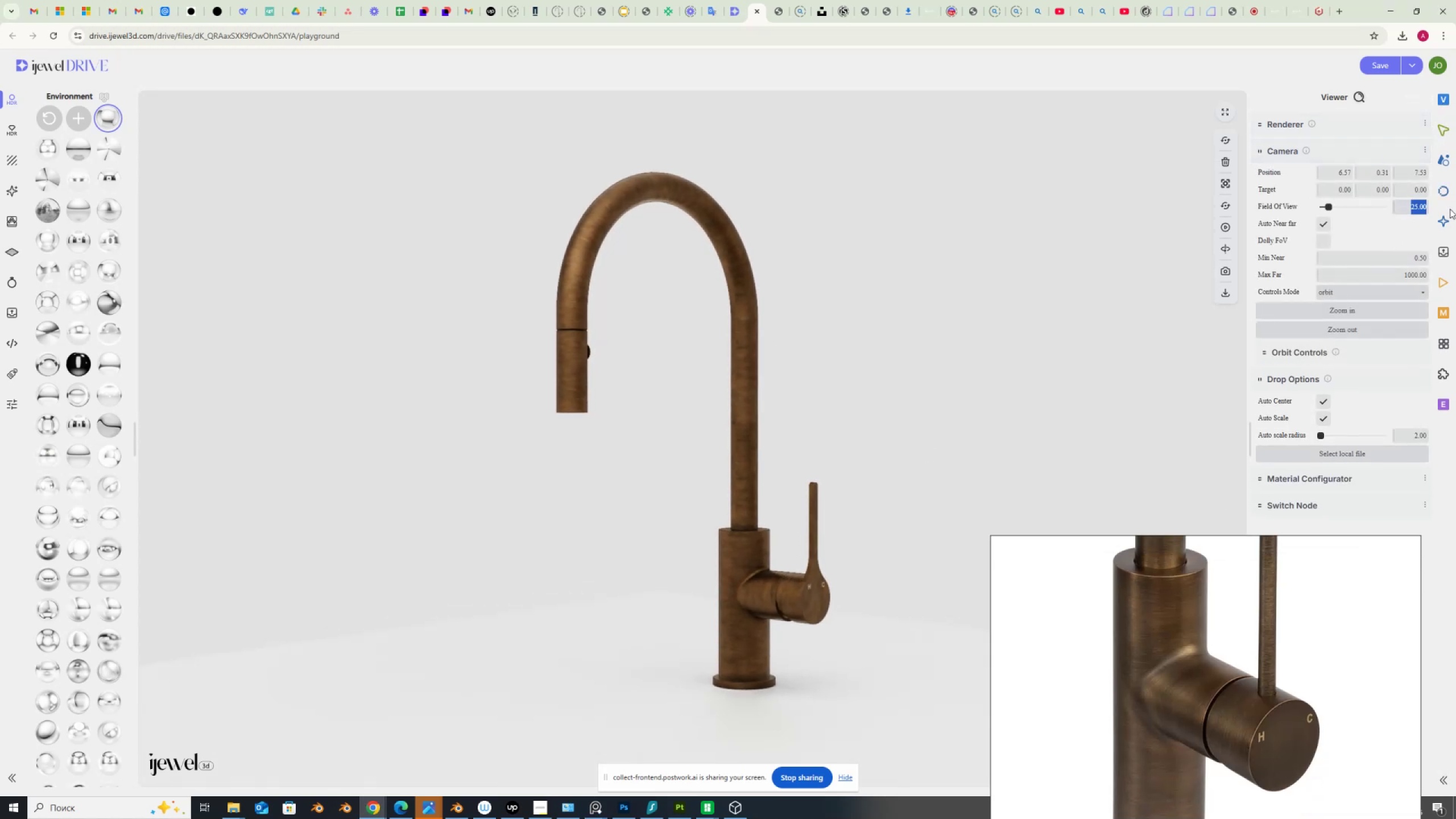 
key(Numpad8)
 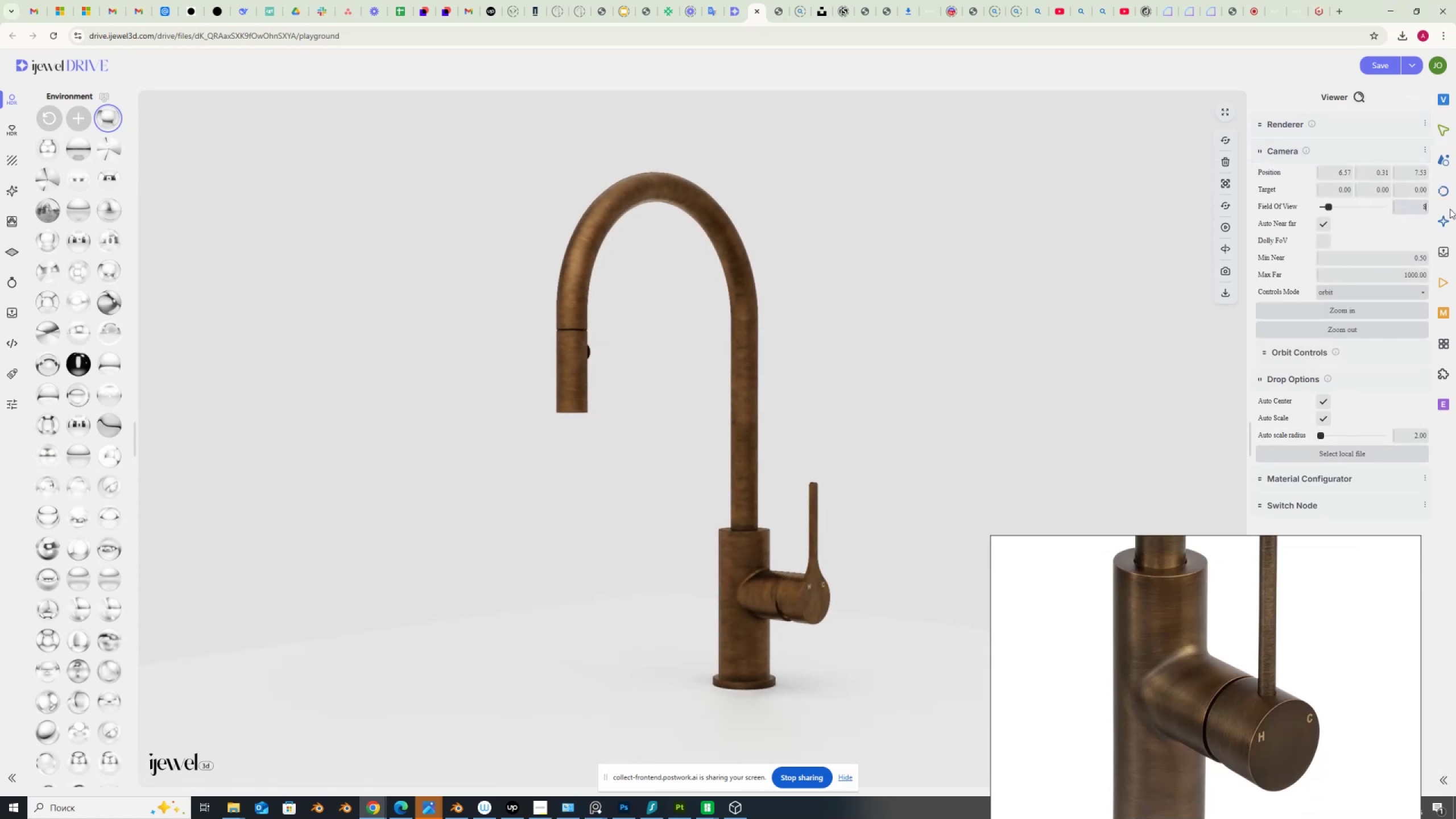 
key(NumpadEnter)
 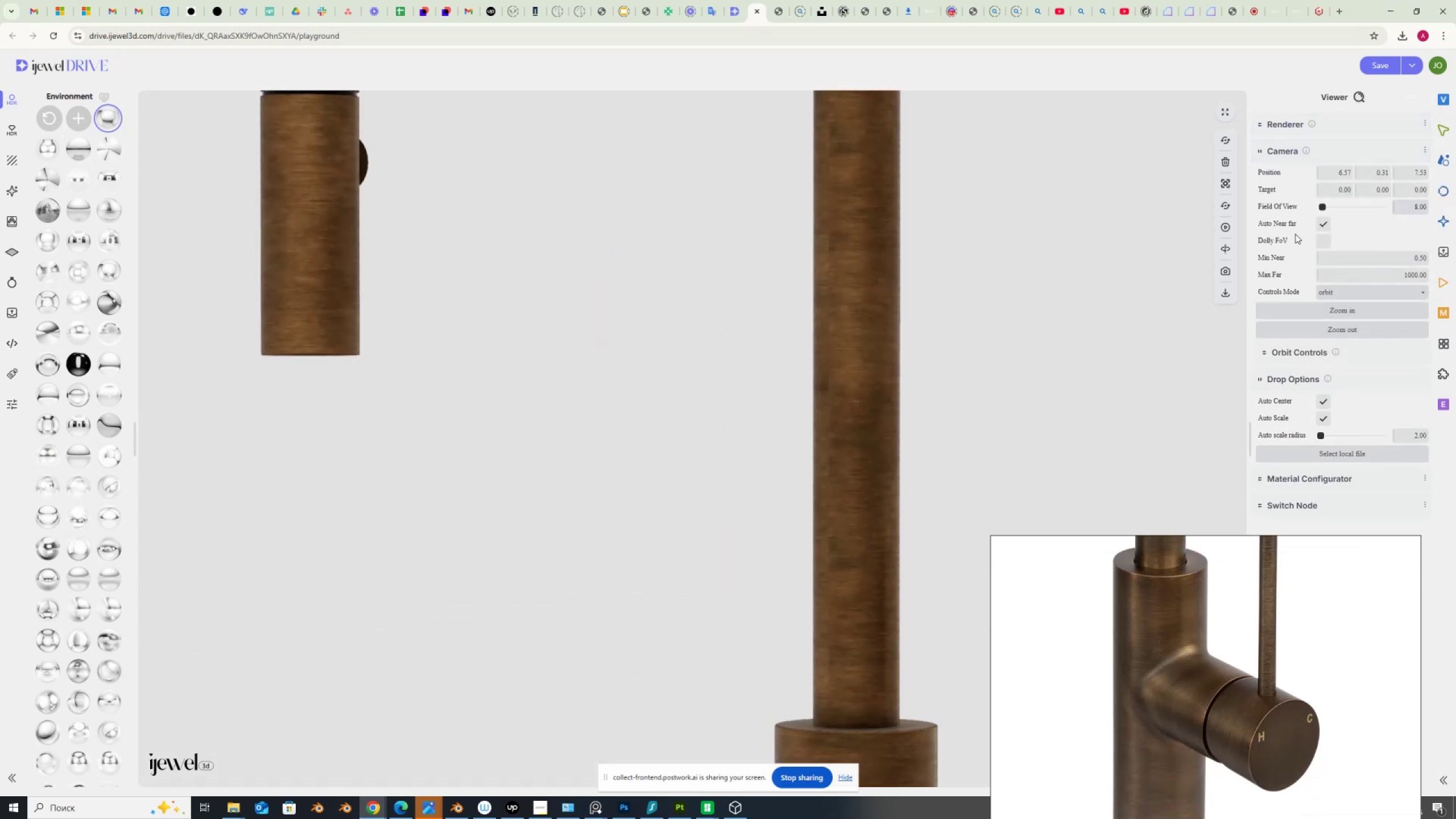 
scroll: coordinate [938, 371], scroll_direction: down, amount: 9.0
 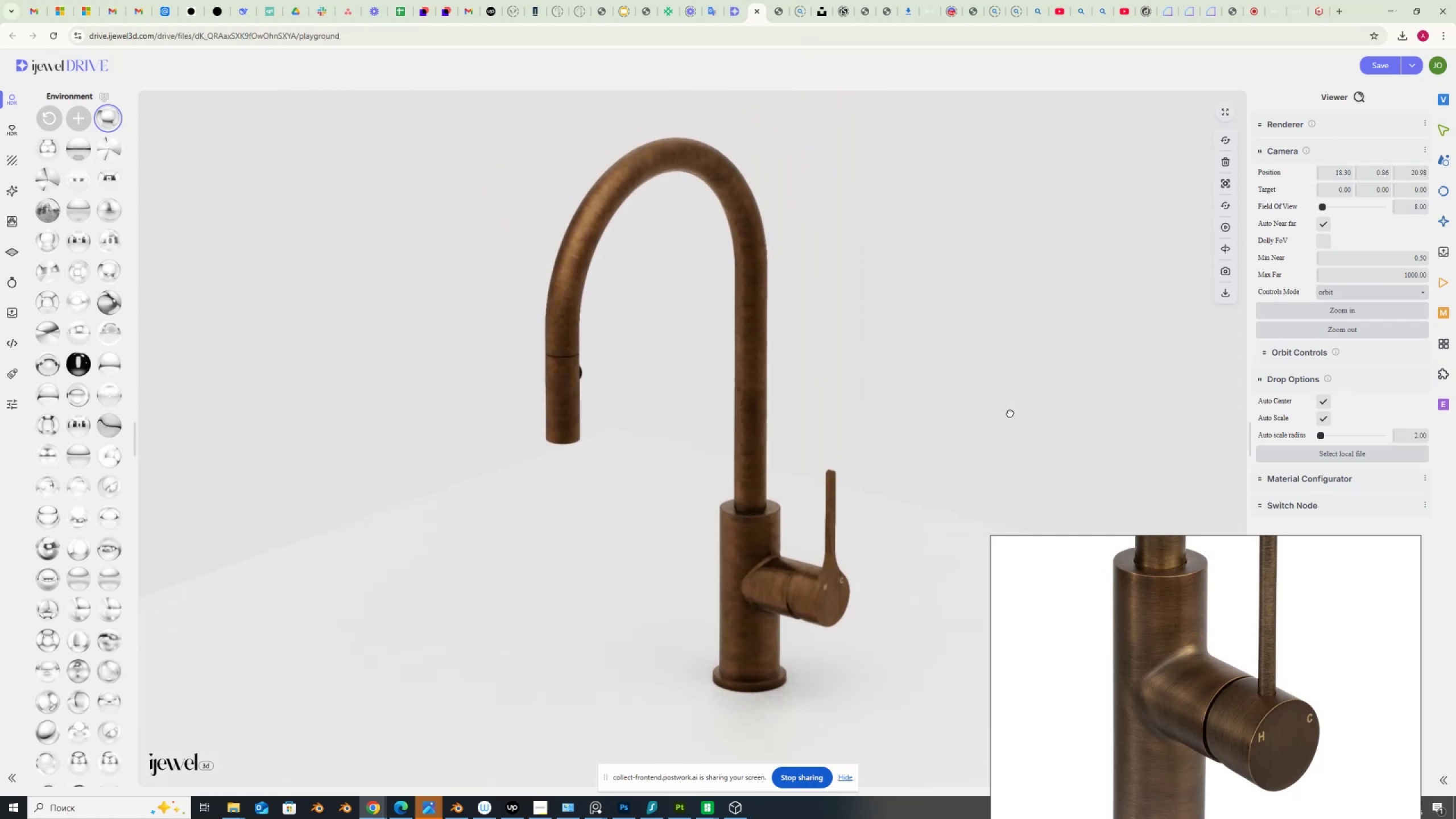 
wait(5.93)
 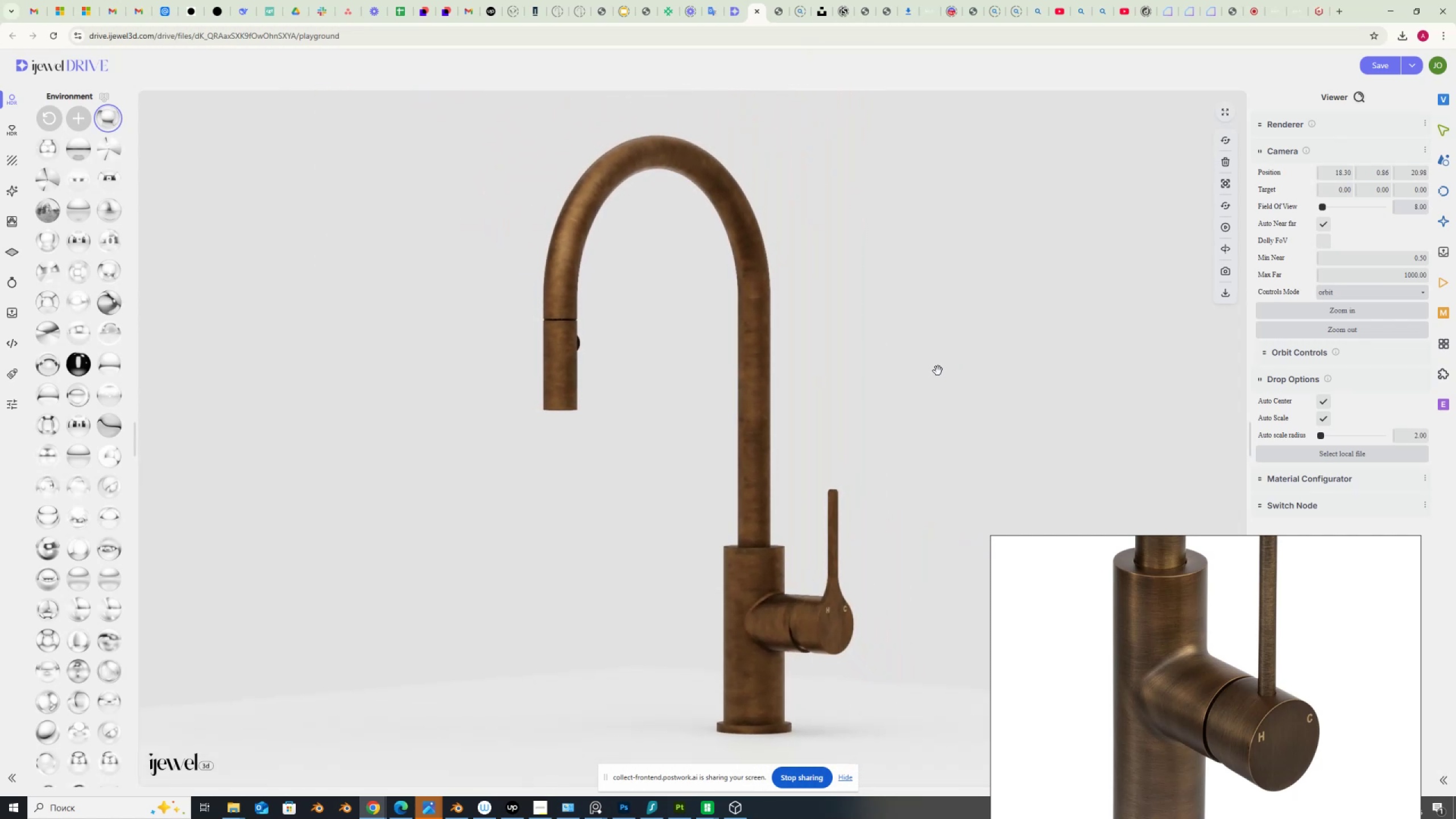 
scroll: coordinate [1198, 481], scroll_direction: down, amount: 6.0
 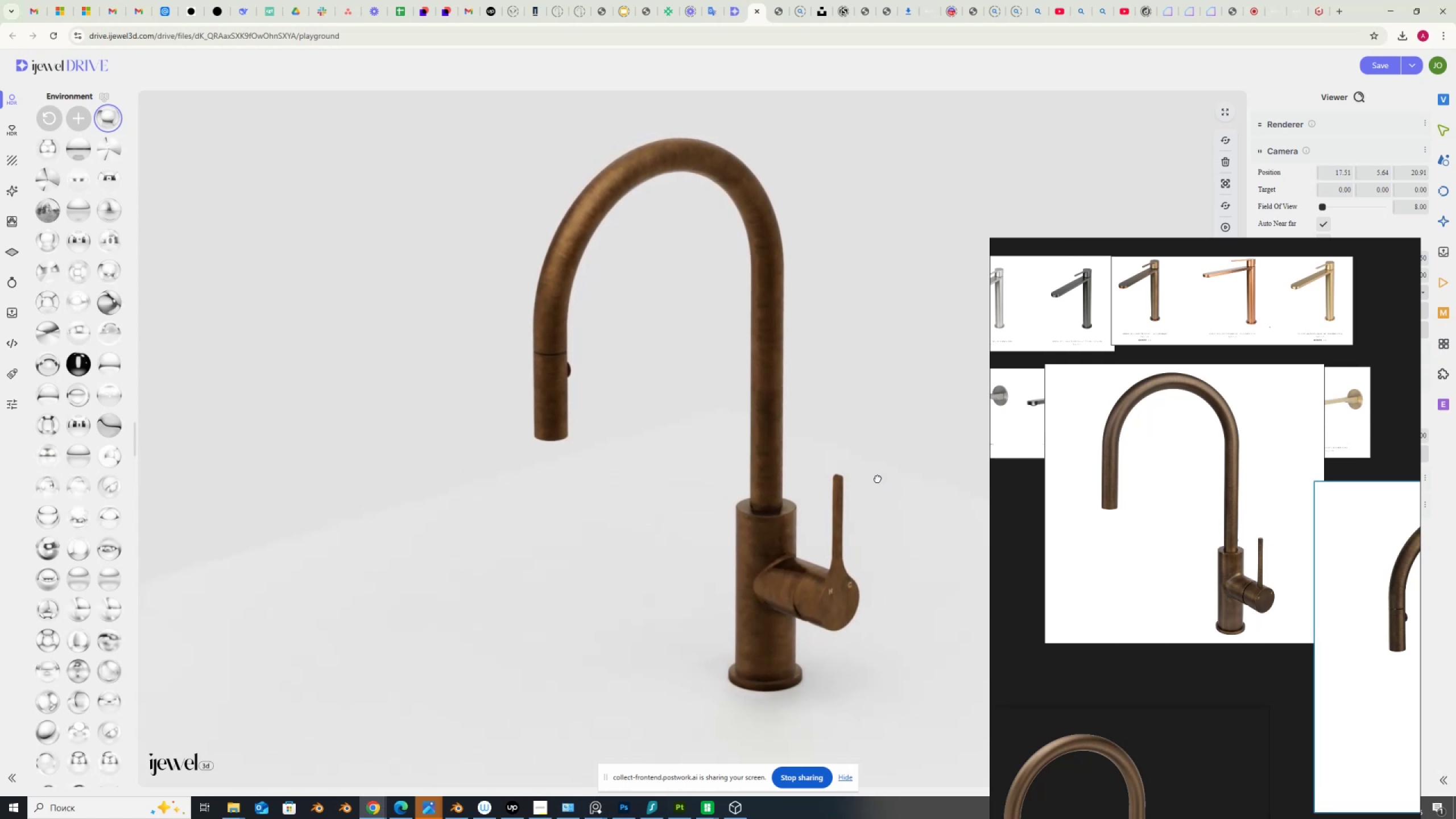 
wait(20.59)
 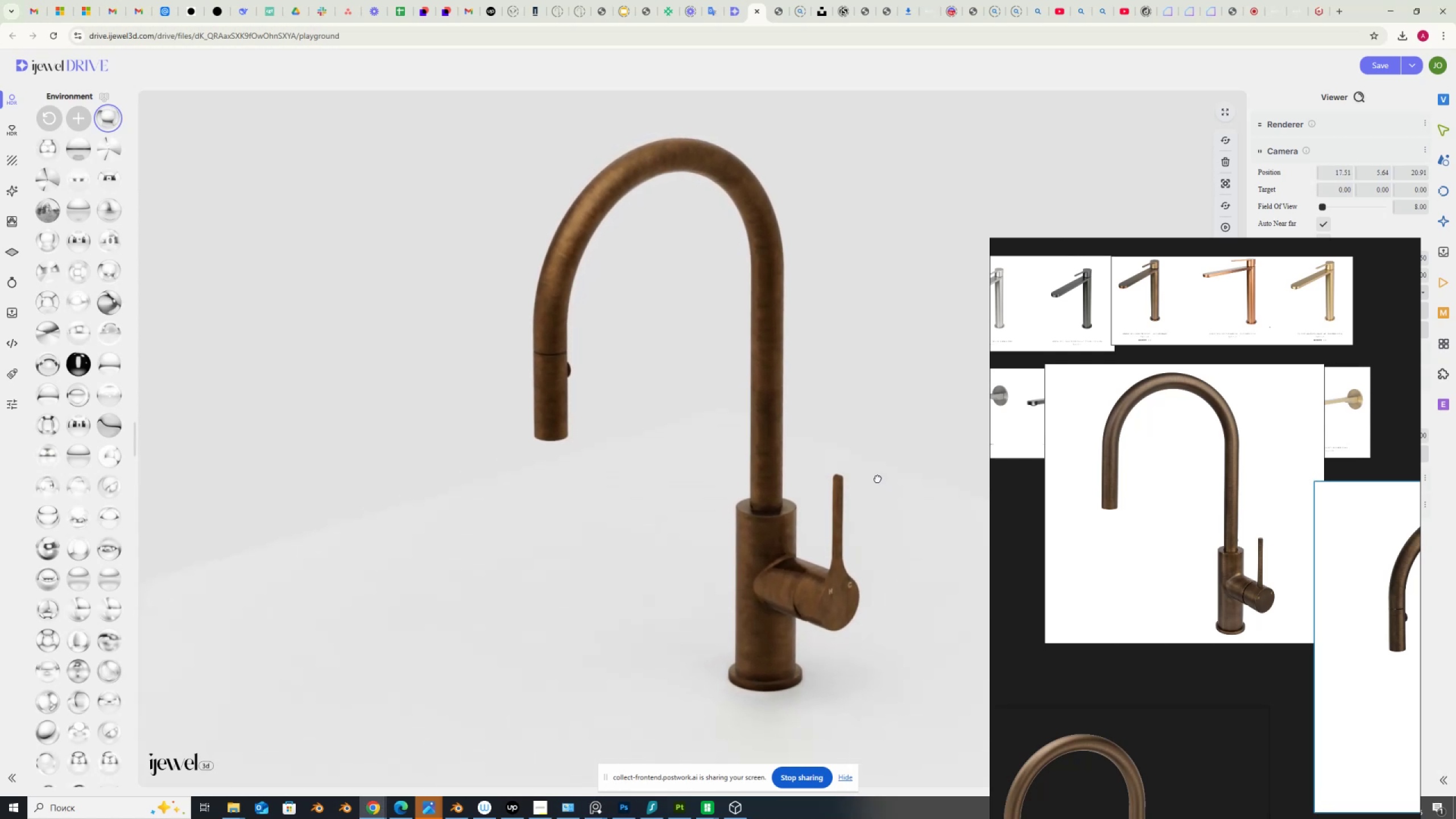 
mouse_move([92, 386])
 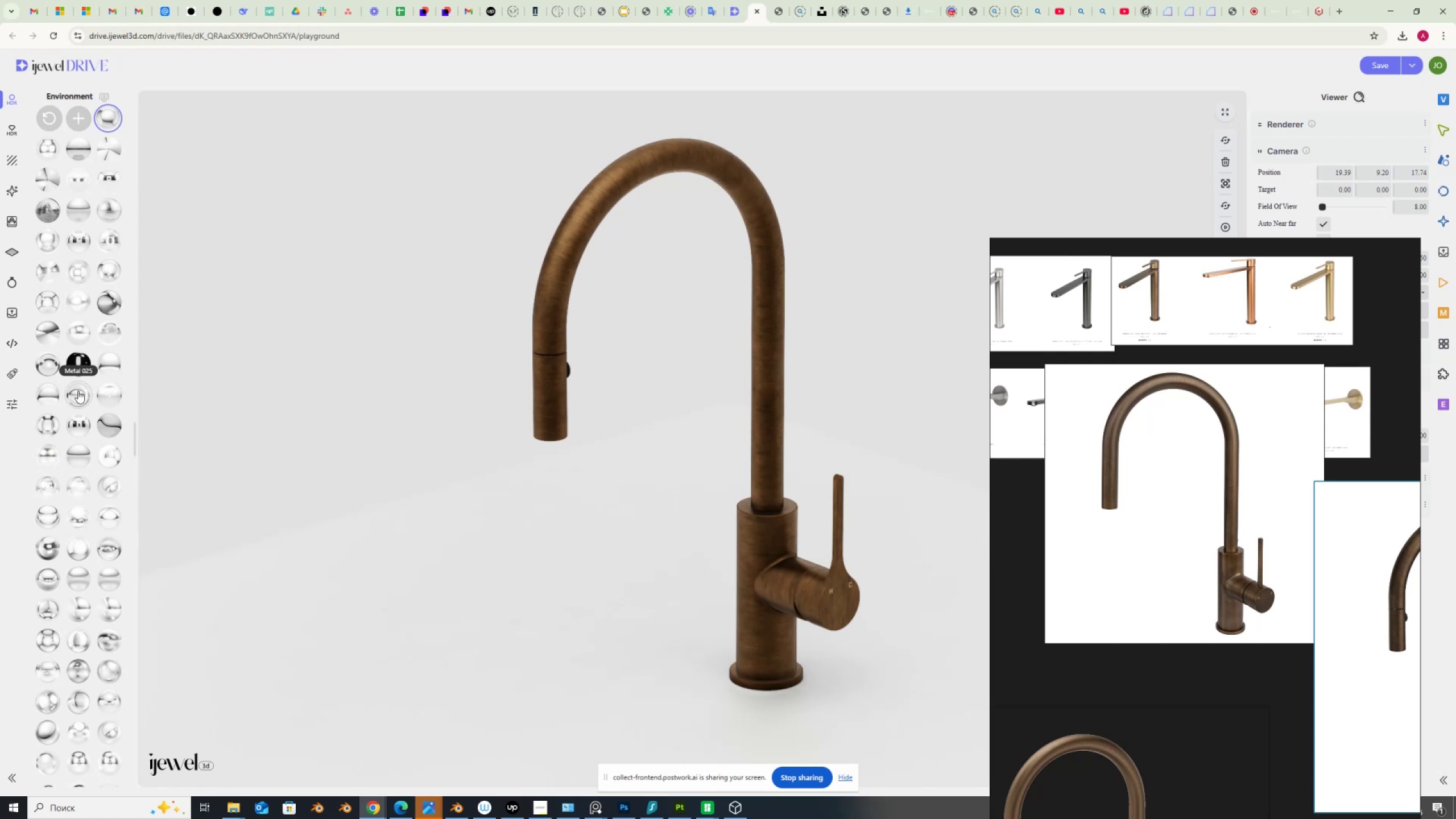 
left_click([78, 391])
 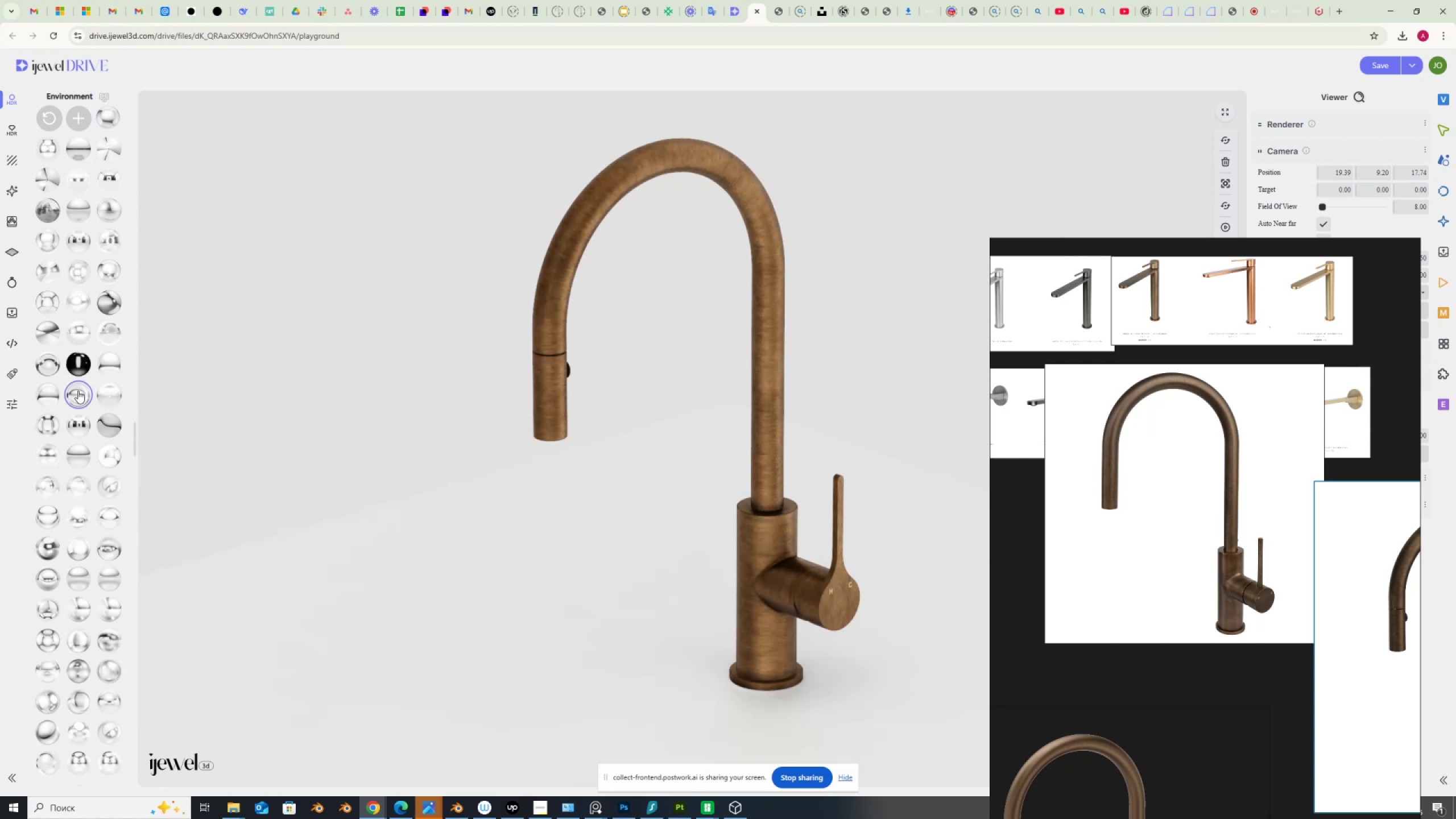 
wait(7.28)
 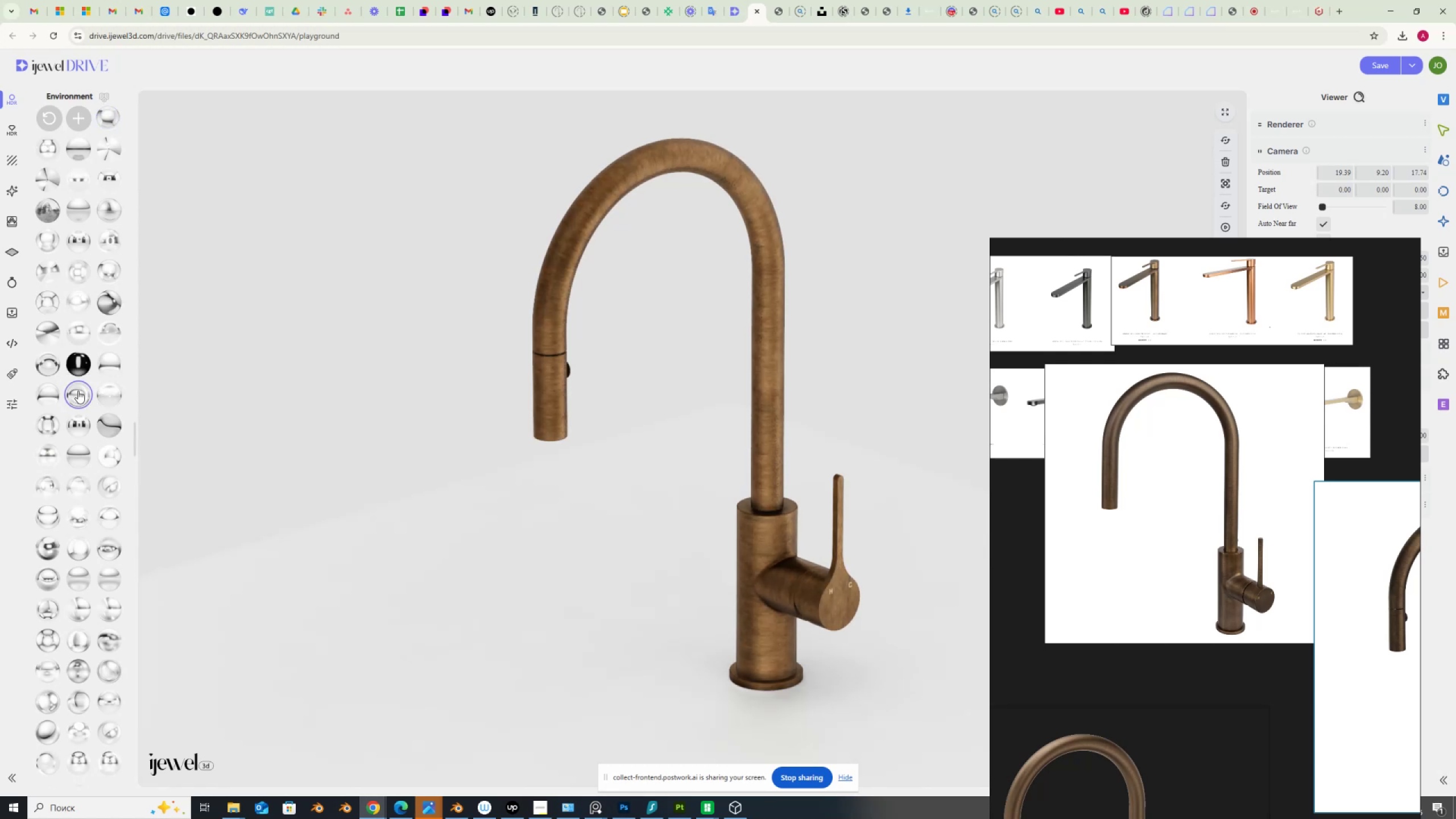 
left_click([114, 276])
 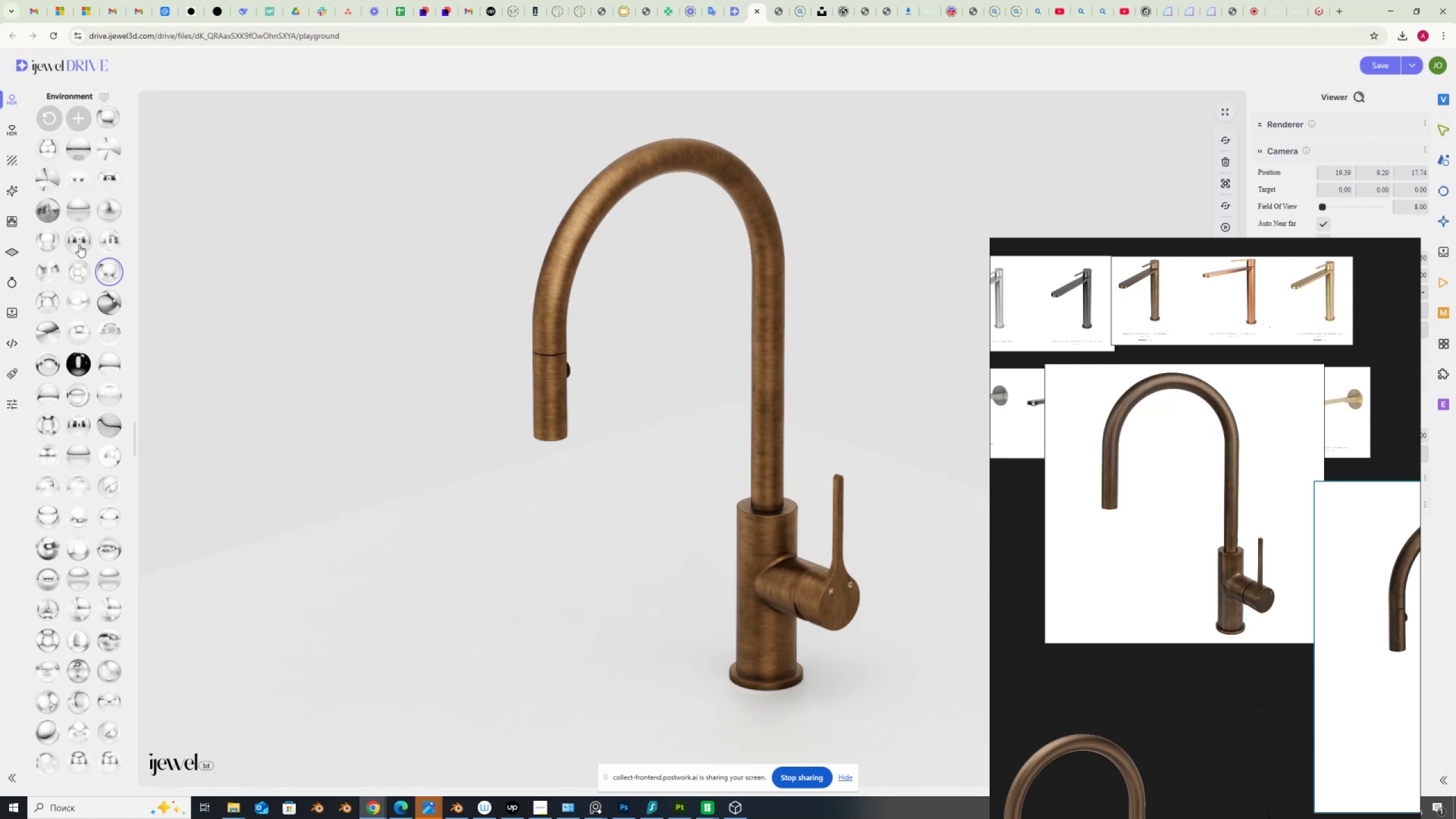 
wait(11.81)
 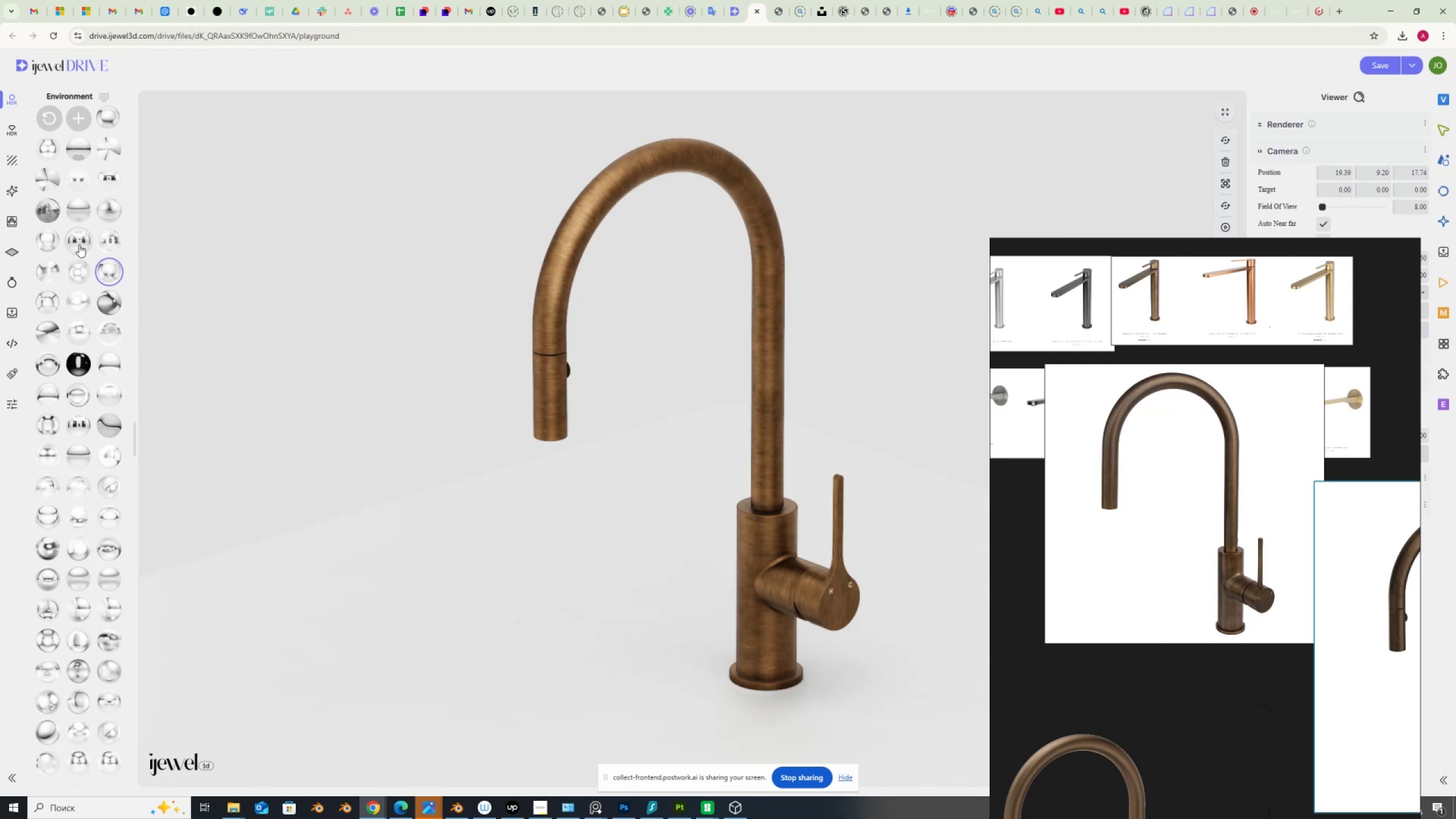 
mouse_move([109, 270])
 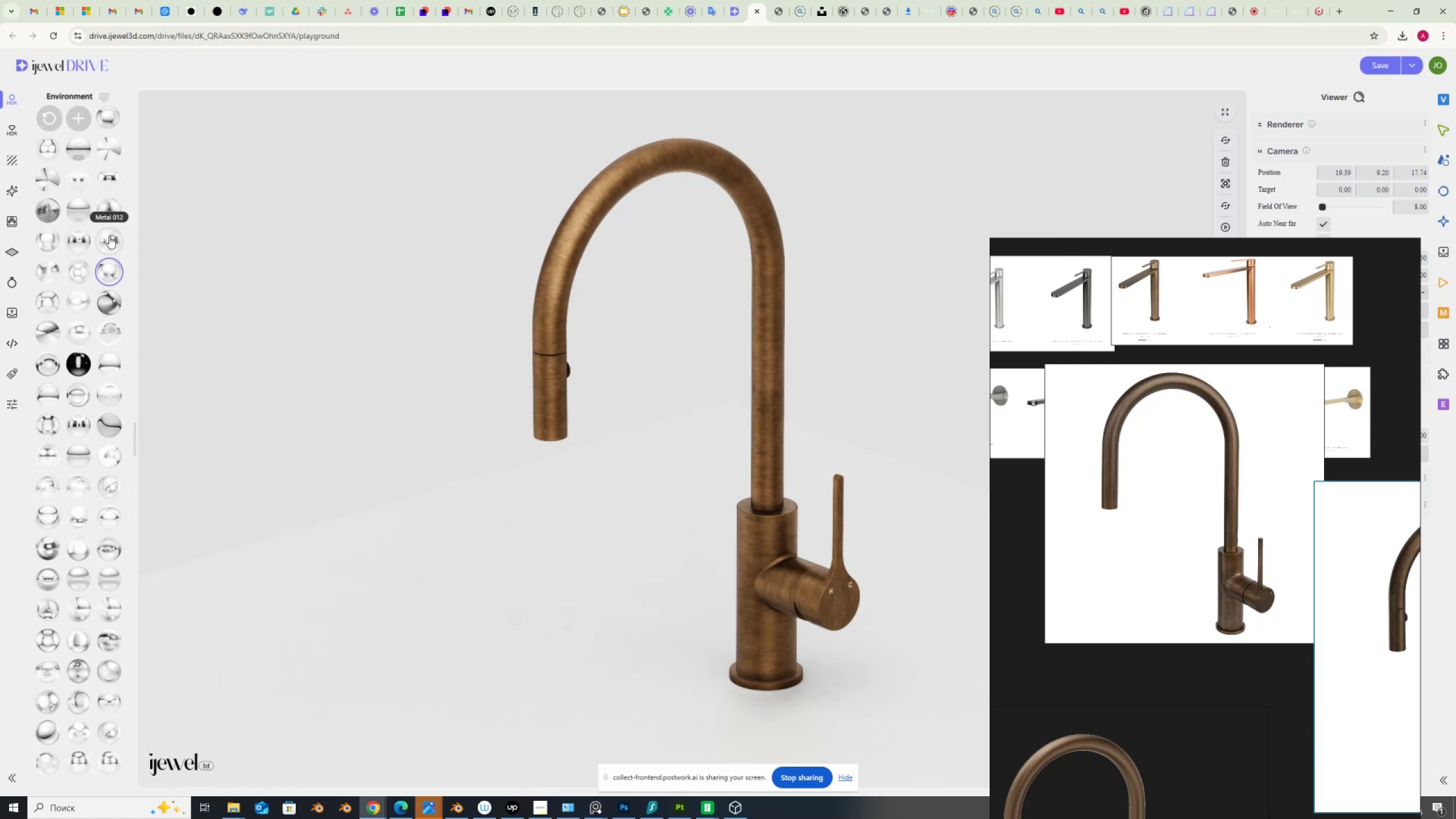 
left_click([109, 237])
 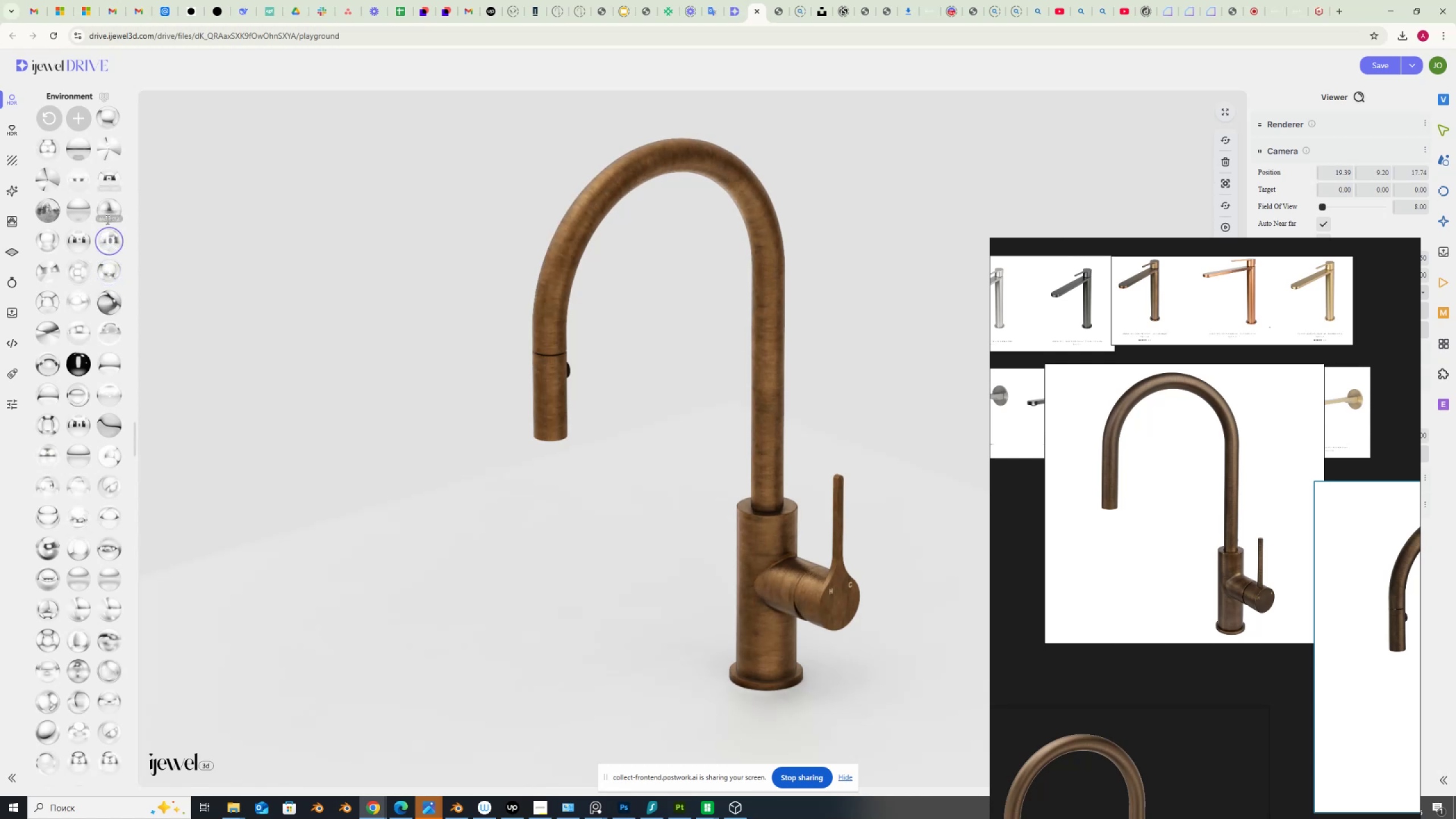 
wait(10.72)
 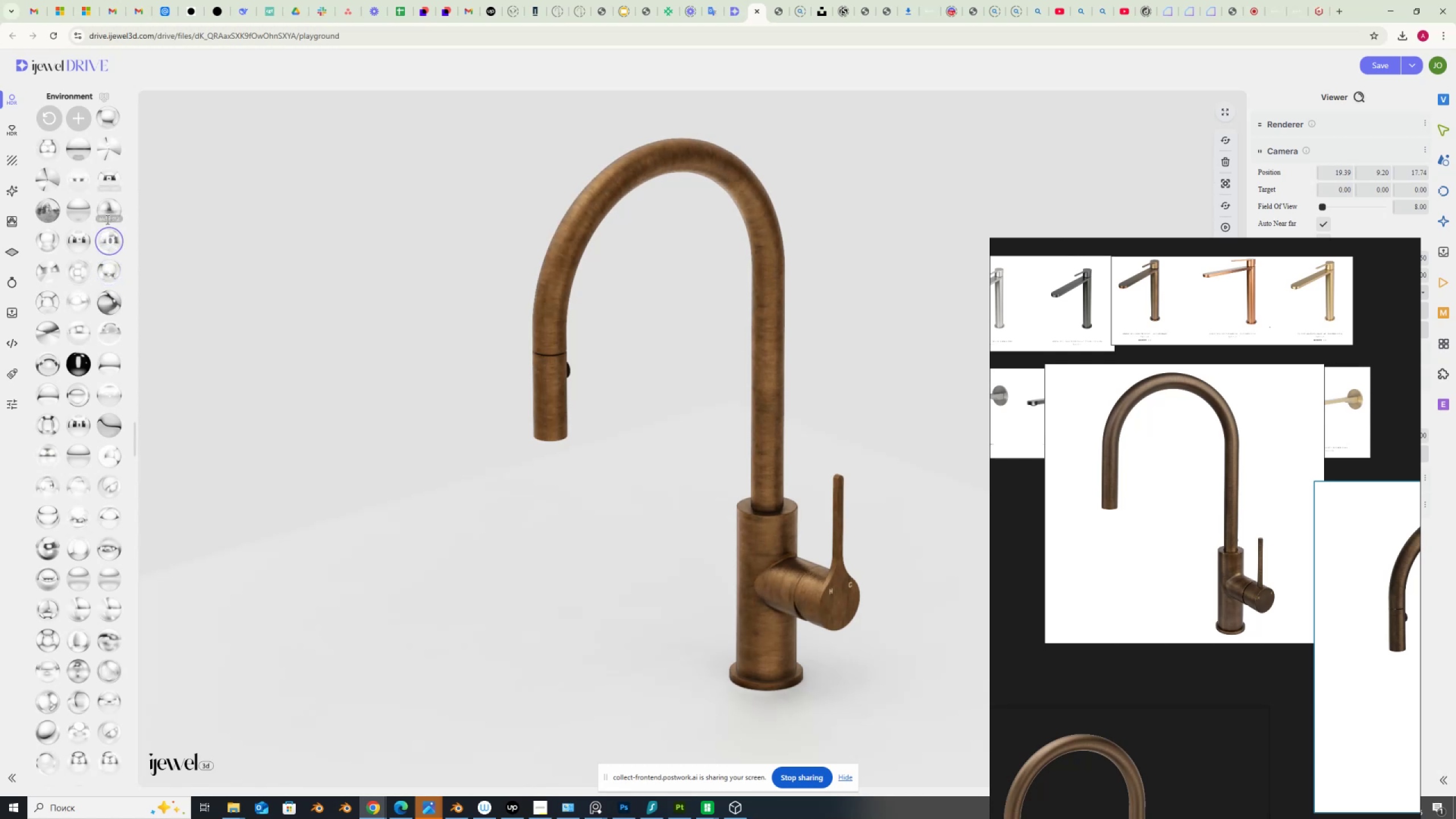 
left_click([110, 542])
 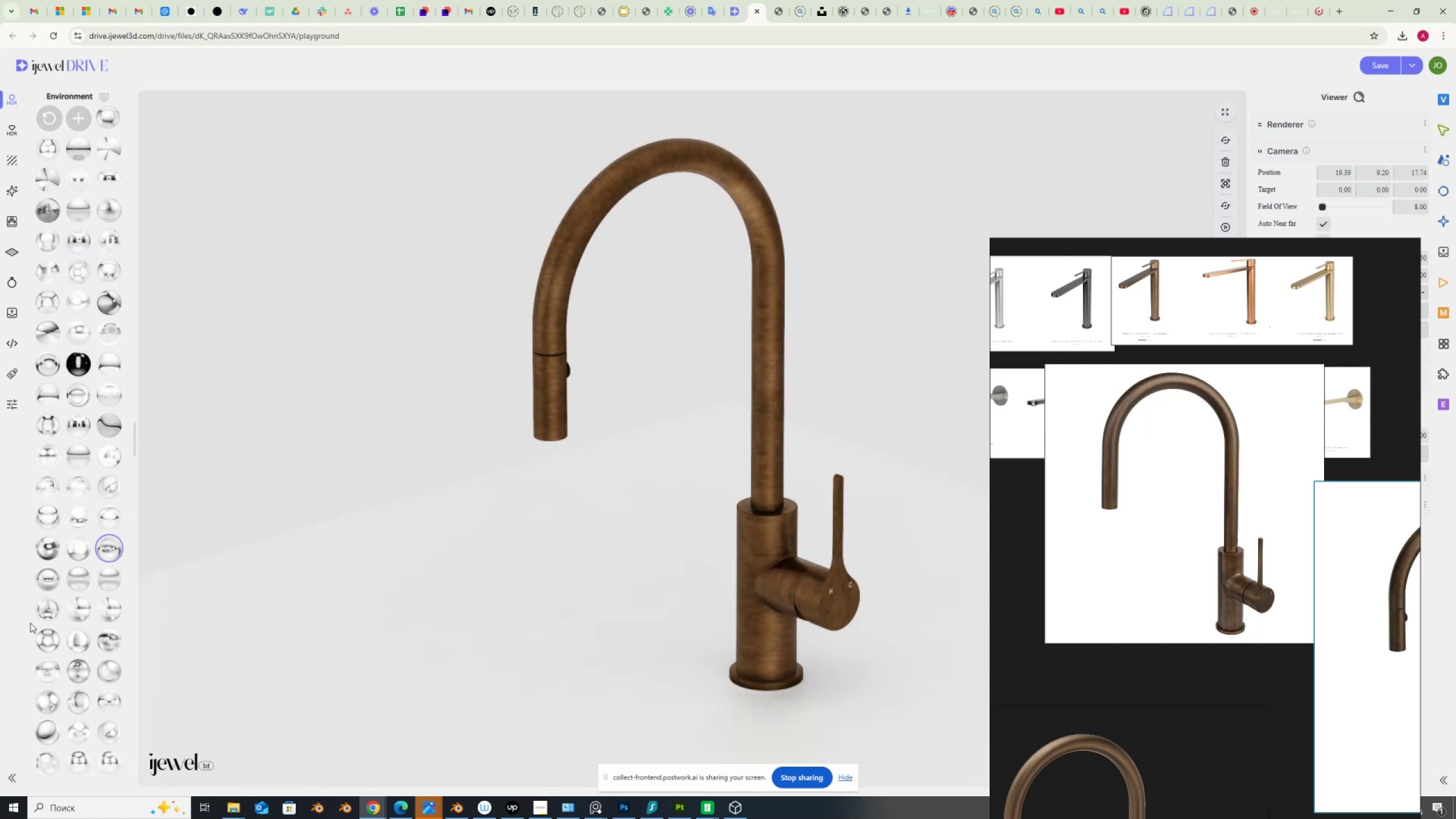 
left_click([76, 610])
 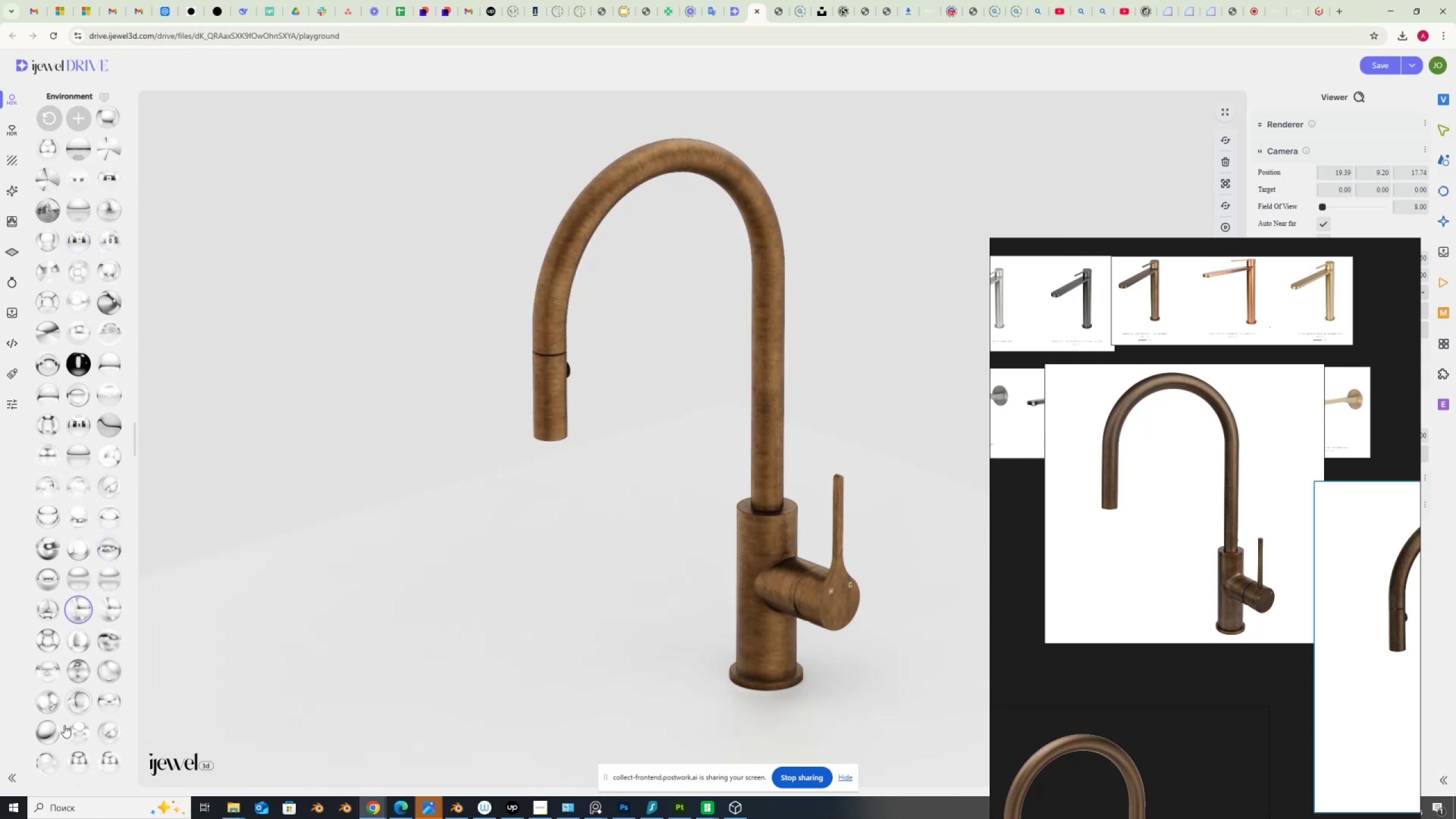 
left_click([108, 701])
 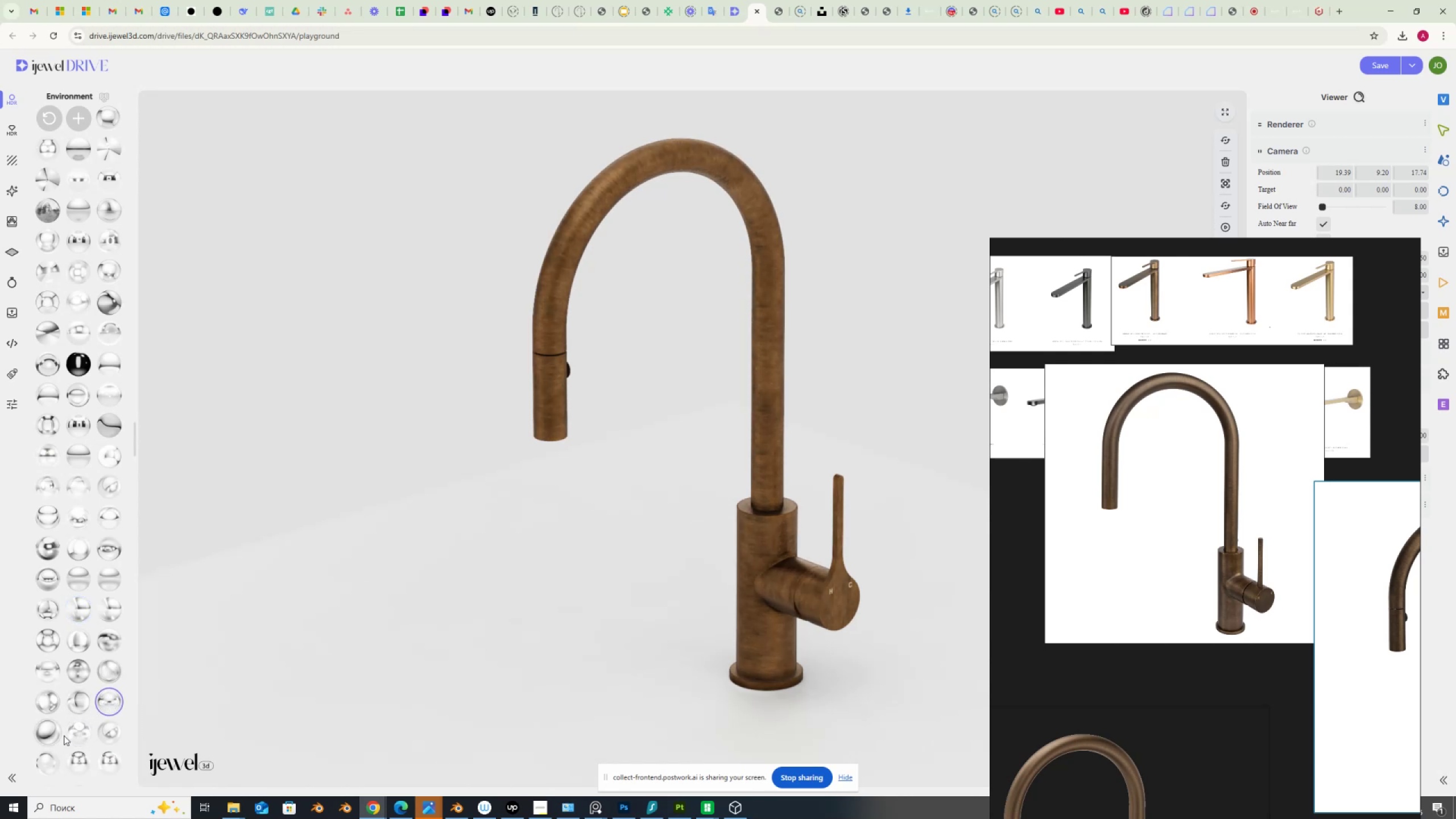 
left_click([105, 730])
 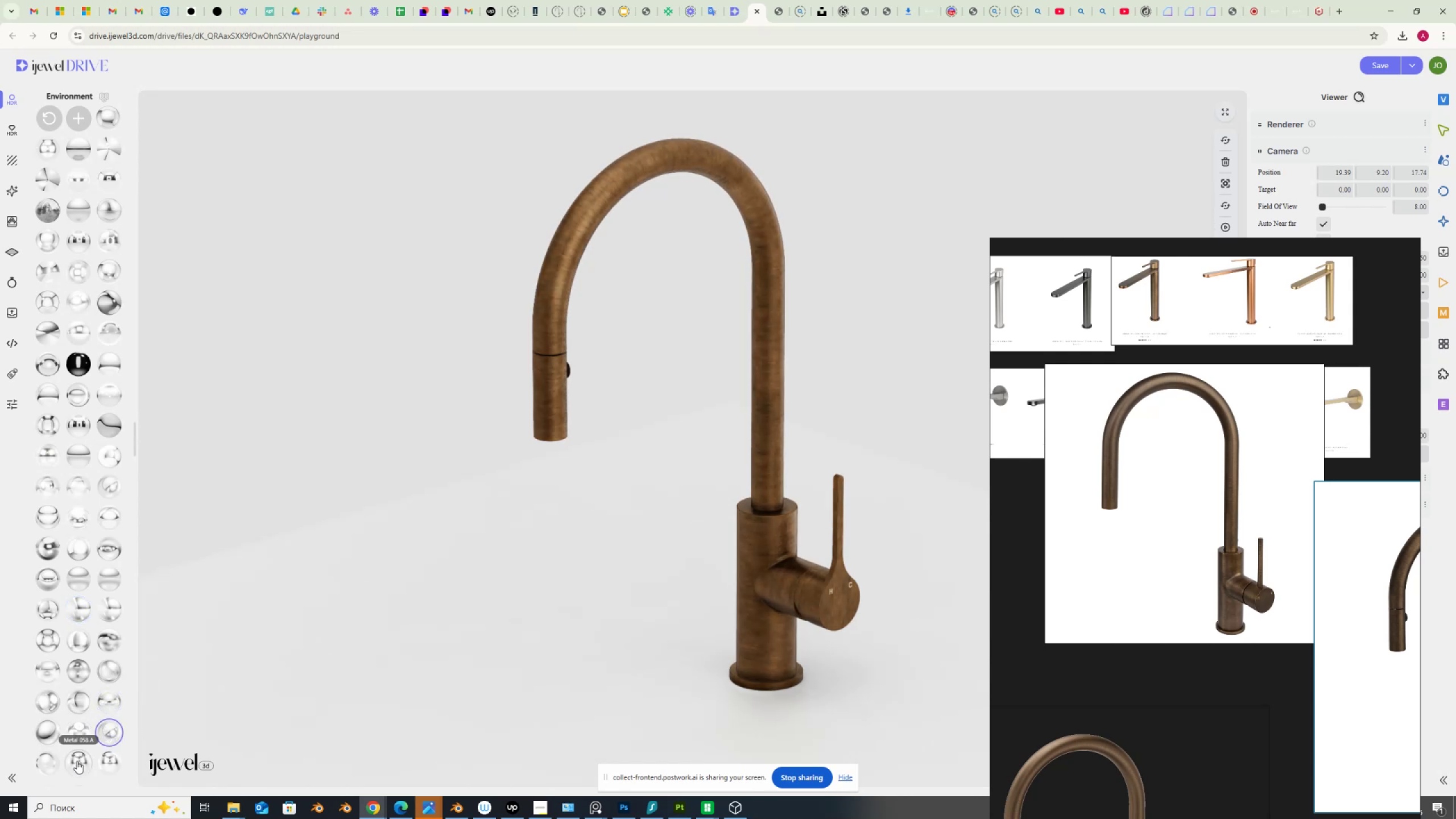 
left_click([77, 761])
 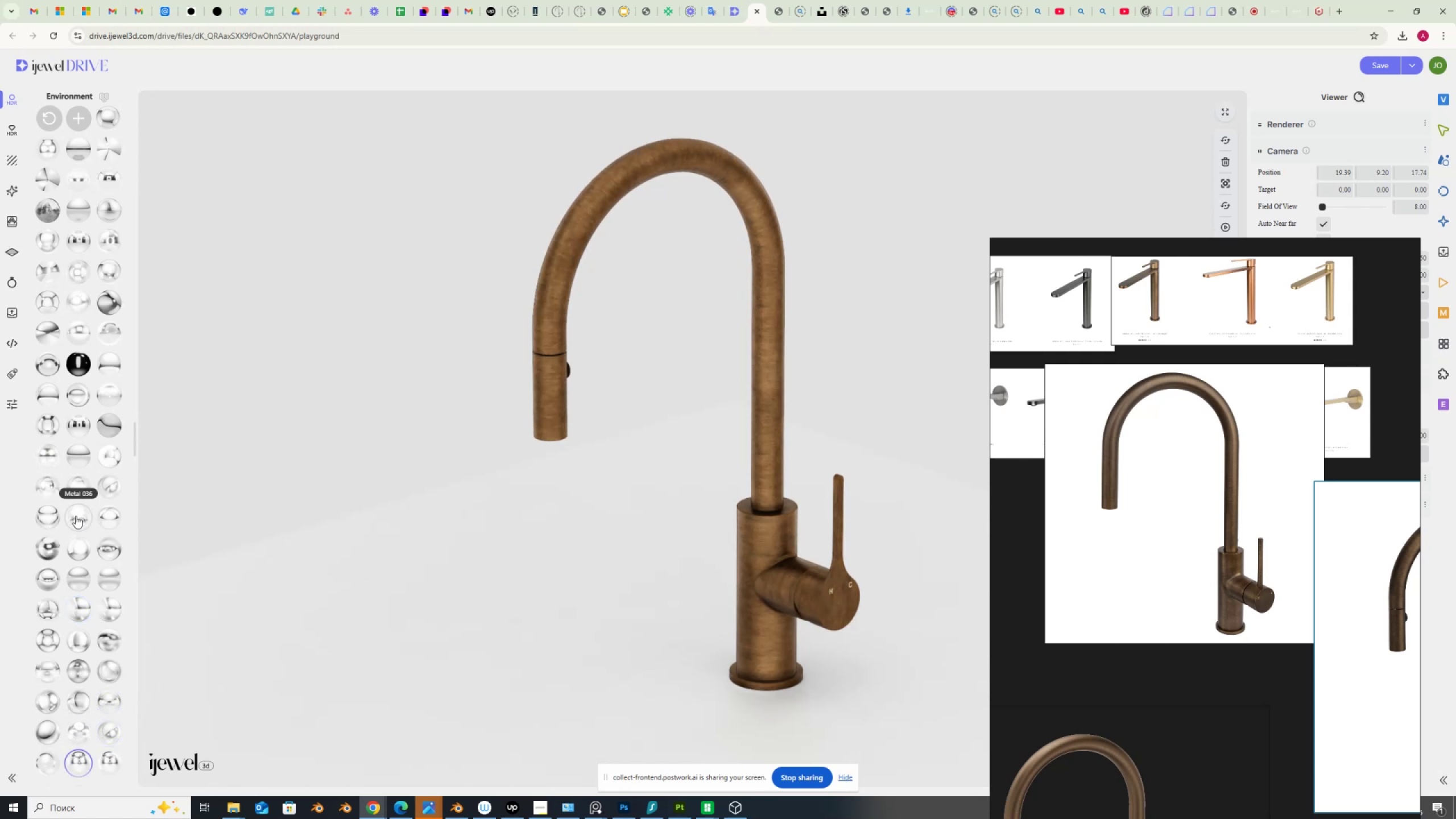 
left_click([76, 515])
 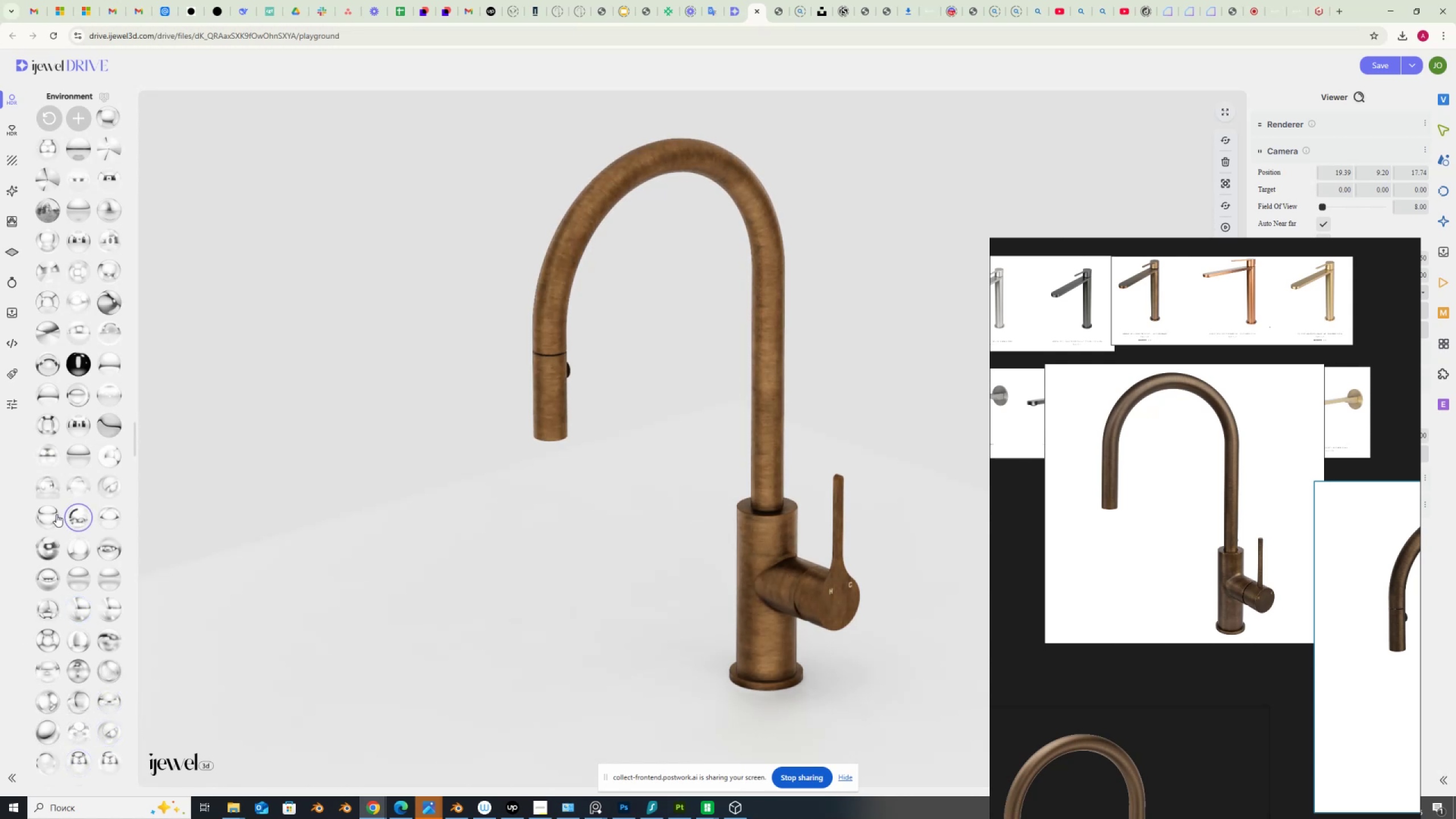 
mouse_move([47, 493])
 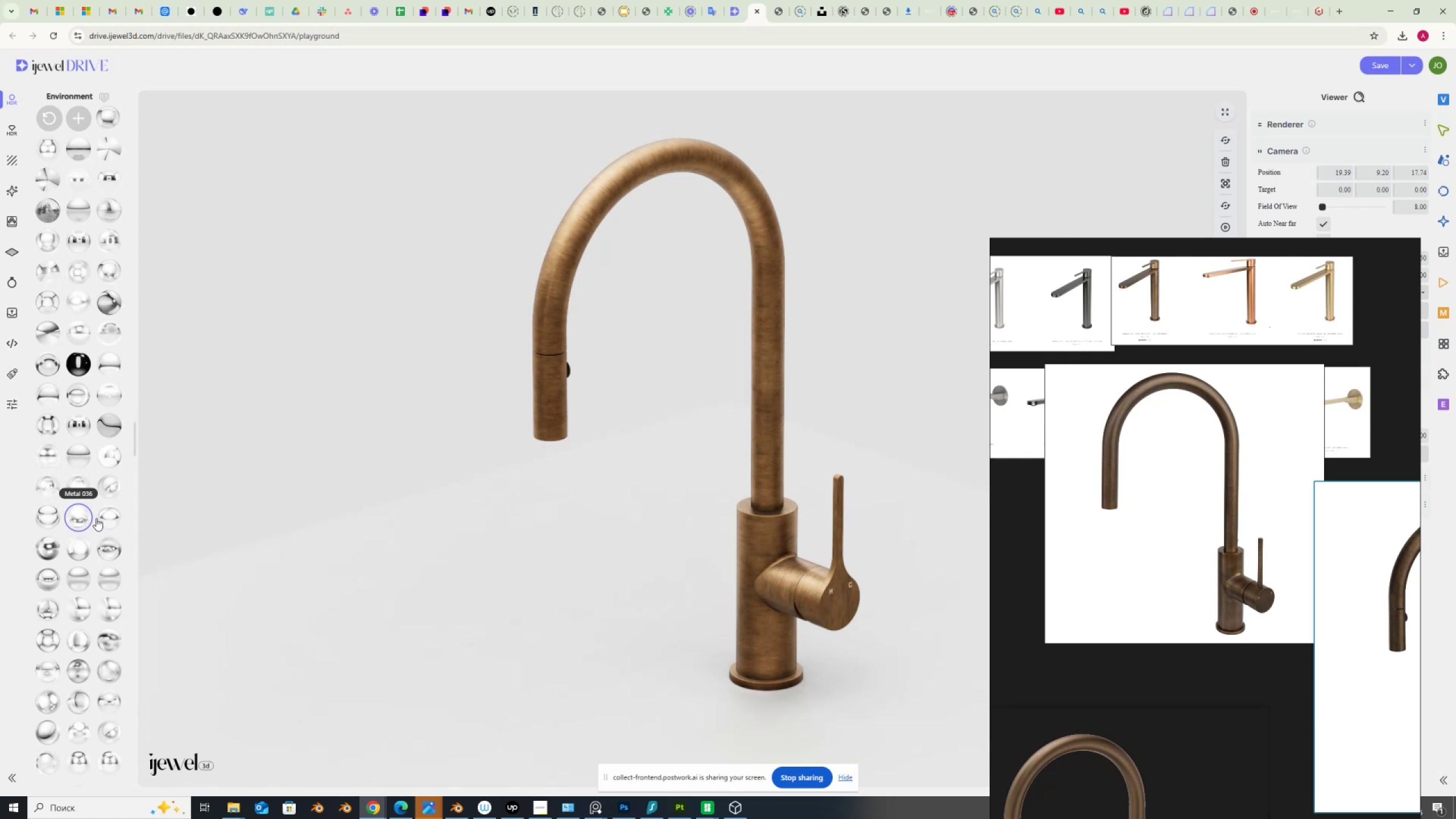 
wait(6.87)
 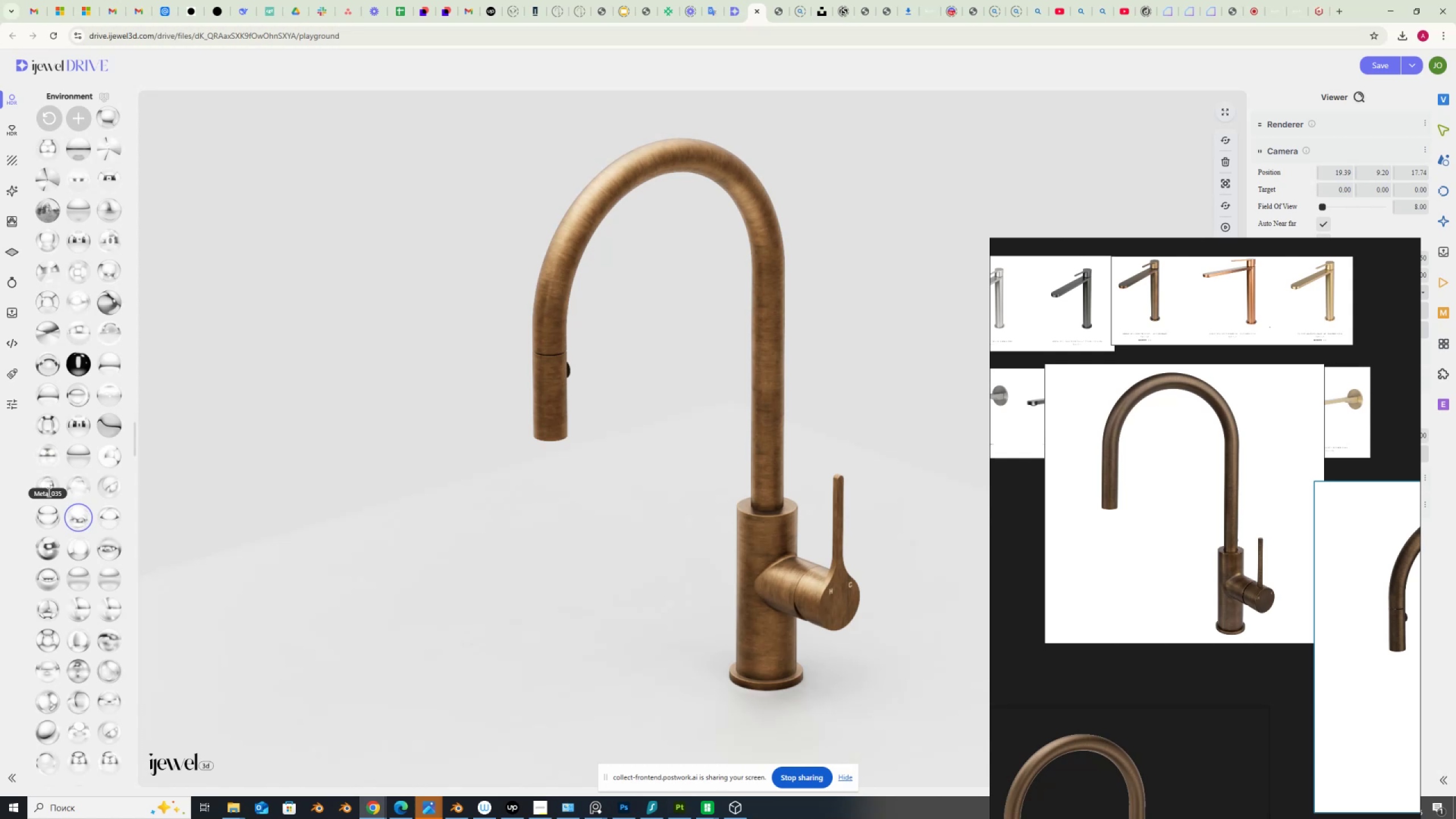 
left_click([104, 514])
 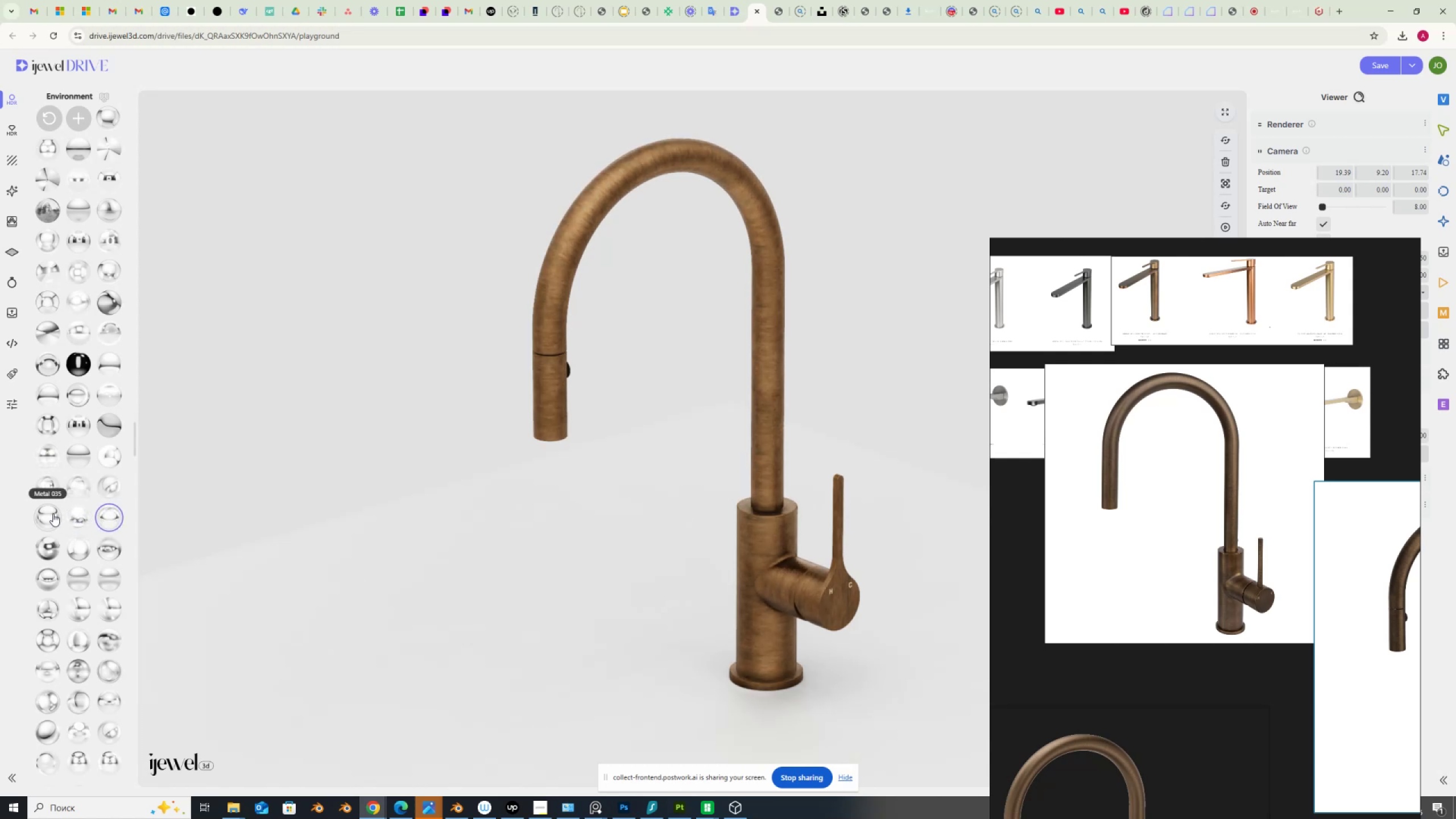 
left_click([53, 514])
 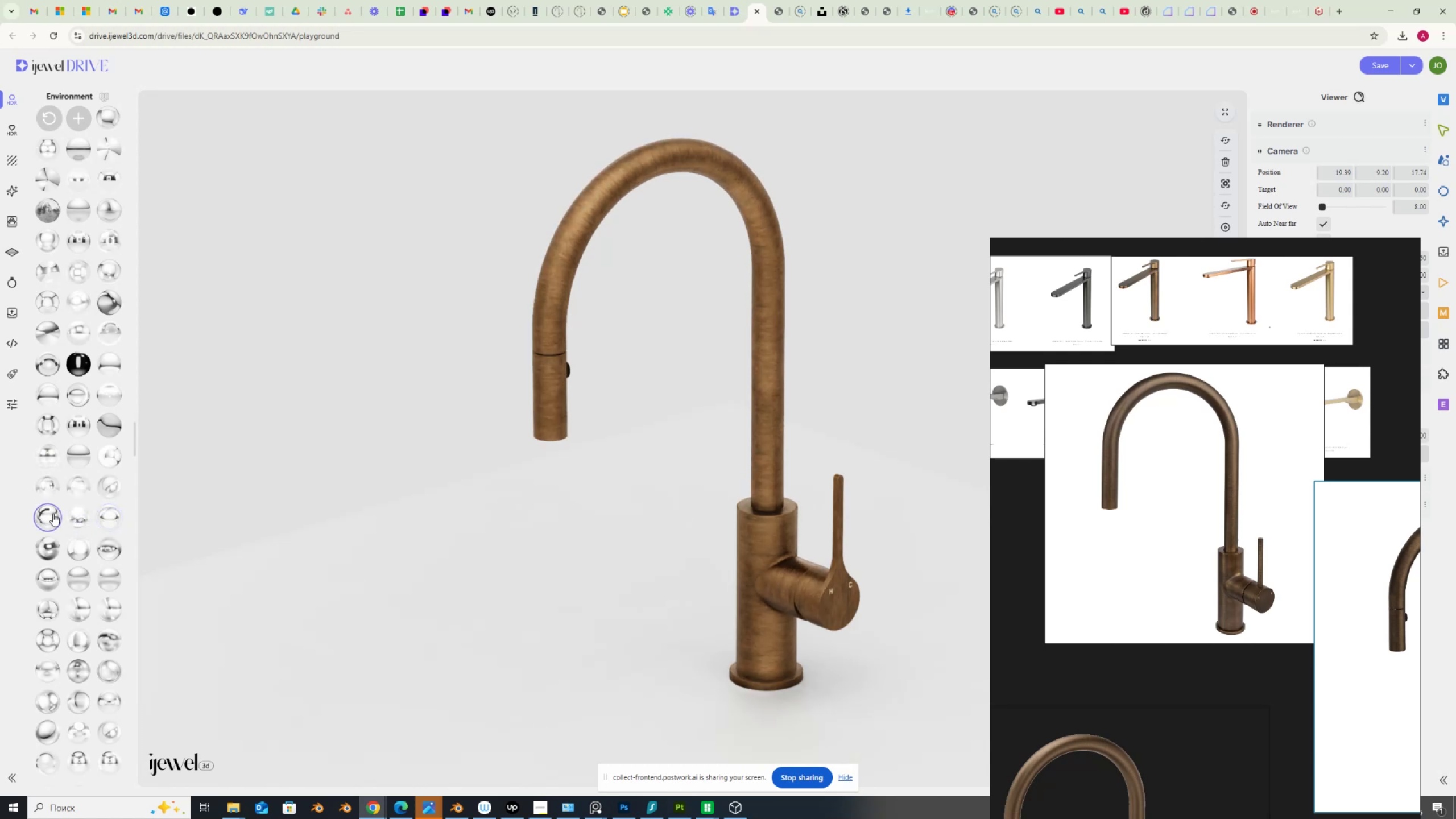 
mouse_move([77, 517])
 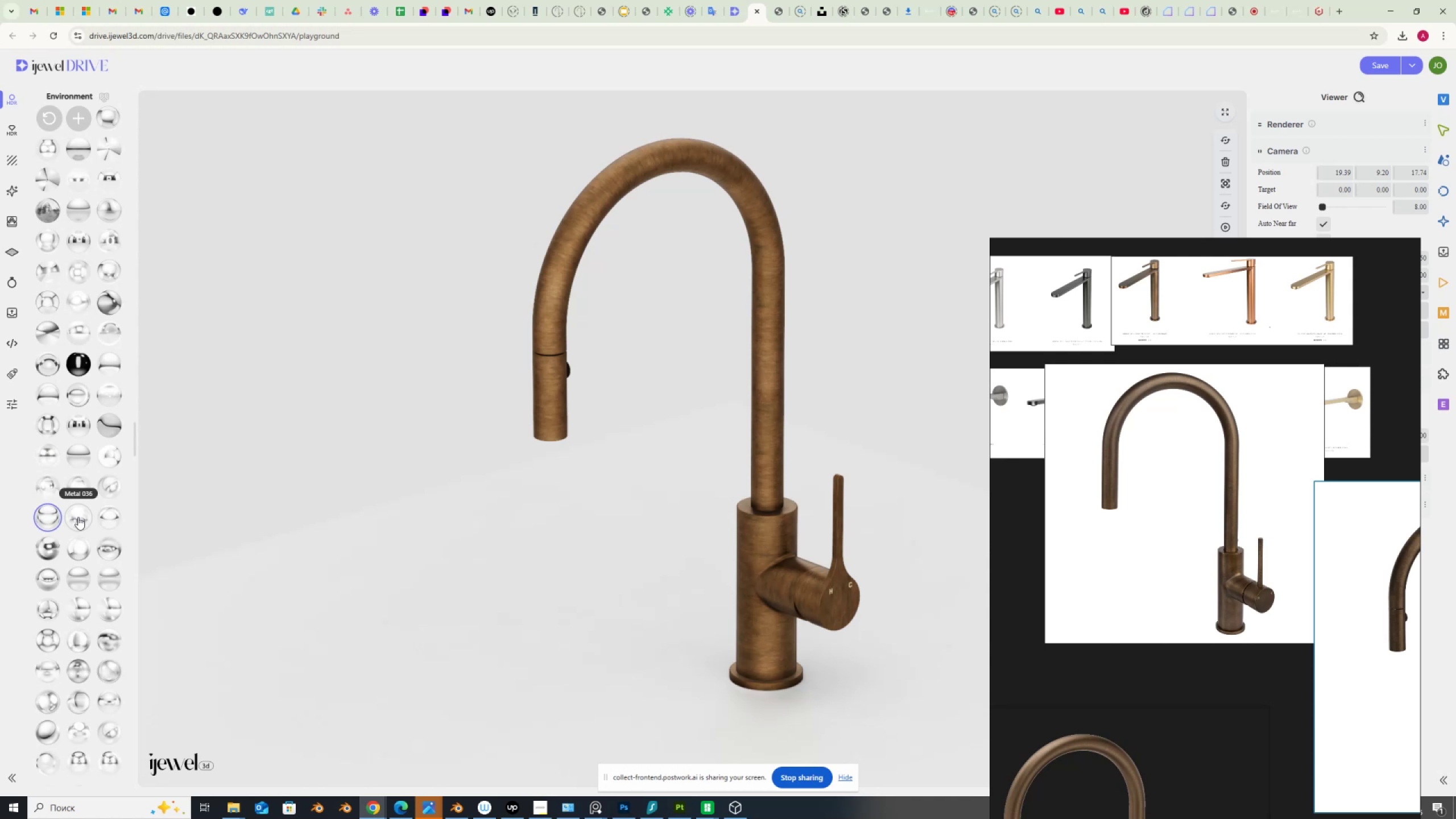 
left_click([78, 517])
 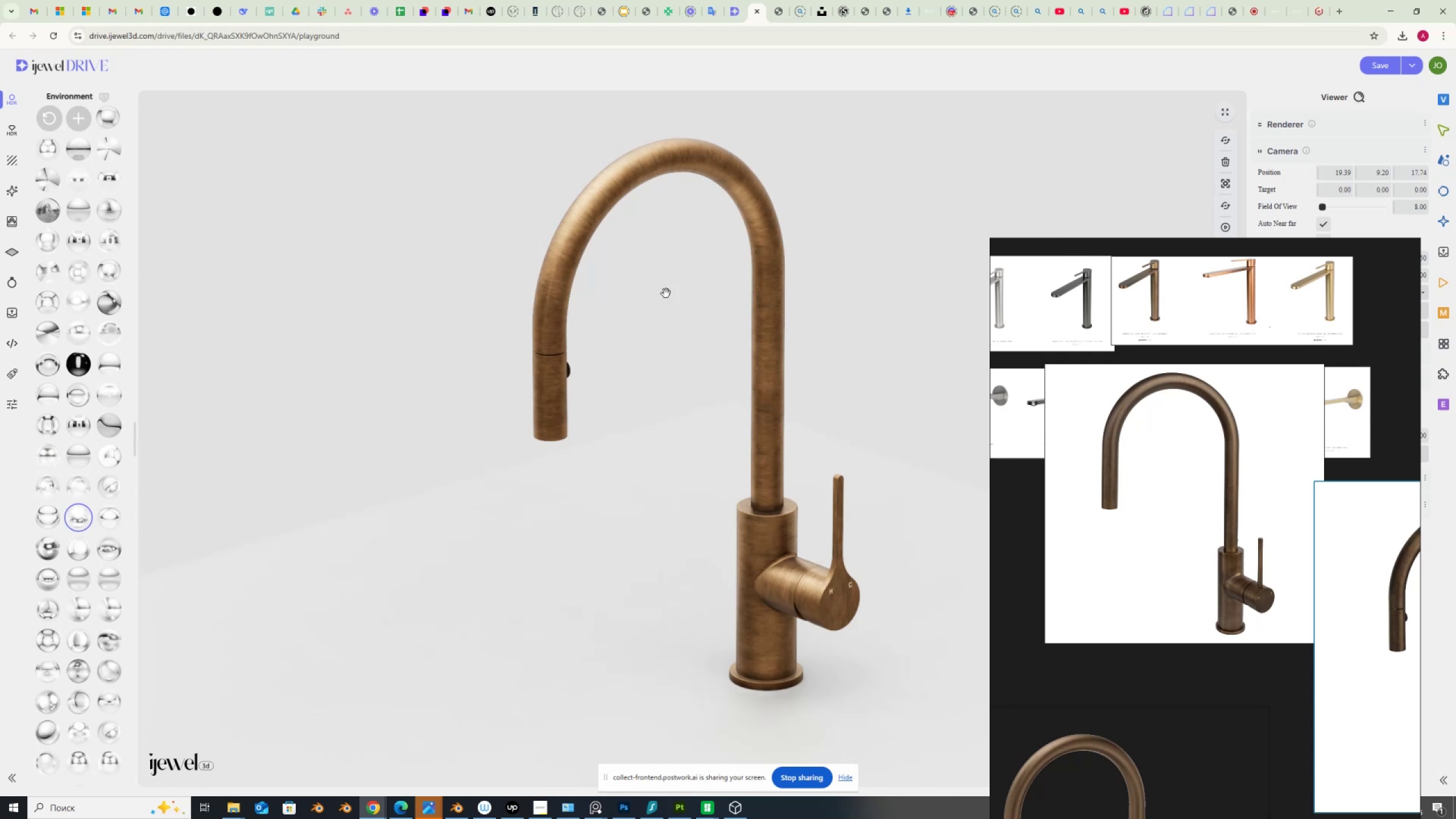 
wait(16.38)
 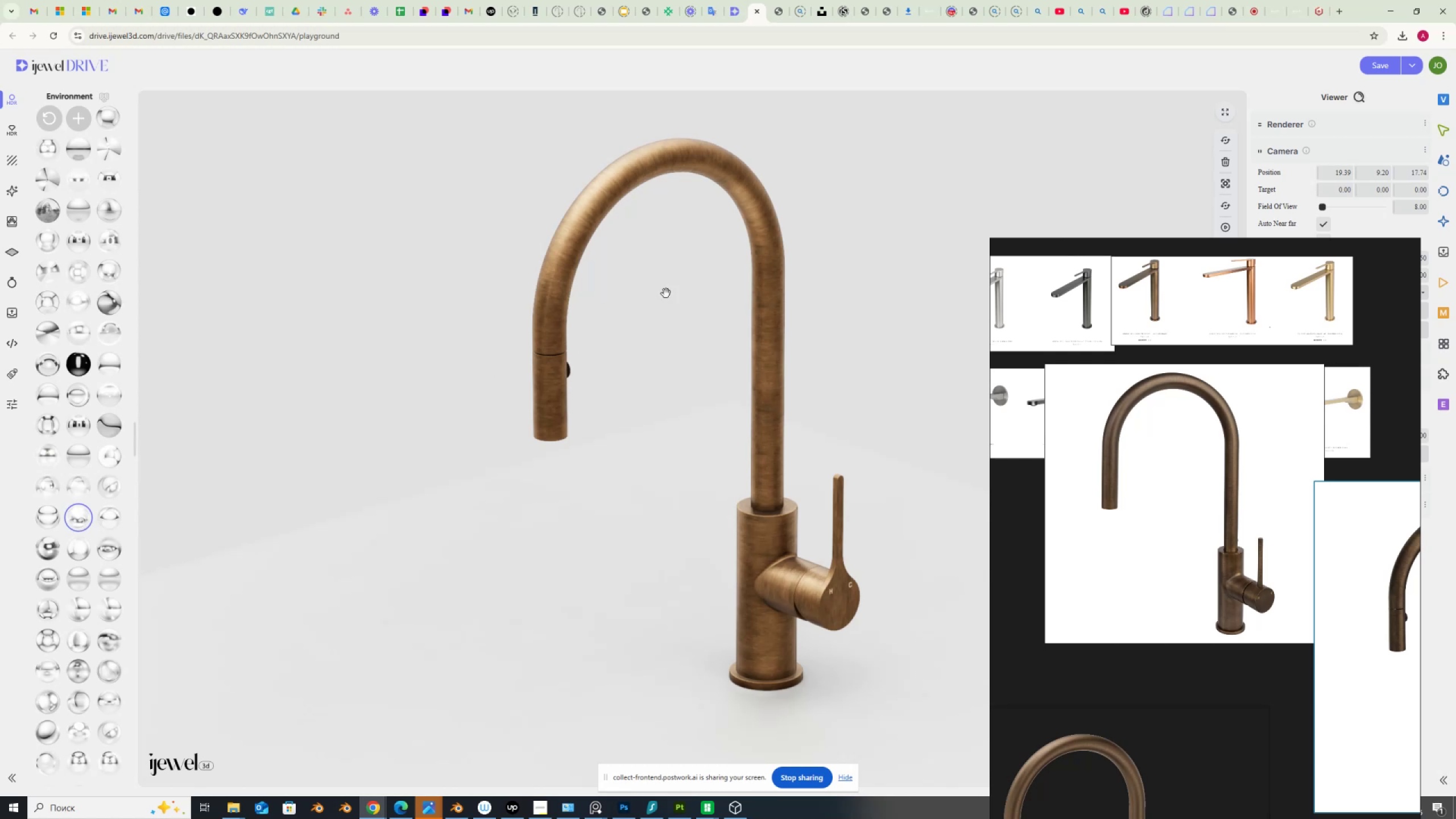 
left_click([110, 267])
 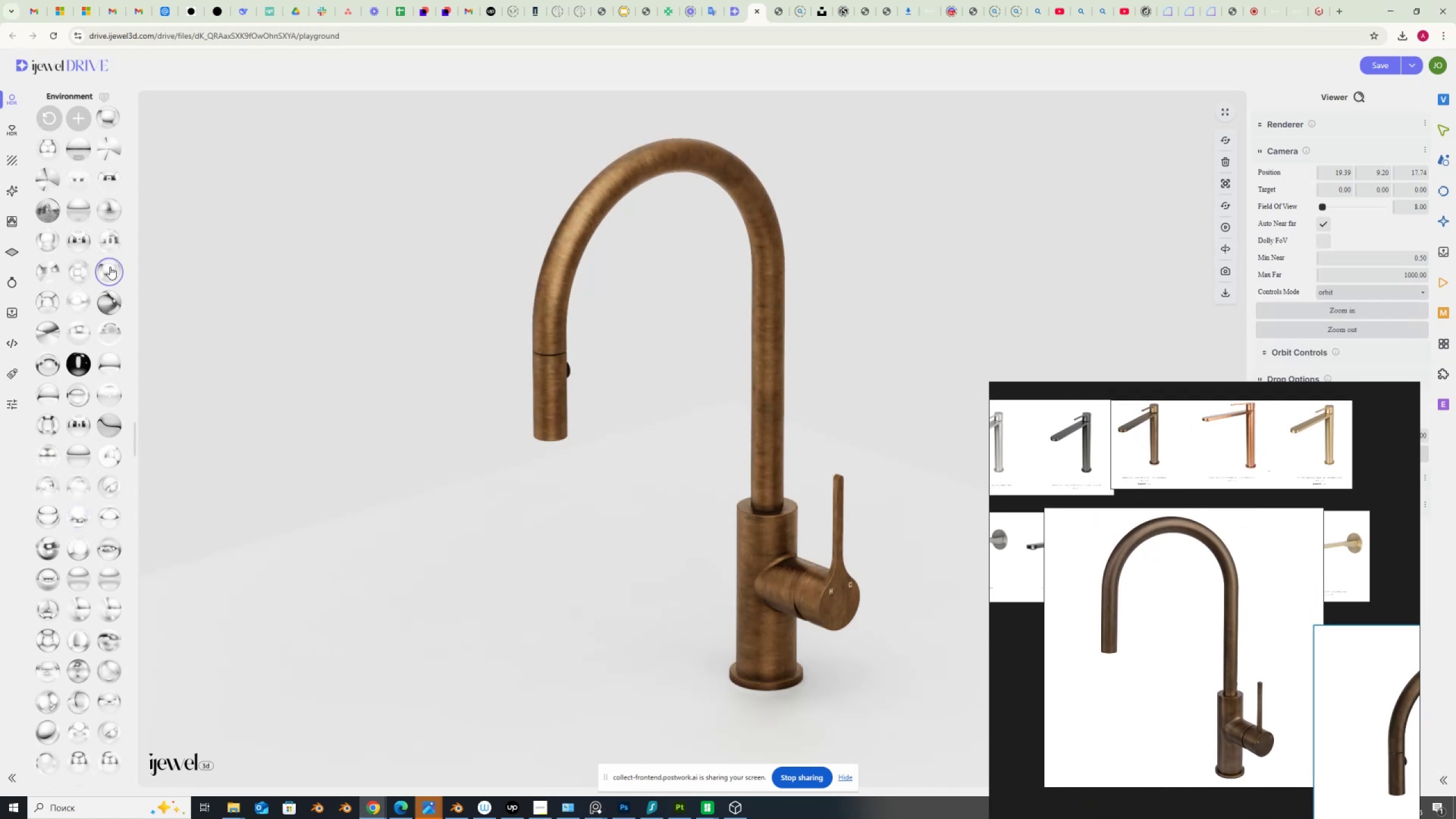 
mouse_move([113, 272])
 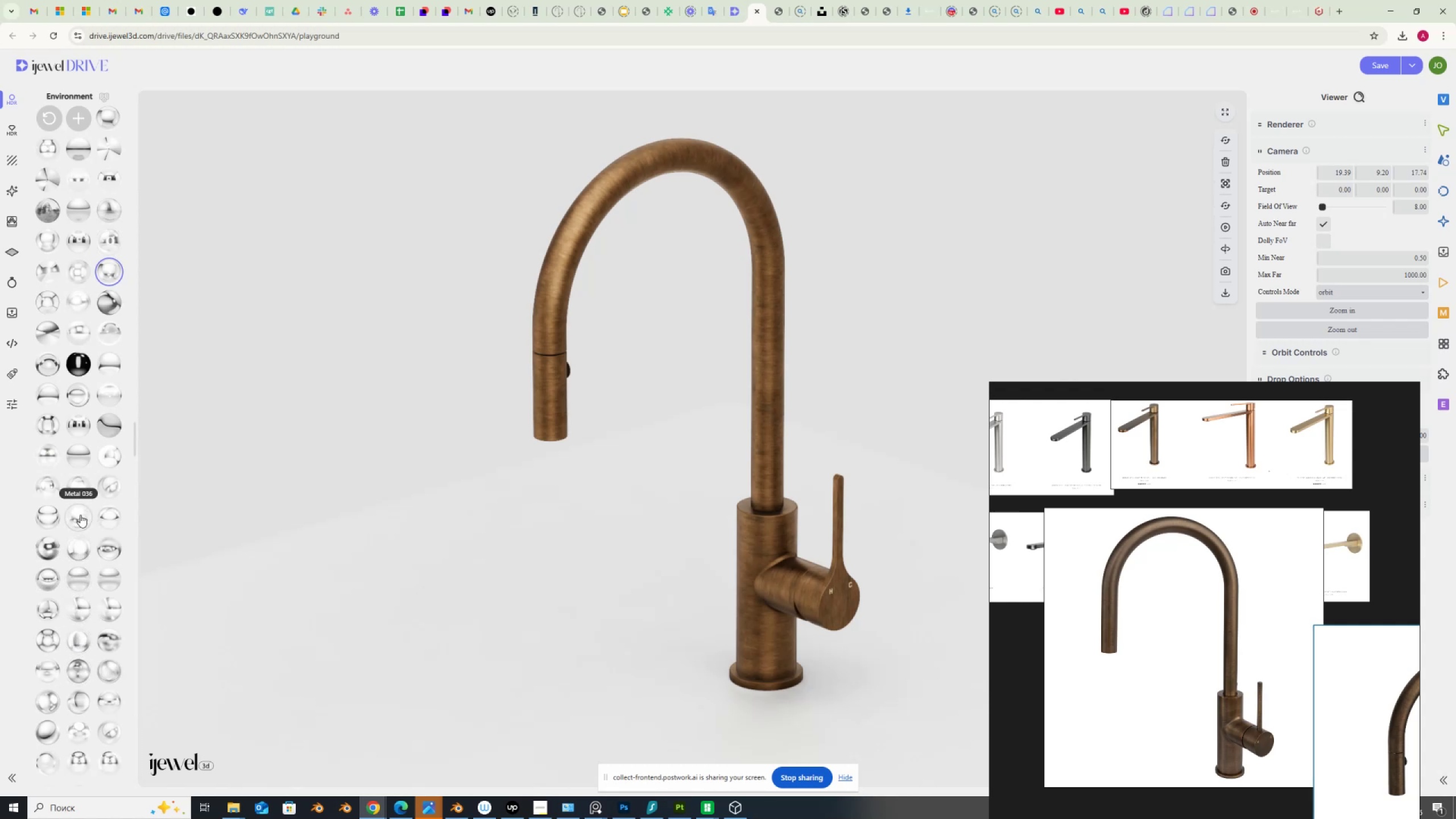 
wait(13.75)
 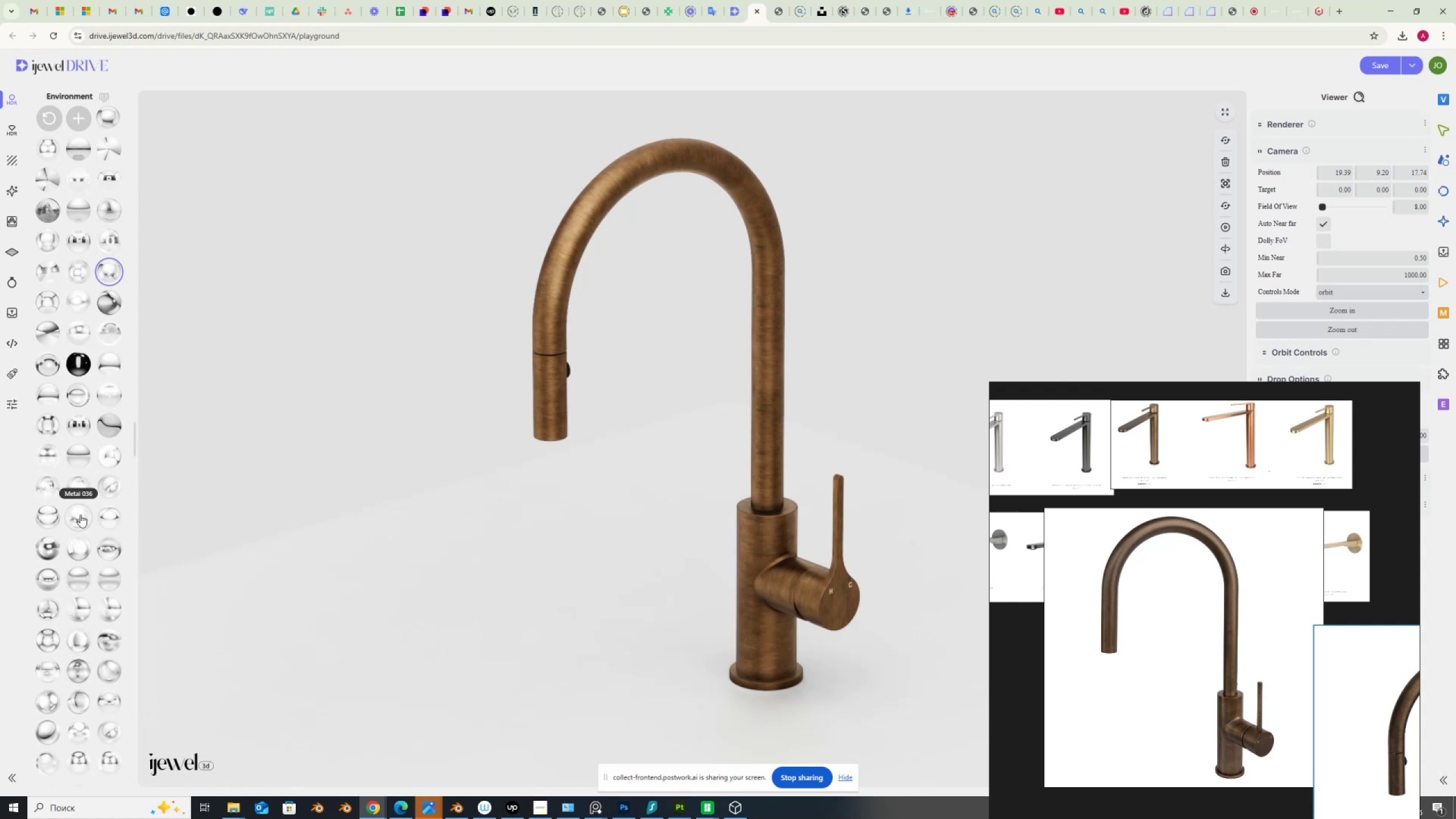 
scroll: coordinate [1133, 481], scroll_direction: up, amount: 5.0
 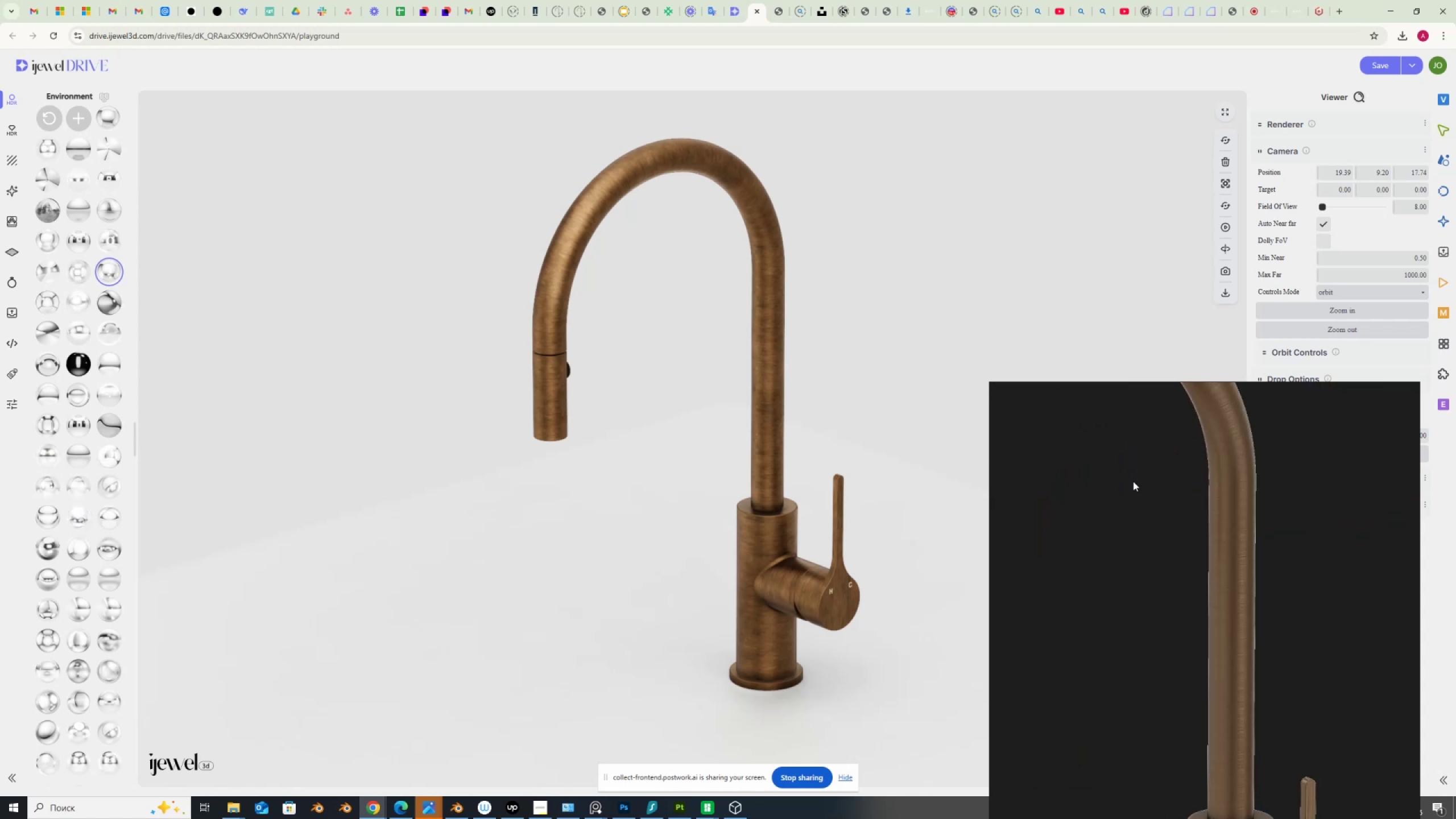 
scroll: coordinate [1282, 592], scroll_direction: none, amount: 0.0
 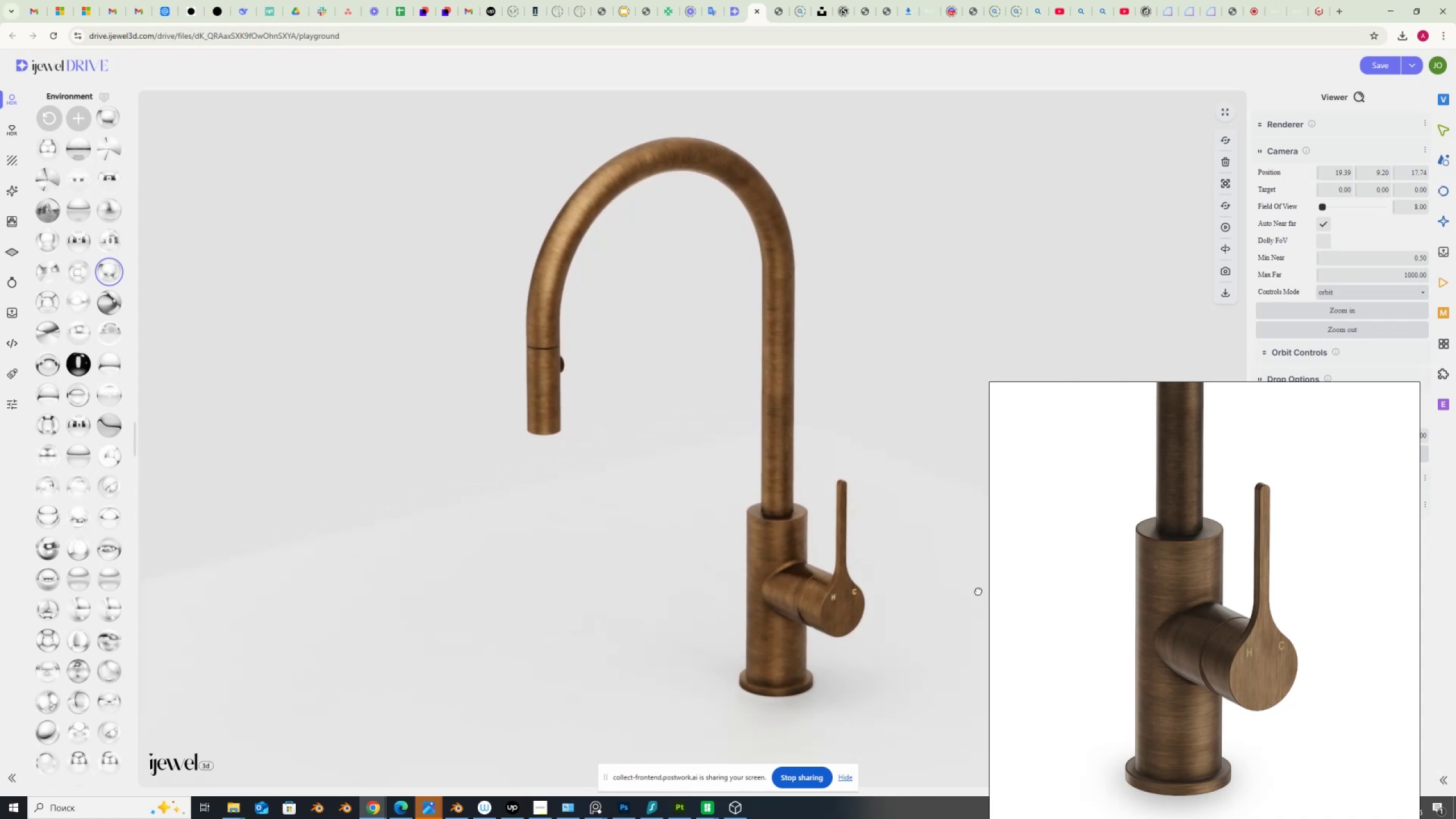 
scroll: coordinate [1289, 683], scroll_direction: down, amount: 7.0
 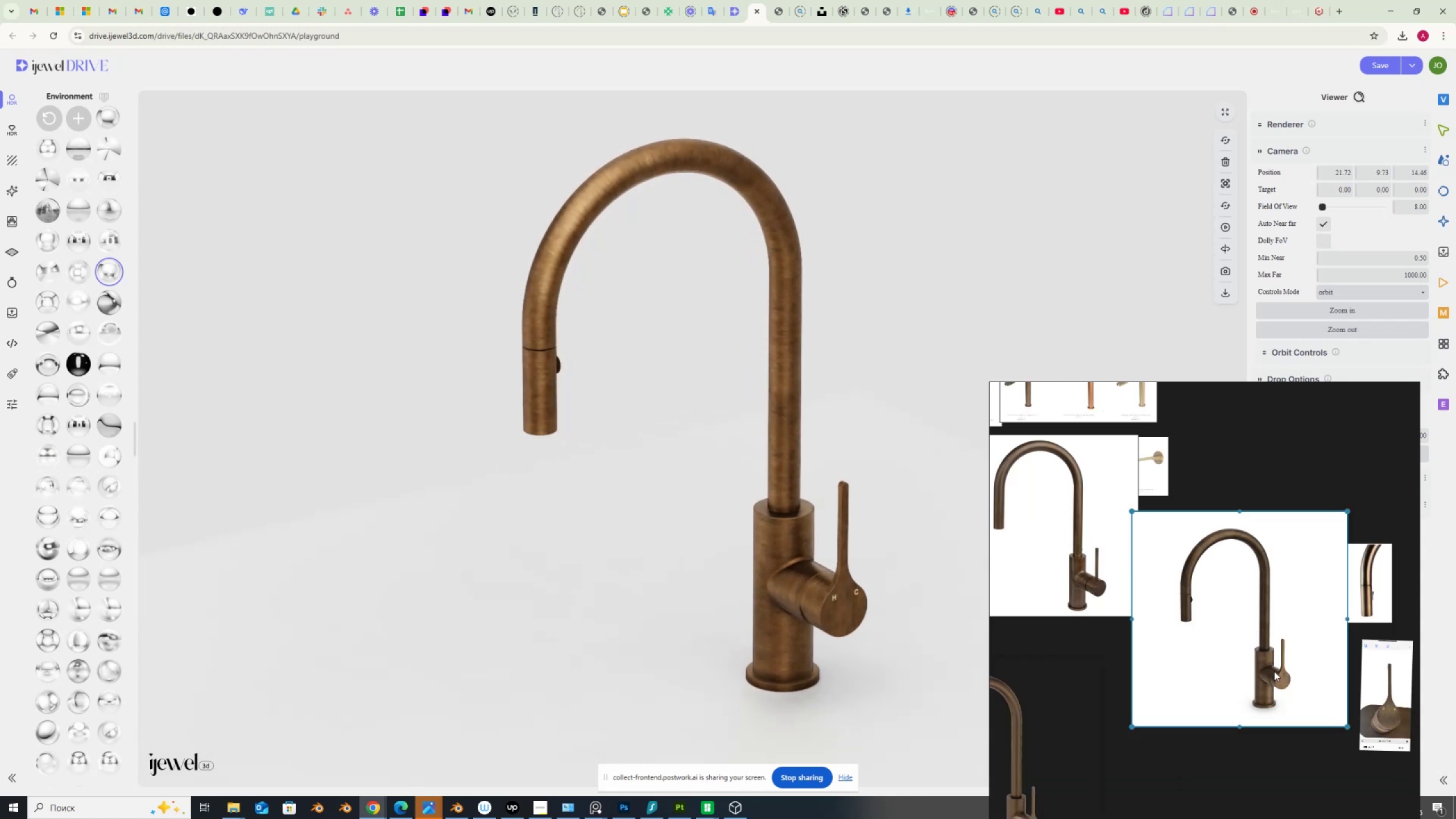 
scroll: coordinate [1280, 667], scroll_direction: up, amount: 5.0
 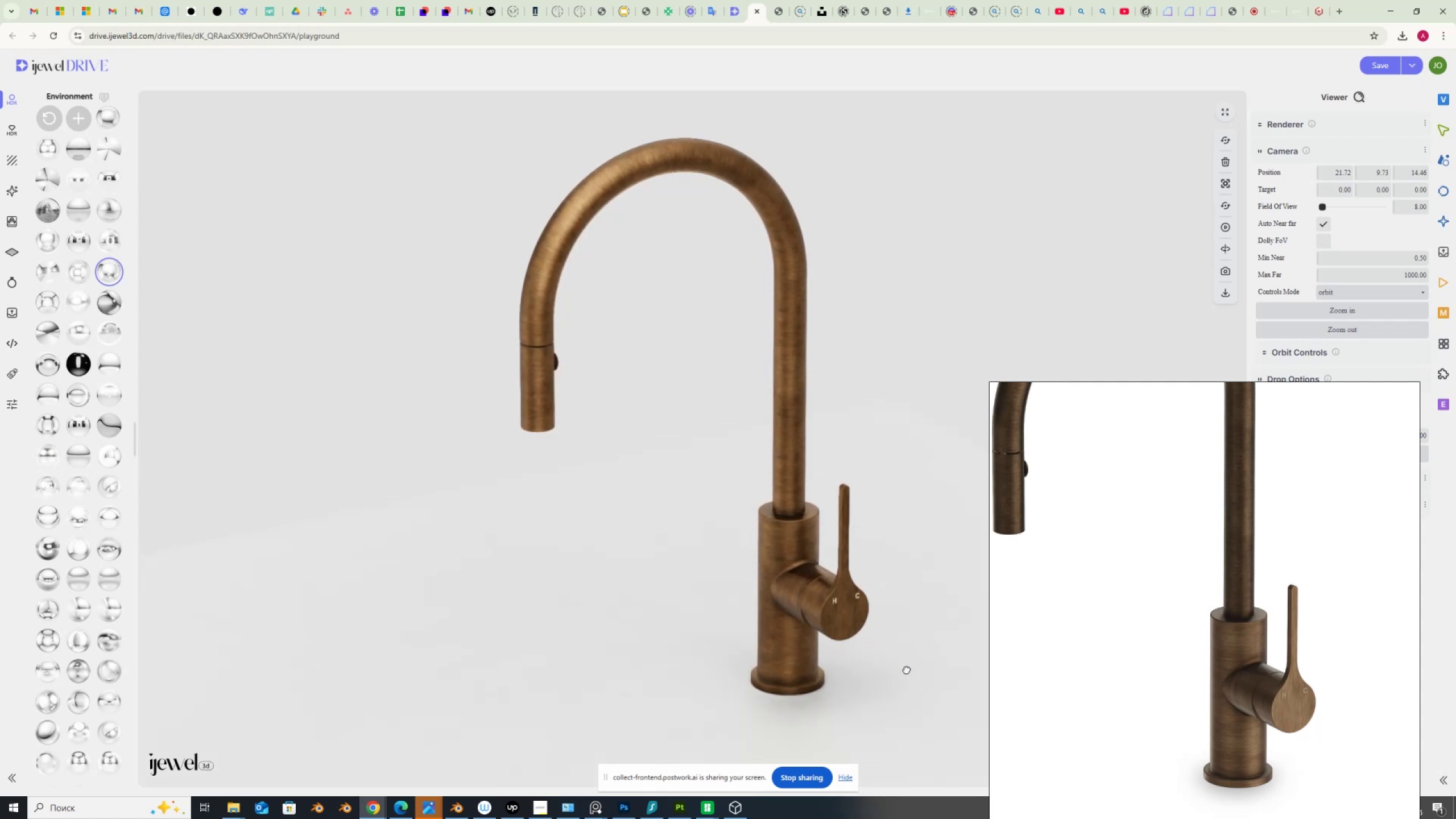 
wait(10.77)
 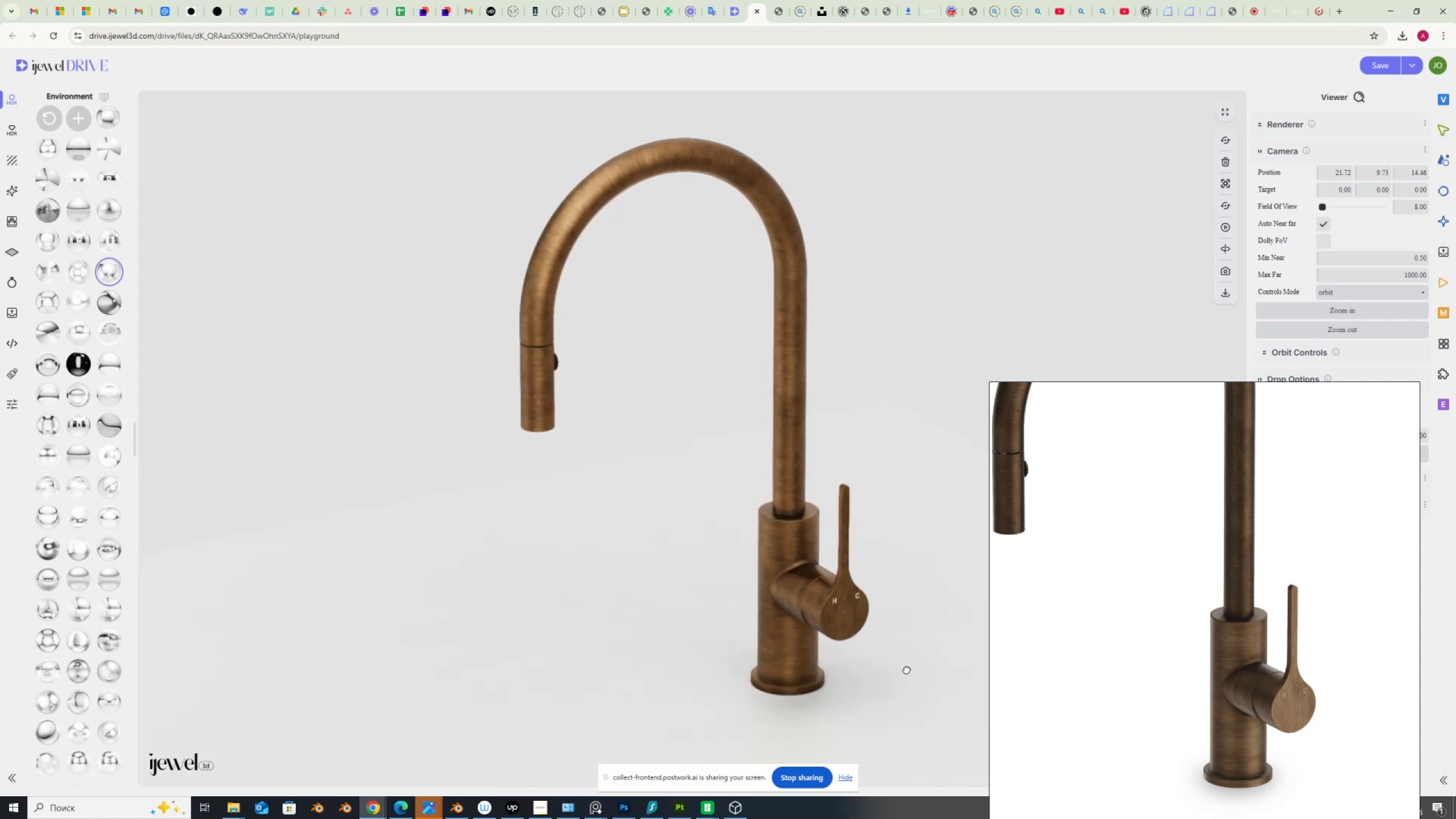 
scroll: coordinate [1020, 595], scroll_direction: down, amount: 9.0
 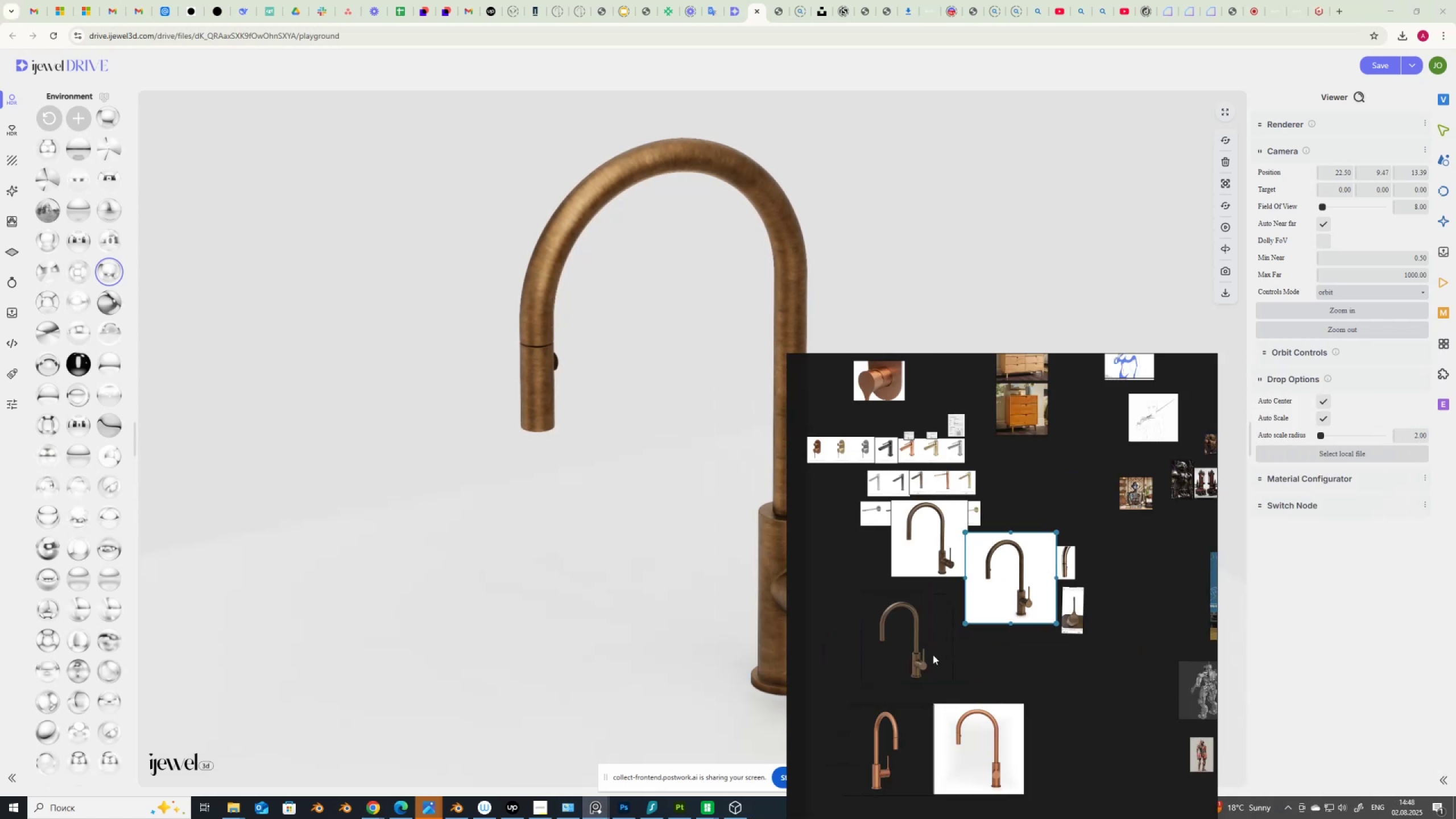 
scroll: coordinate [999, 607], scroll_direction: up, amount: 9.0
 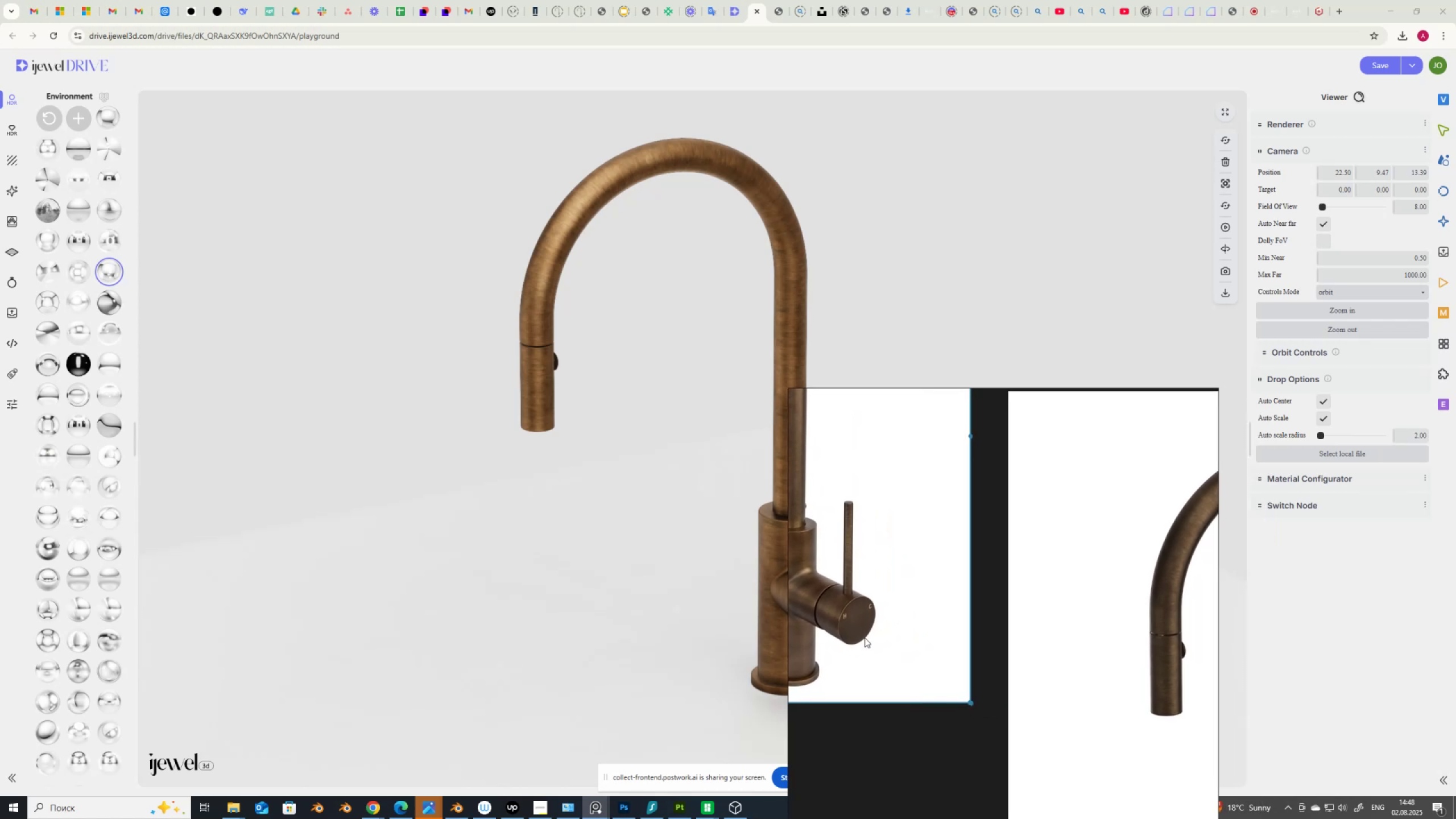 
left_click([776, 549])
 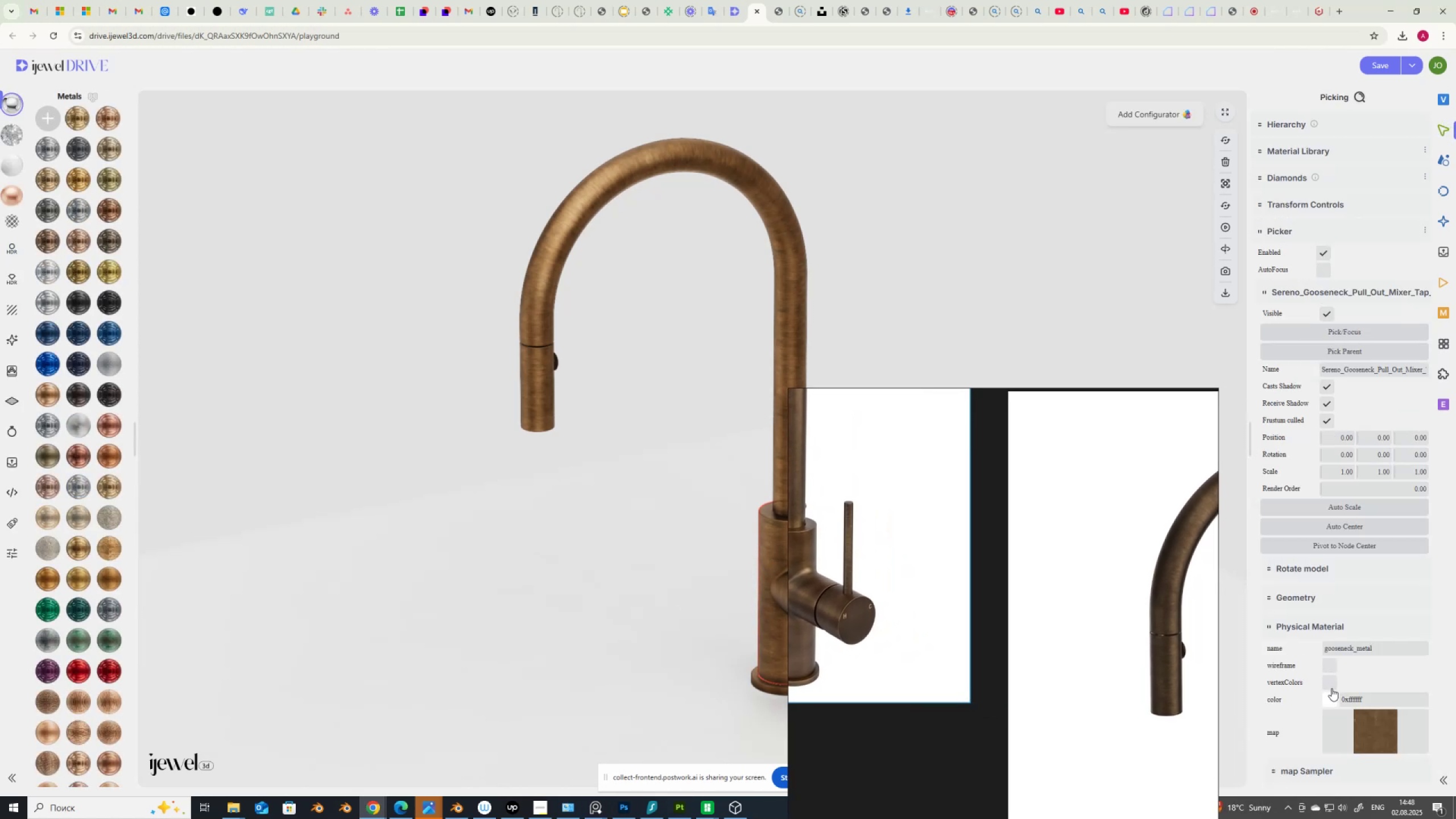 
left_click([1331, 700])
 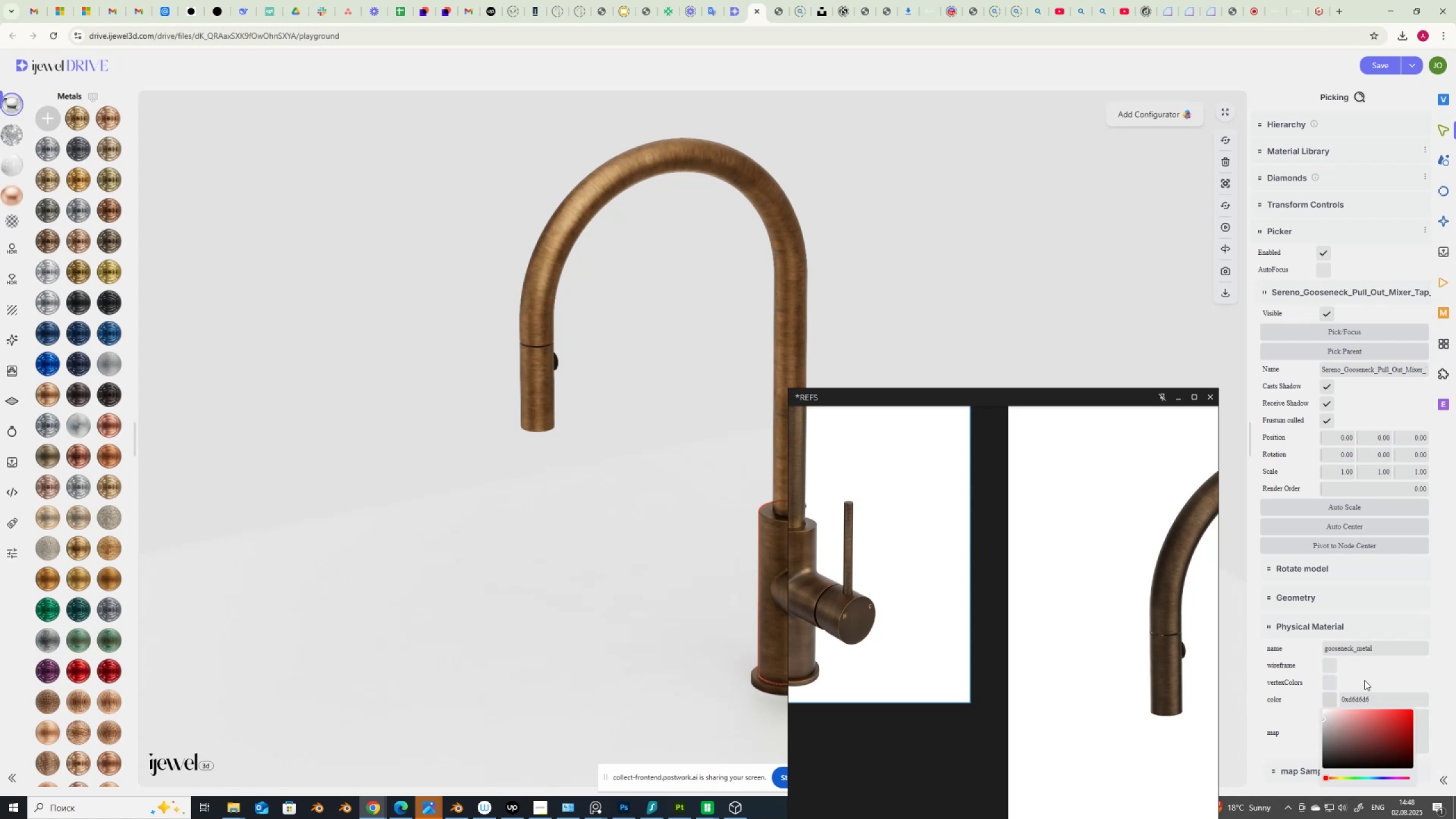 
wait(8.02)
 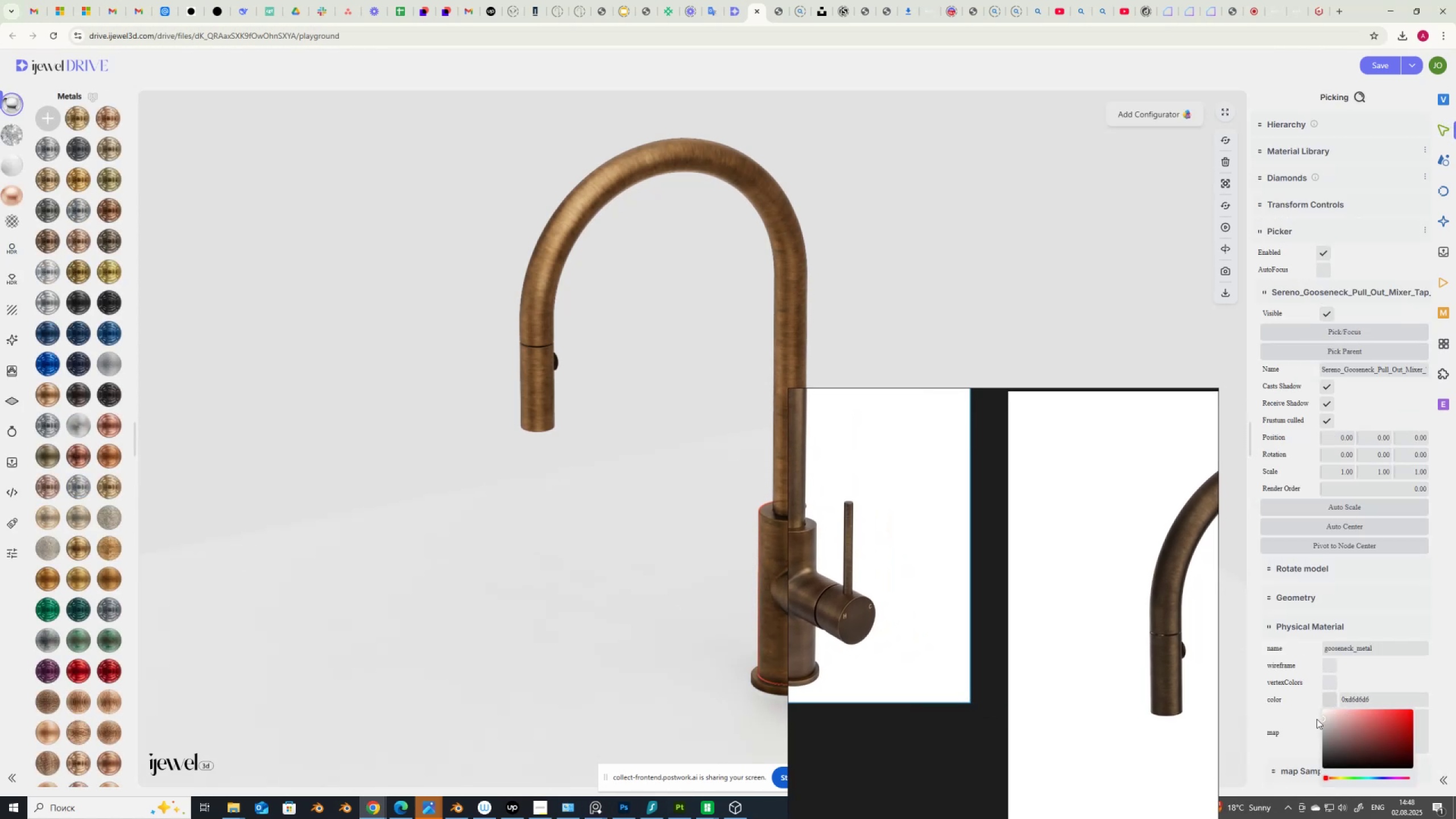 
key(Control+C)
 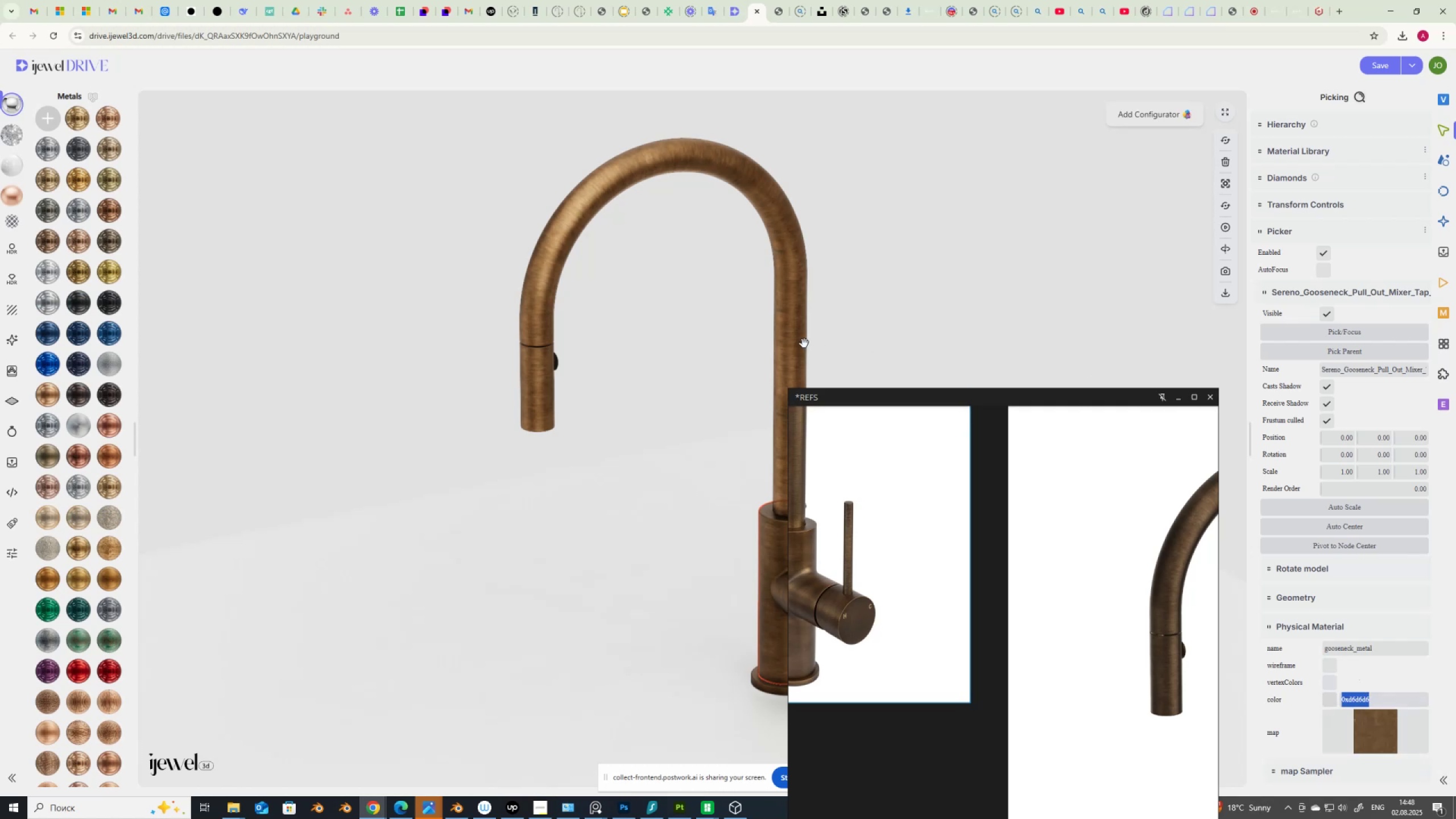 
left_click([799, 345])
 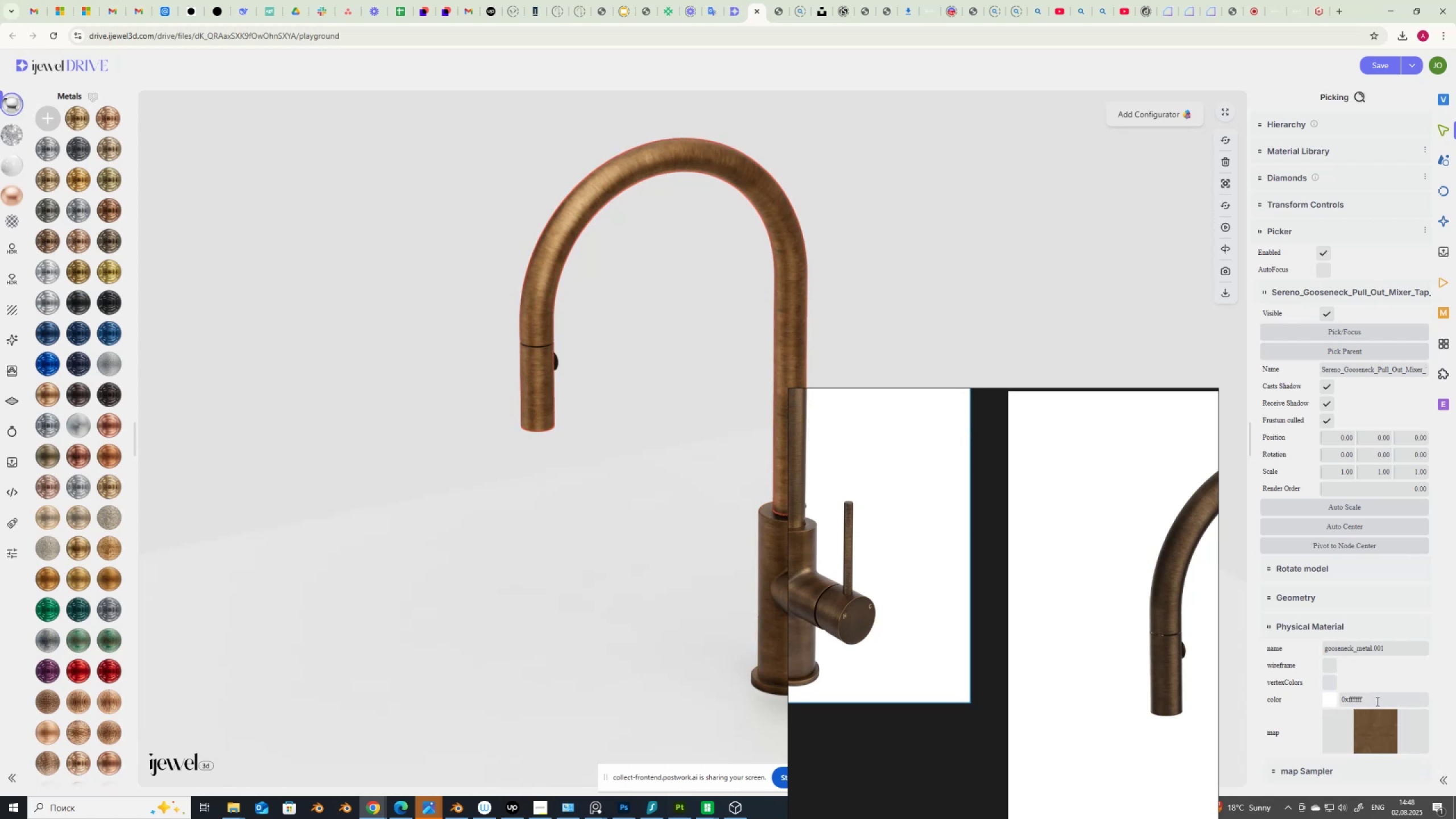 
key(Control+V)
 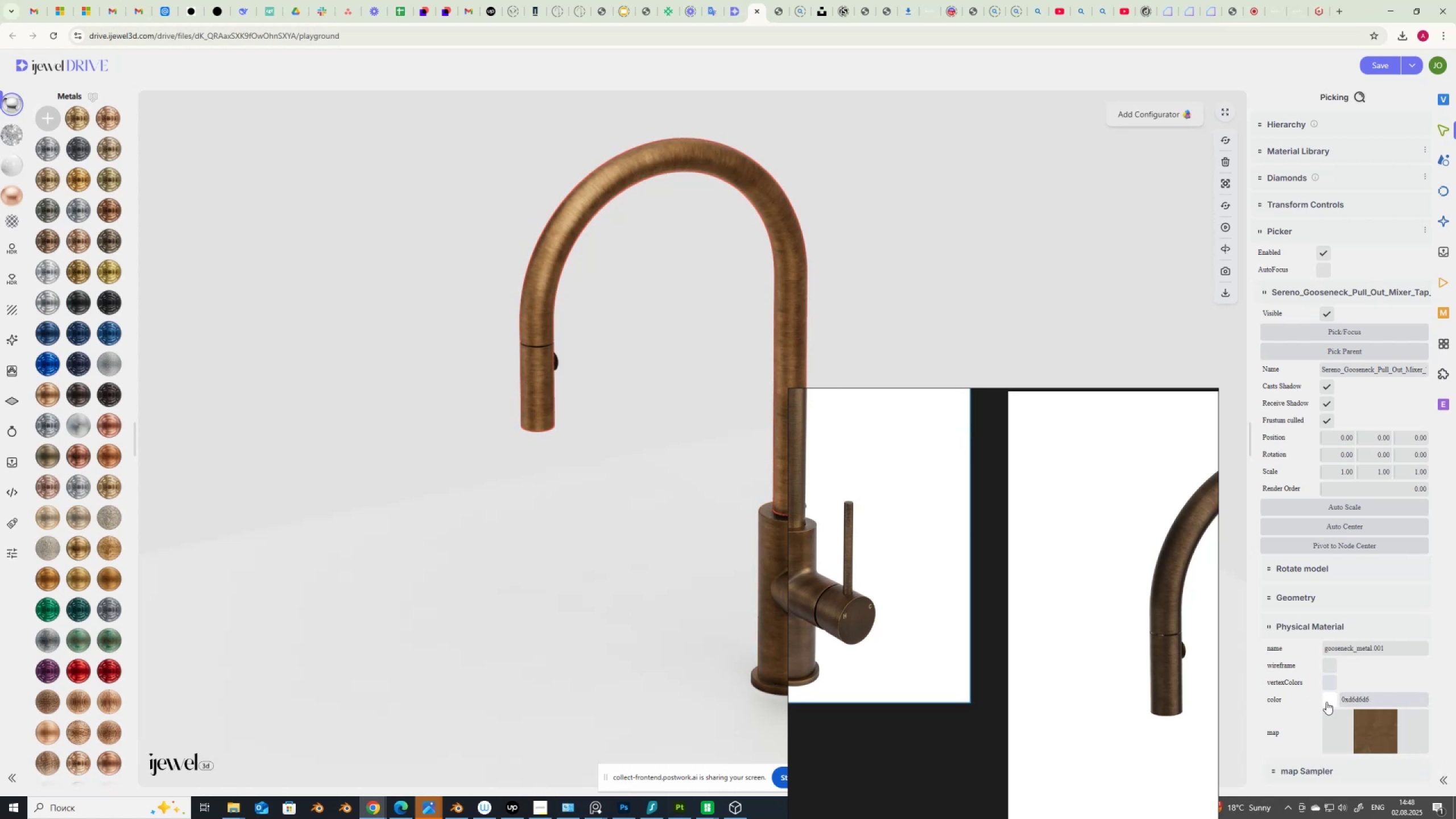 
key(Enter)
 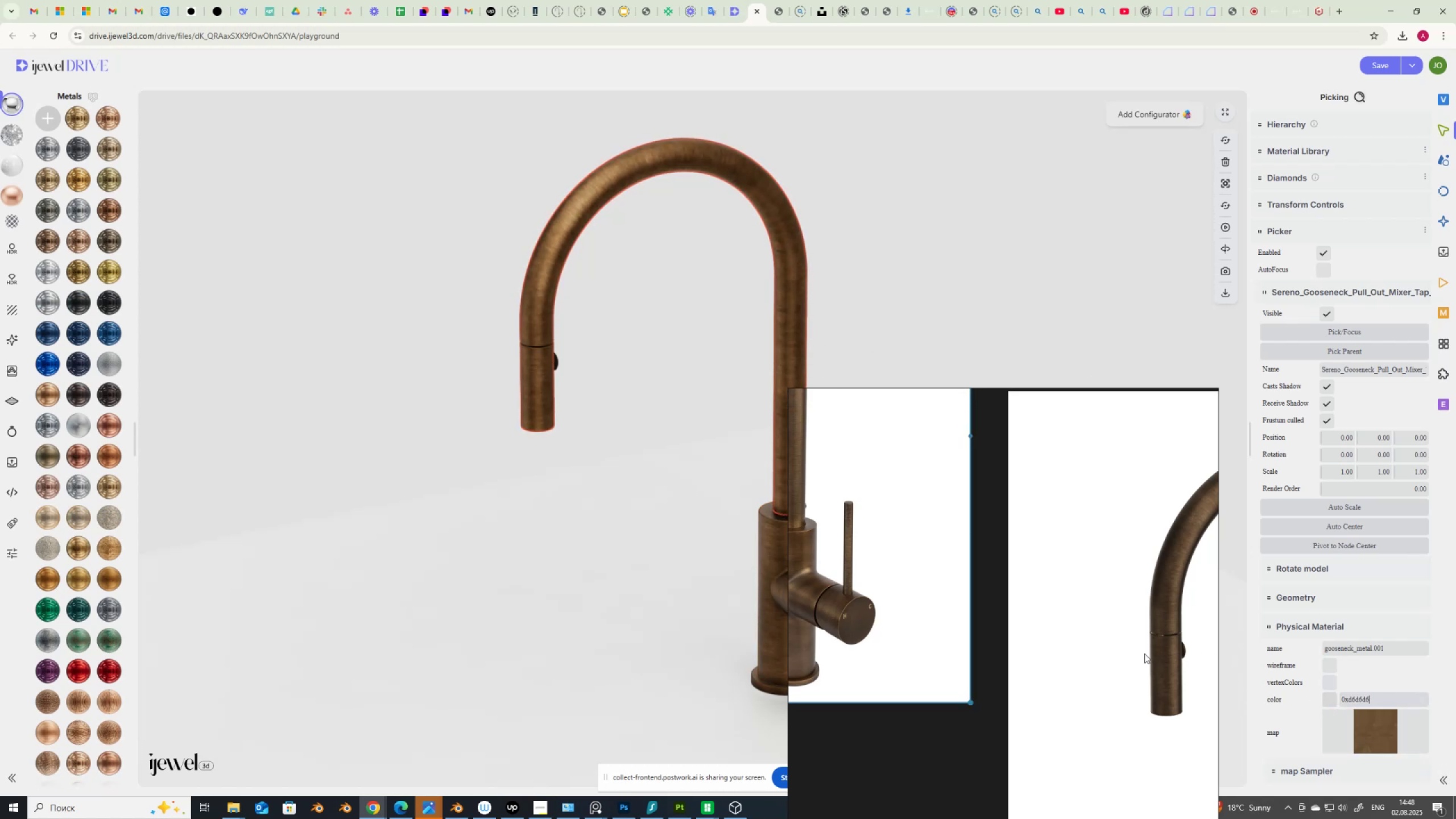 
scroll: coordinate [1083, 715], scroll_direction: down, amount: 2.0
 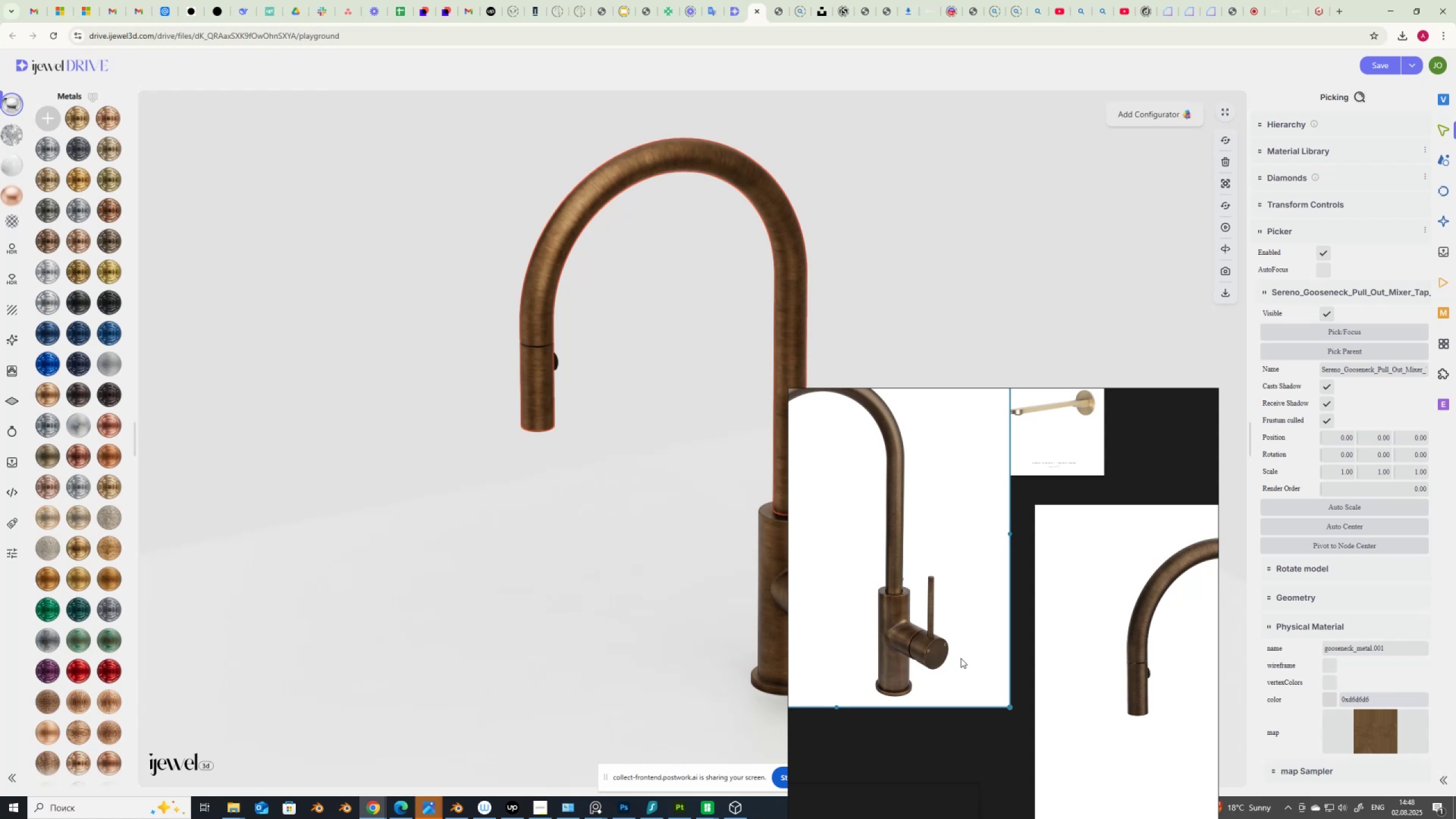 
wait(11.24)
 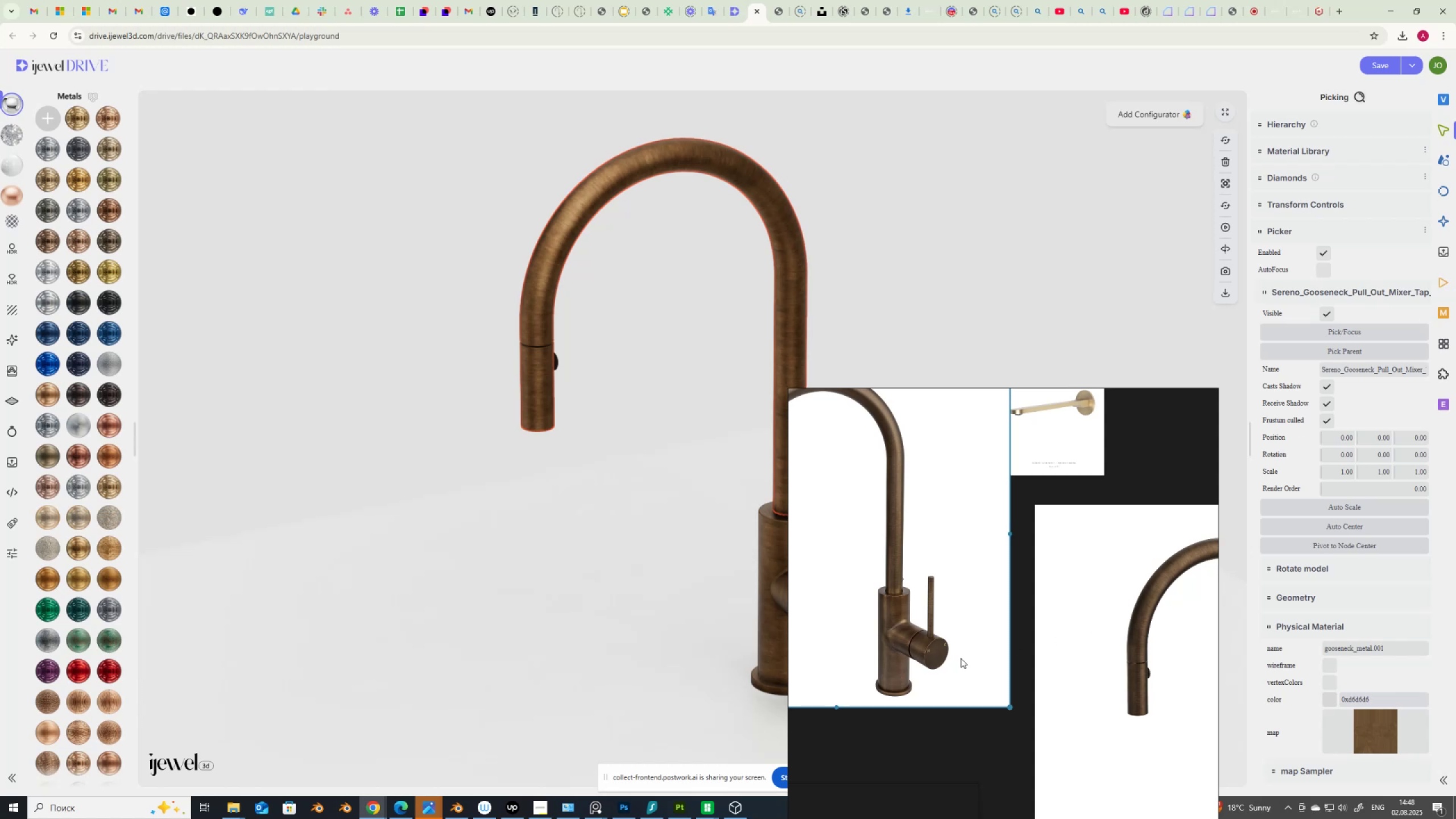 
left_click([986, 146])
 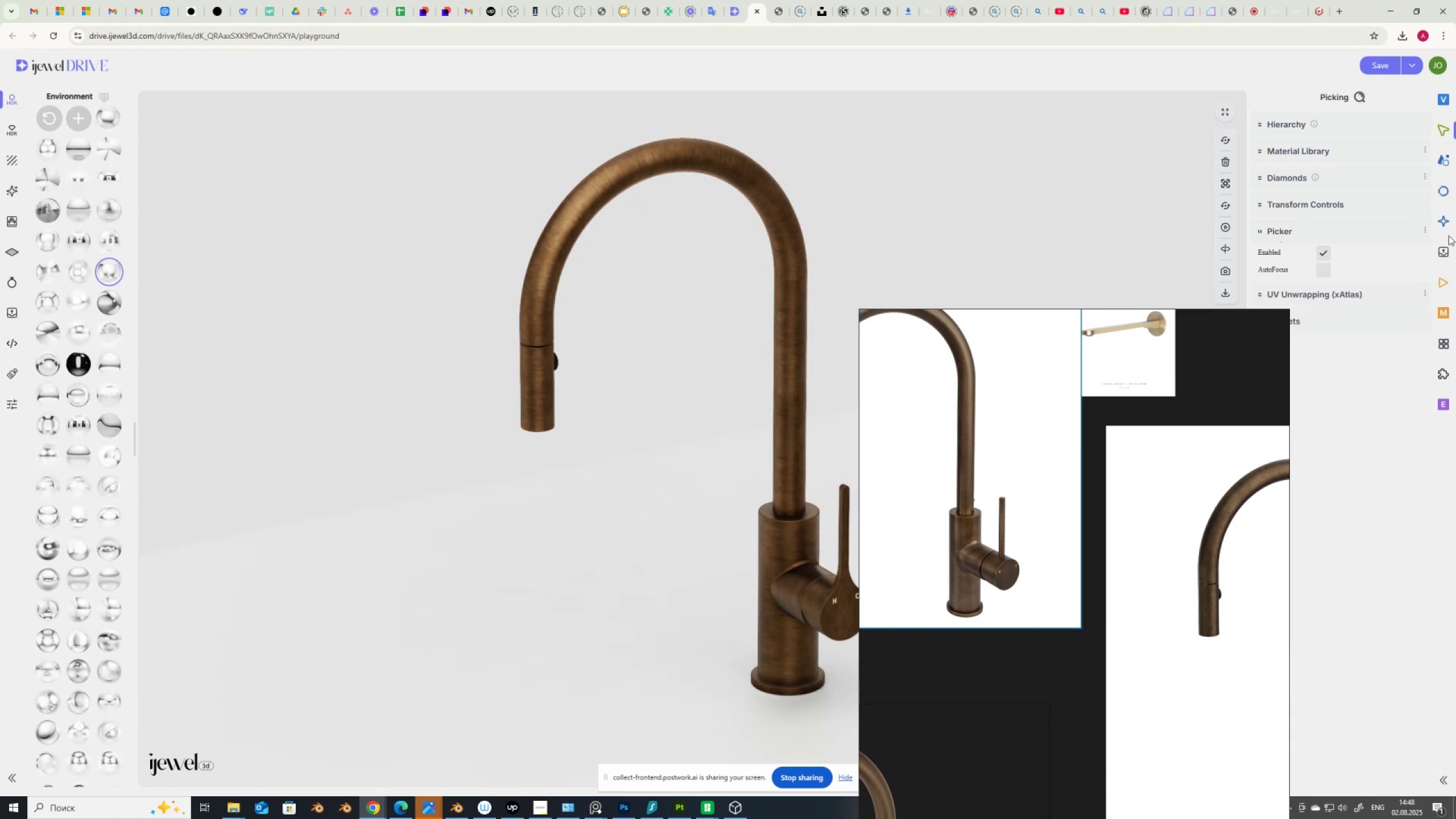 
left_click([1443, 196])
 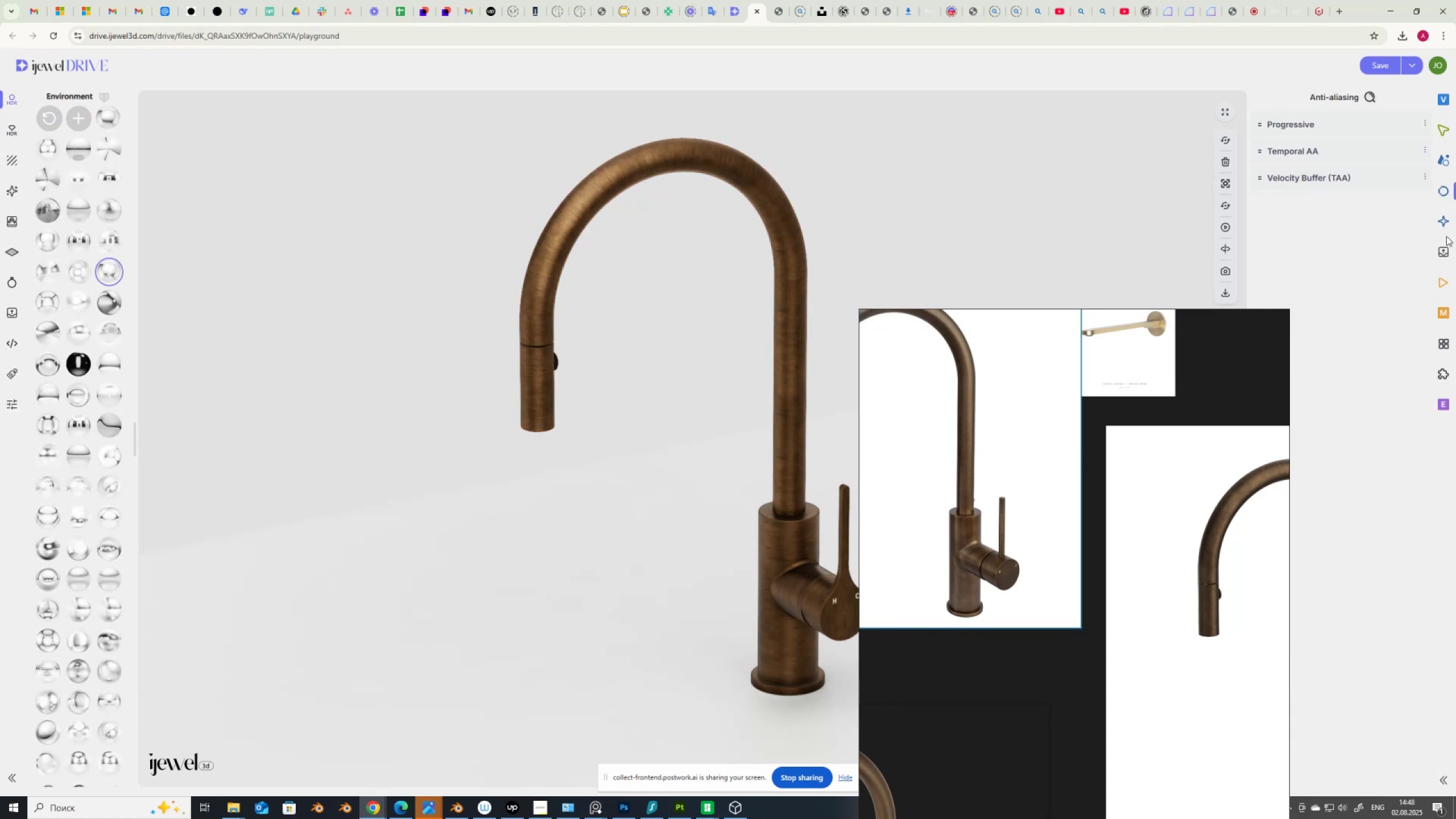 
left_click([1438, 222])
 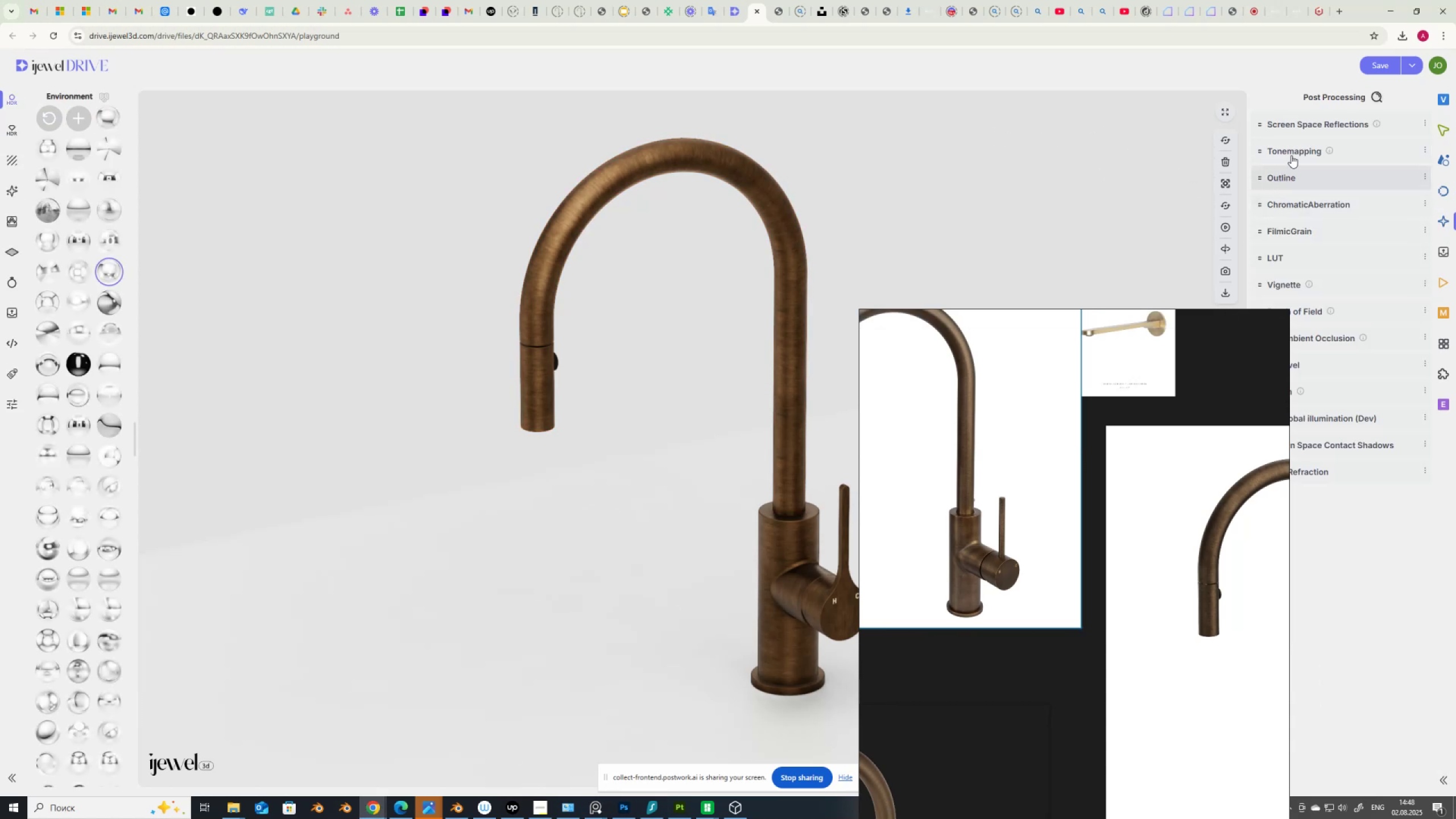 
left_click([1292, 150])
 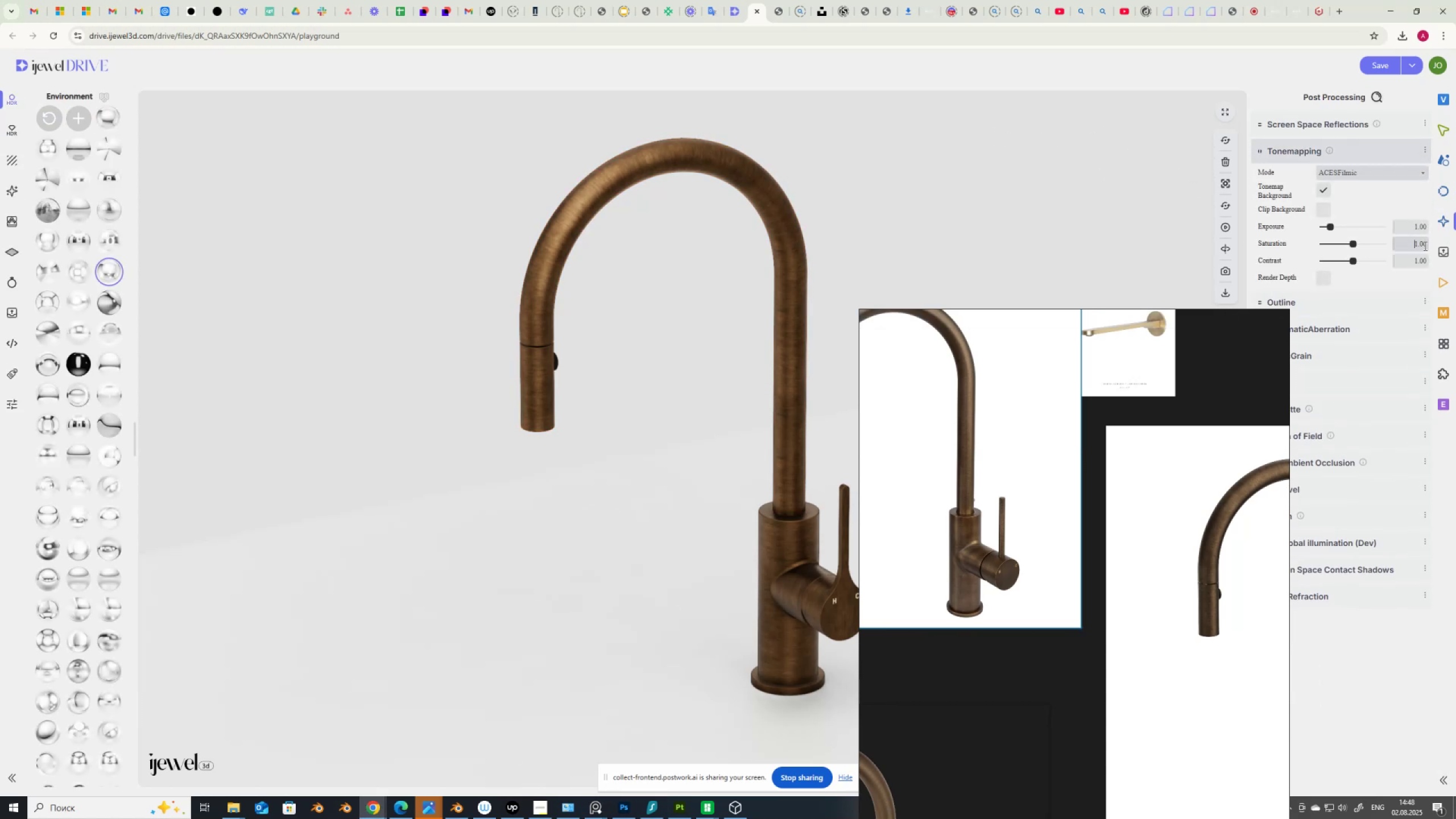 
key(Numpad0)
 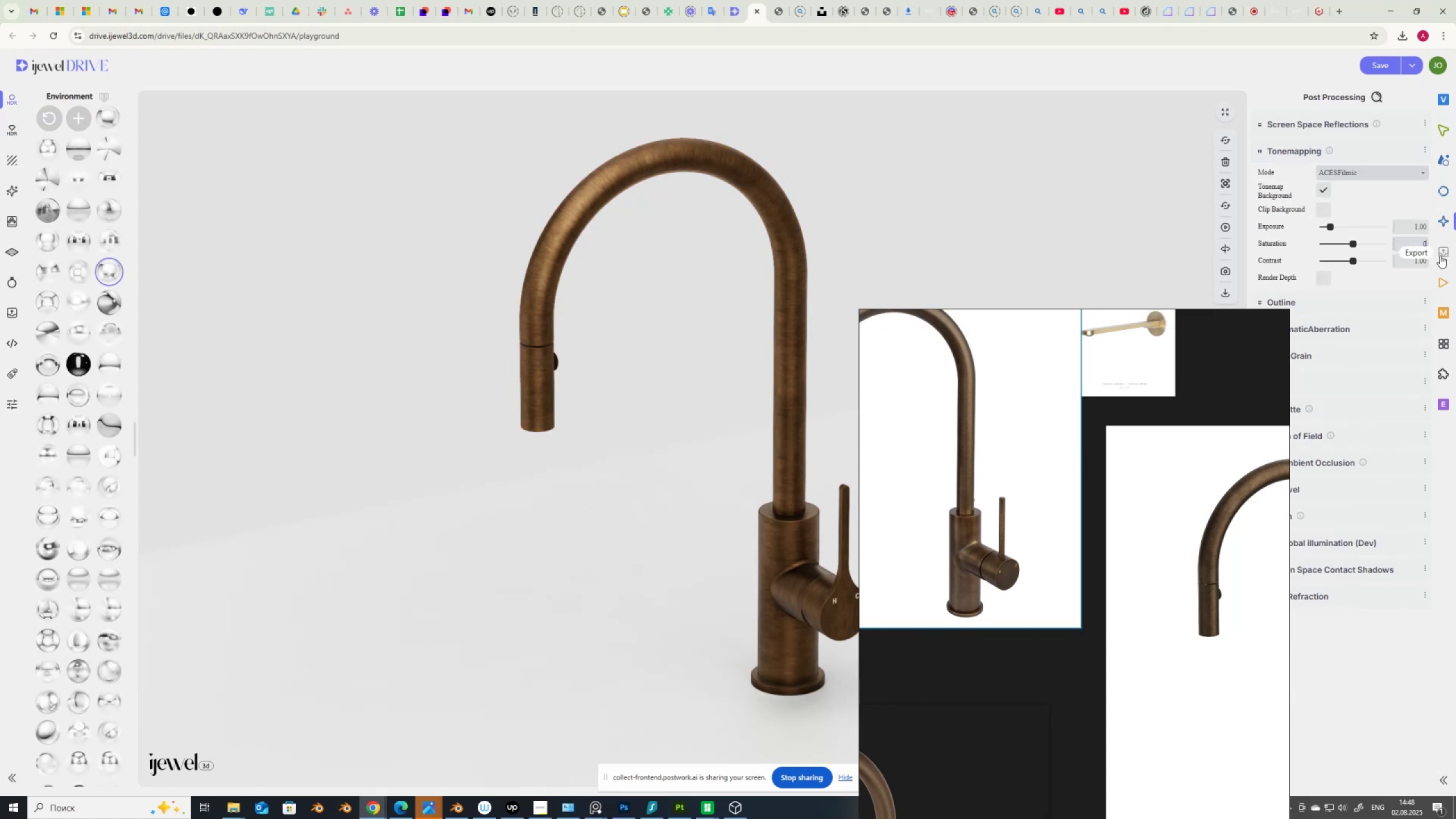 
key(NumpadDecimal)
 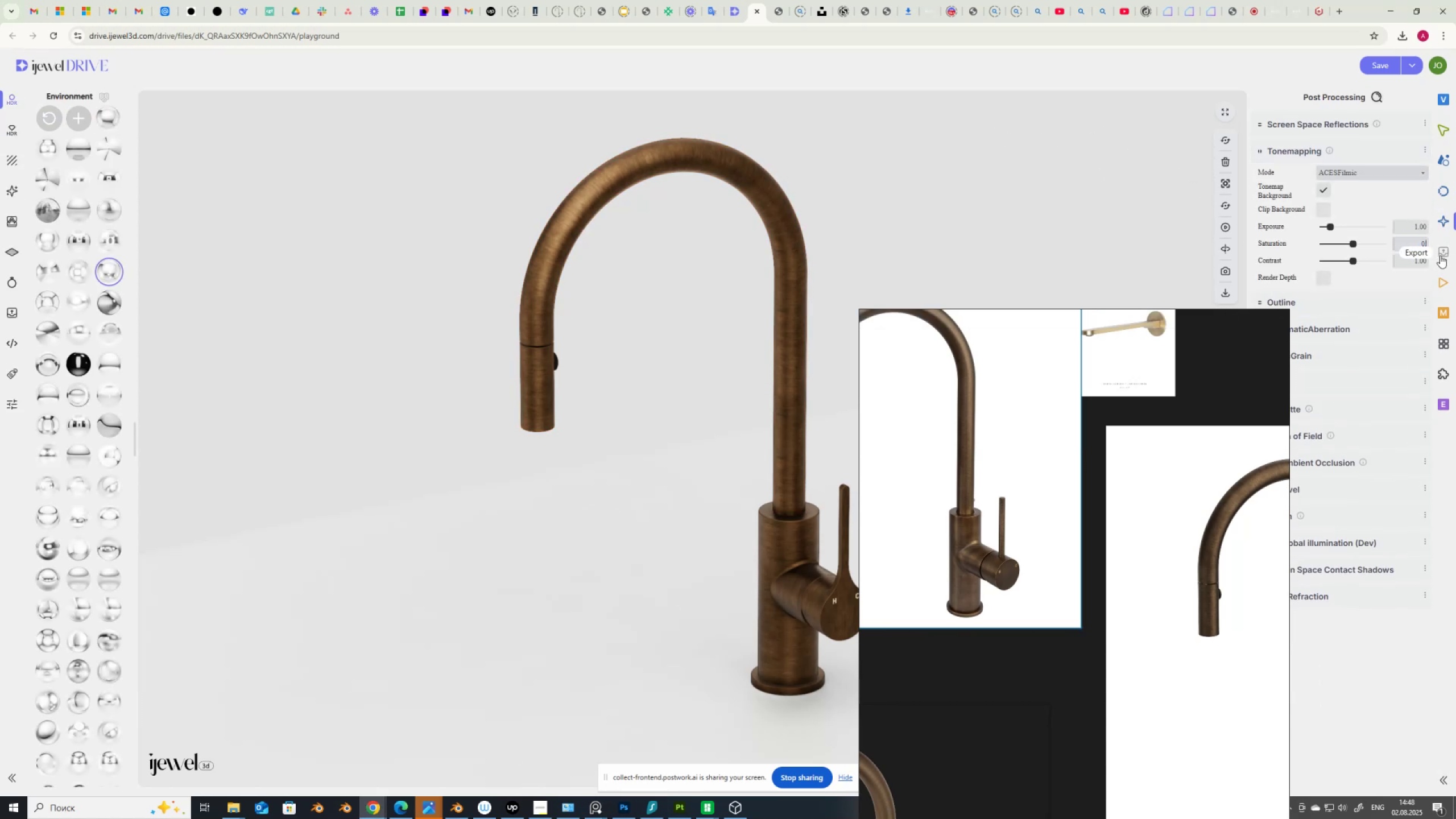 
key(Numpad9)
 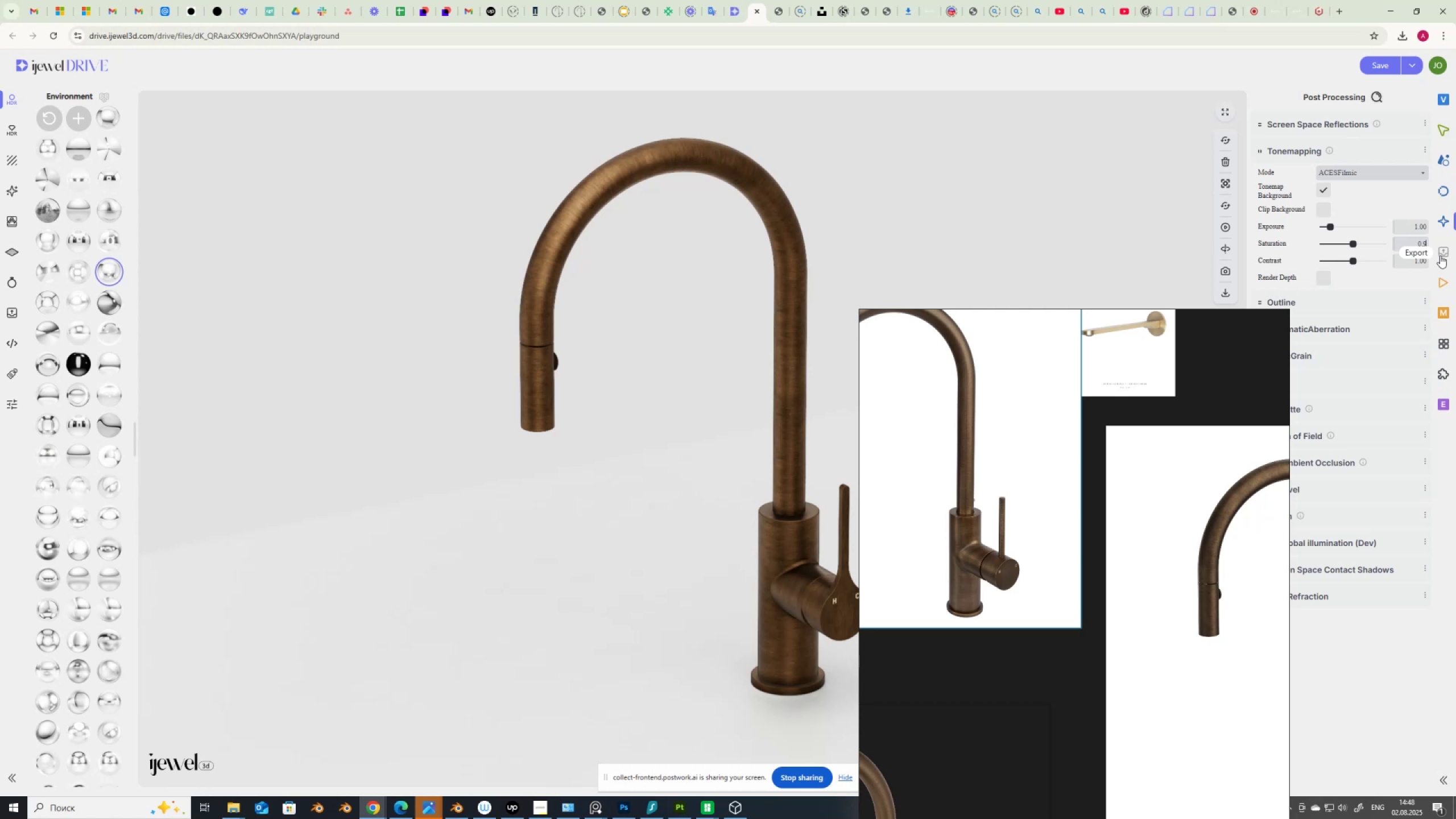 
key(NumpadEnter)
 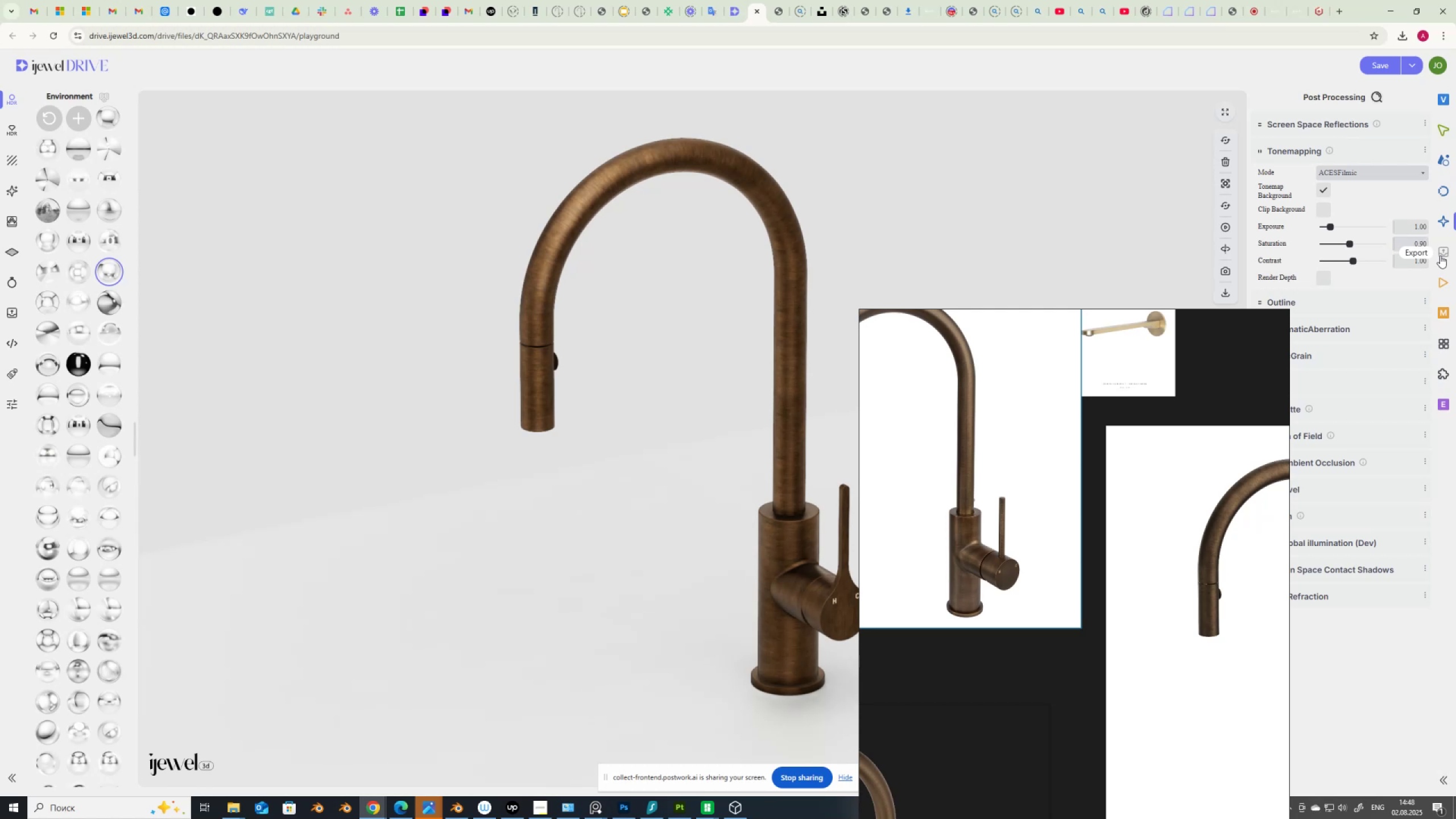 
scroll: coordinate [1131, 589], scroll_direction: down, amount: 4.0
 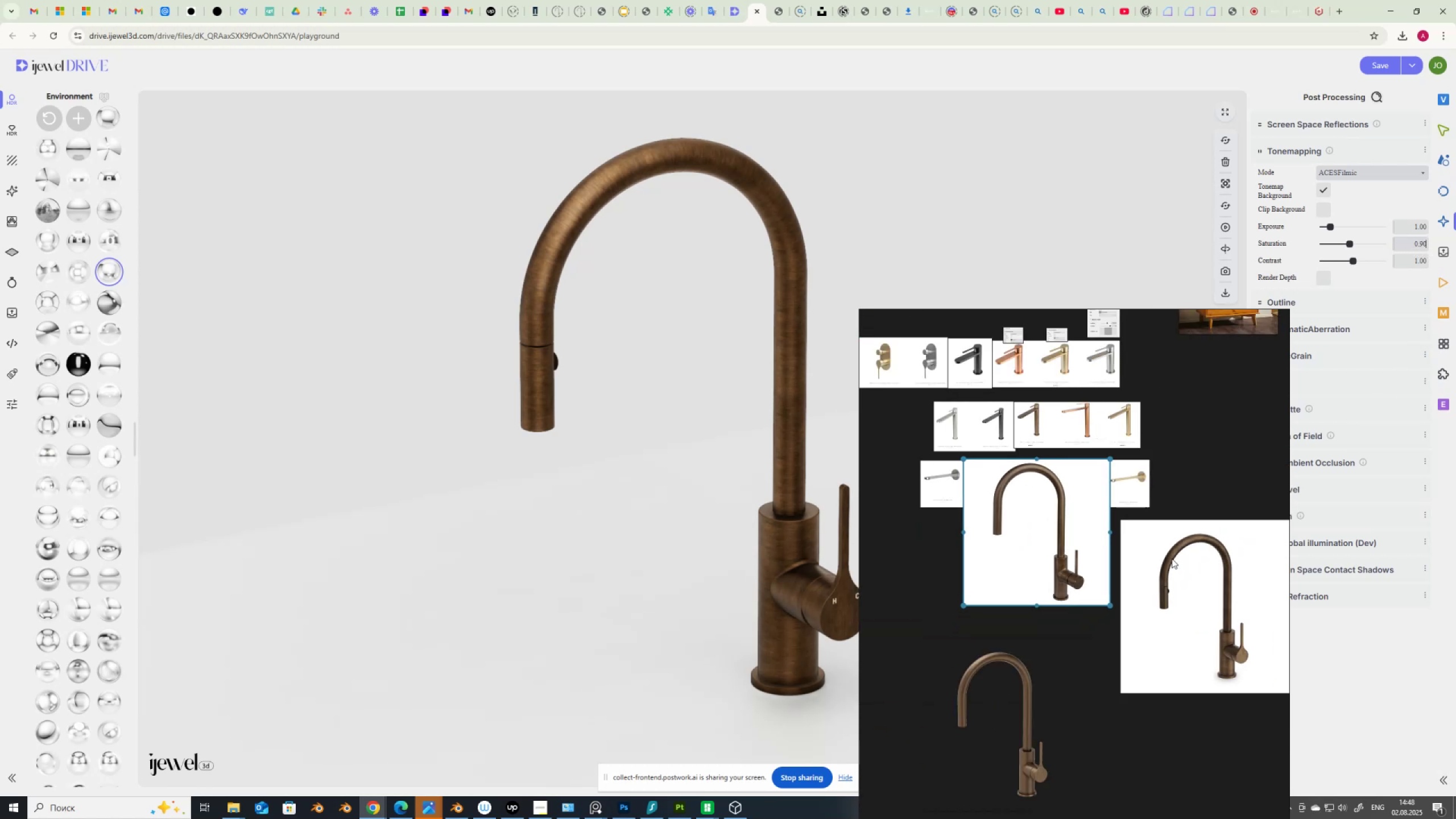 
scroll: coordinate [1234, 547], scroll_direction: up, amount: 9.0
 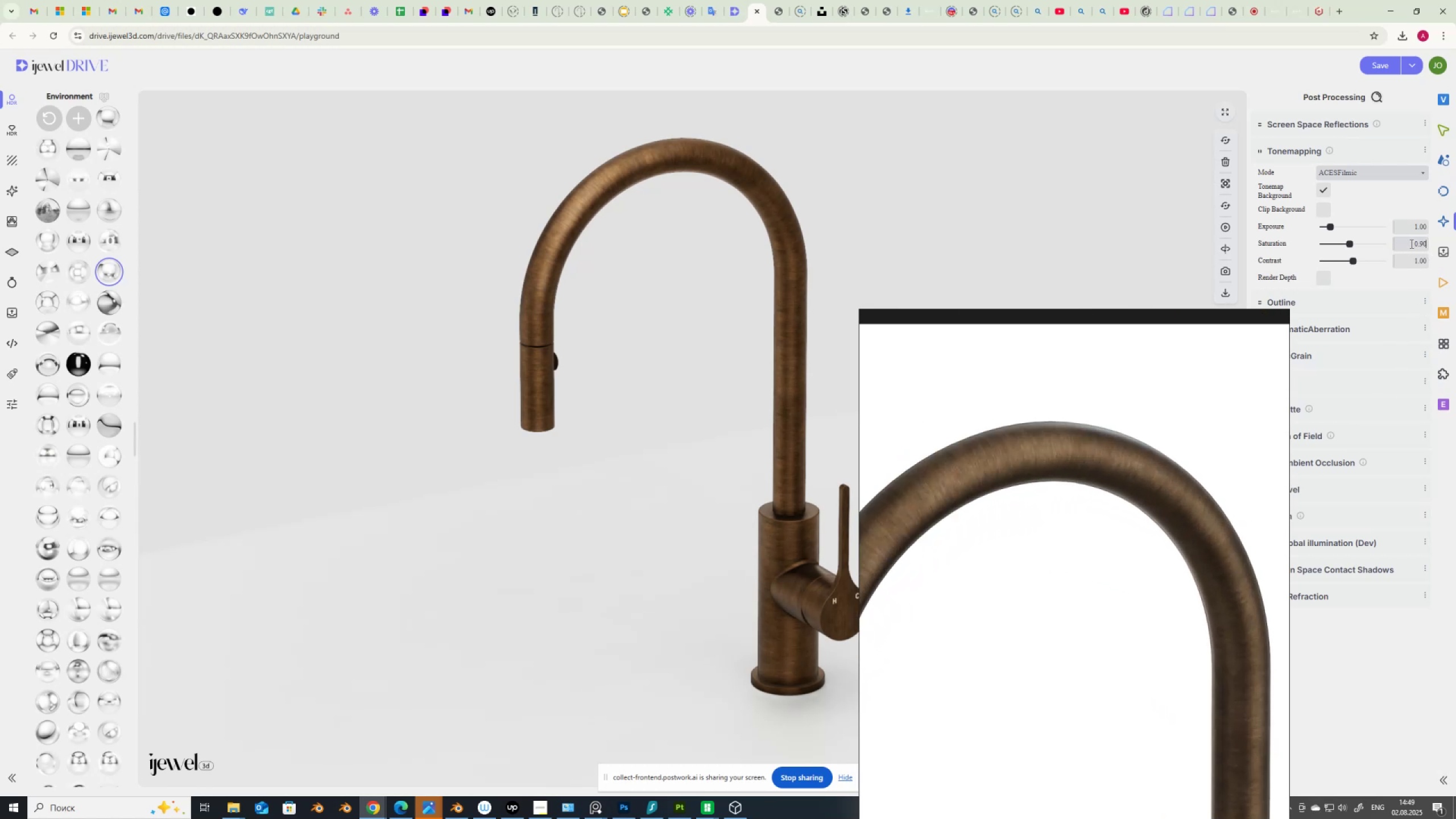 
wait(9.59)
 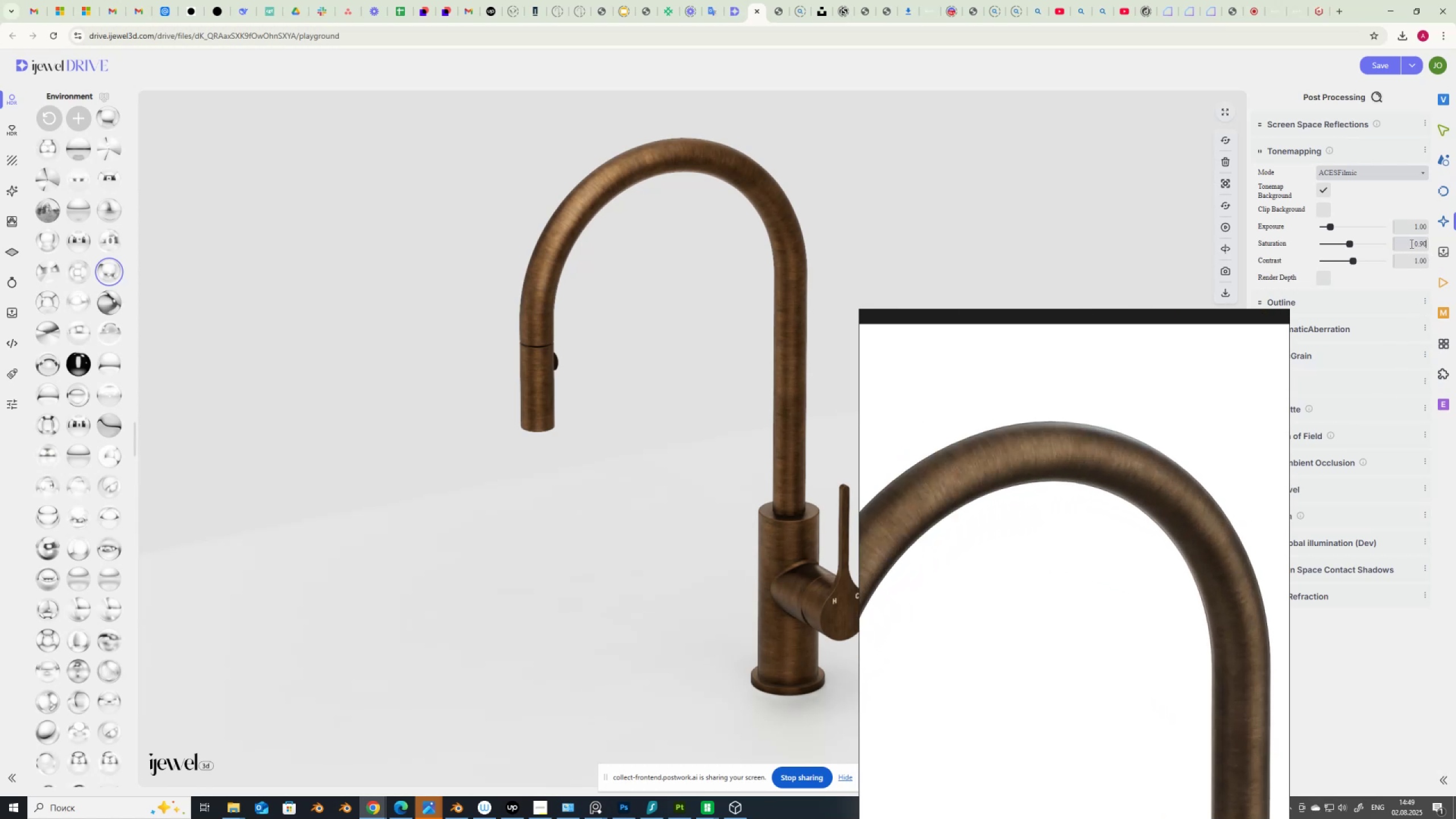 
scroll: coordinate [1040, 394], scroll_direction: down, amount: 4.0
 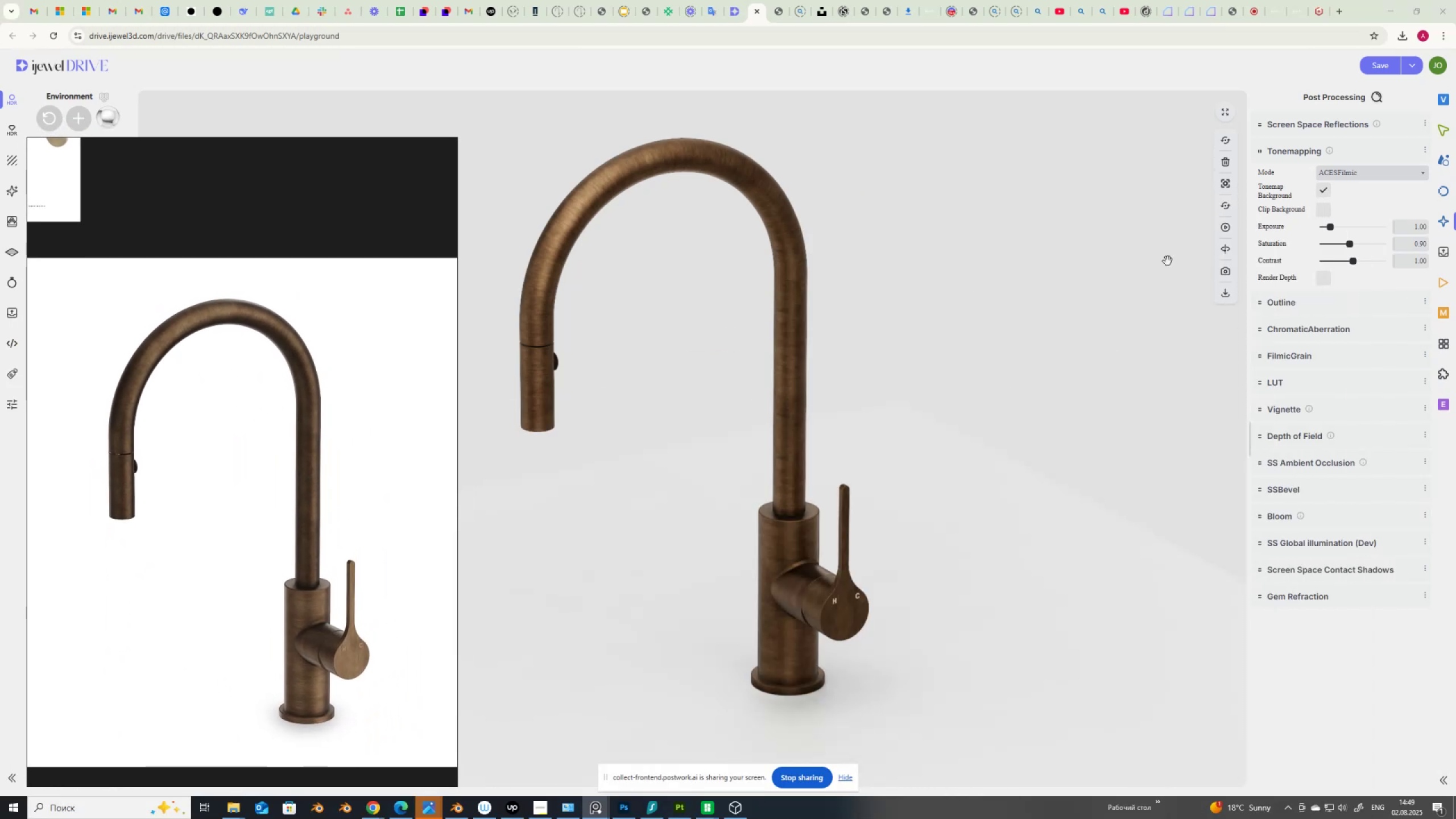 
left_click([1444, 159])
 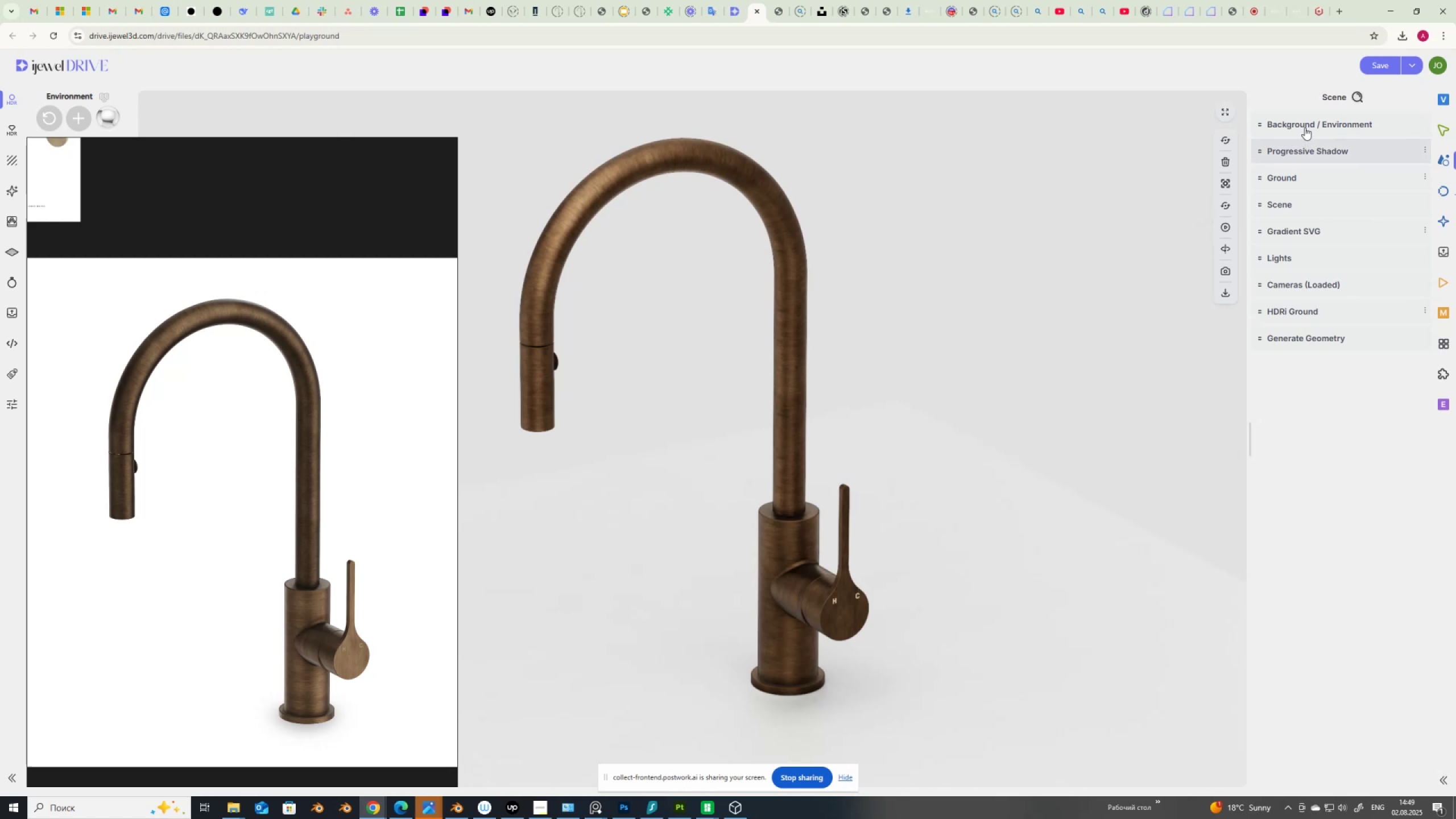 
left_click([1307, 123])
 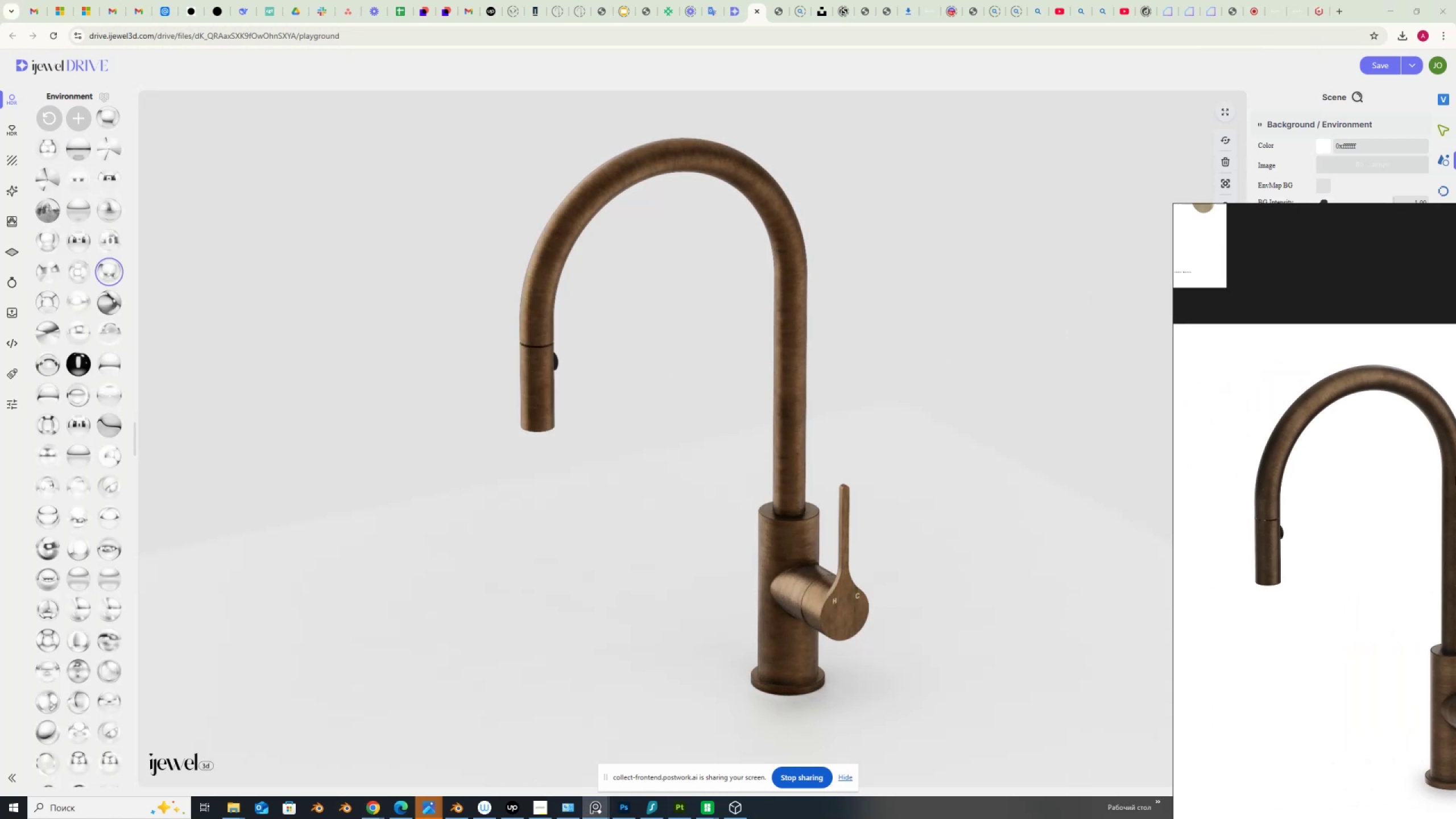 
wait(20.33)
 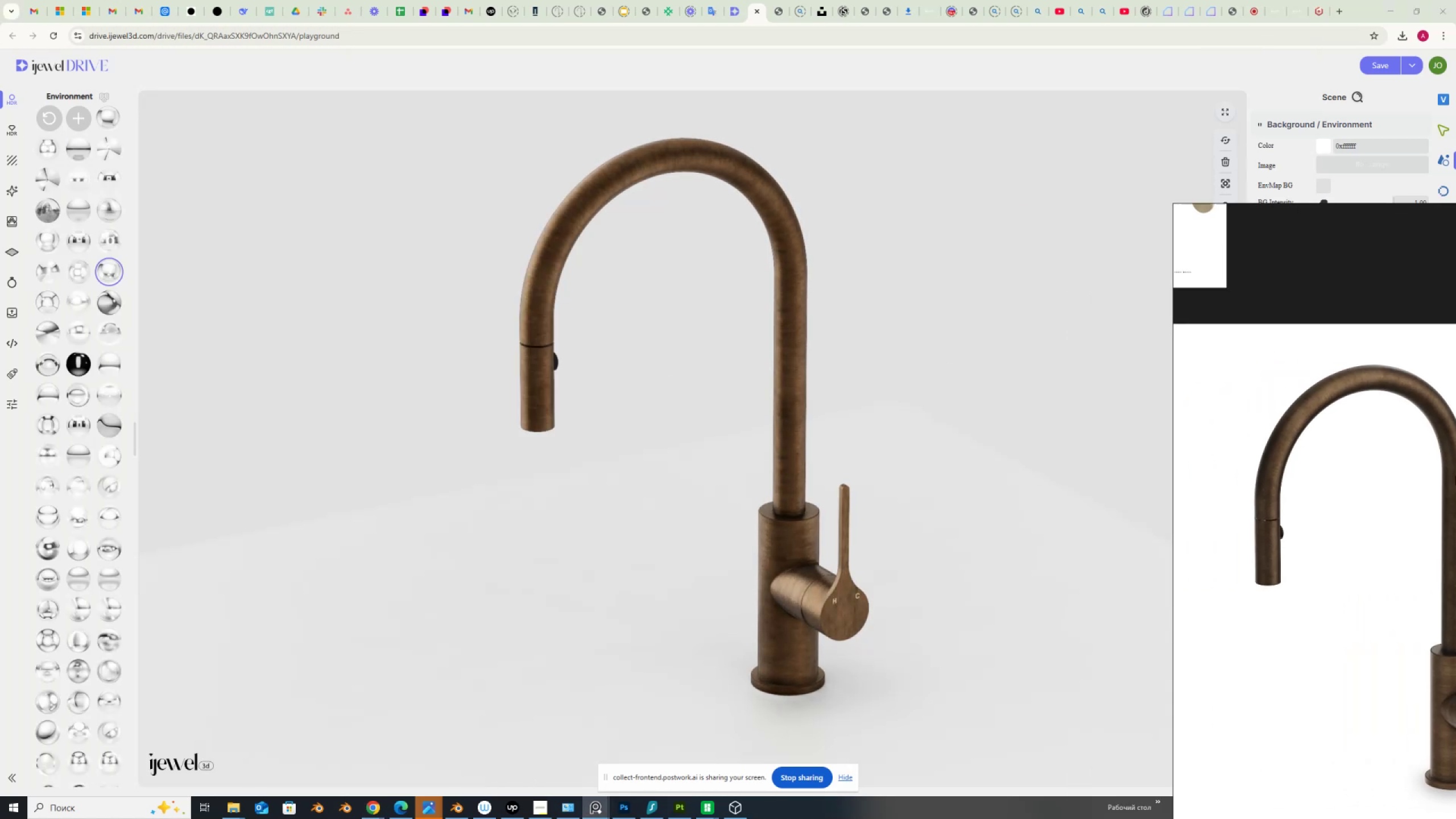 
left_click([81, 517])
 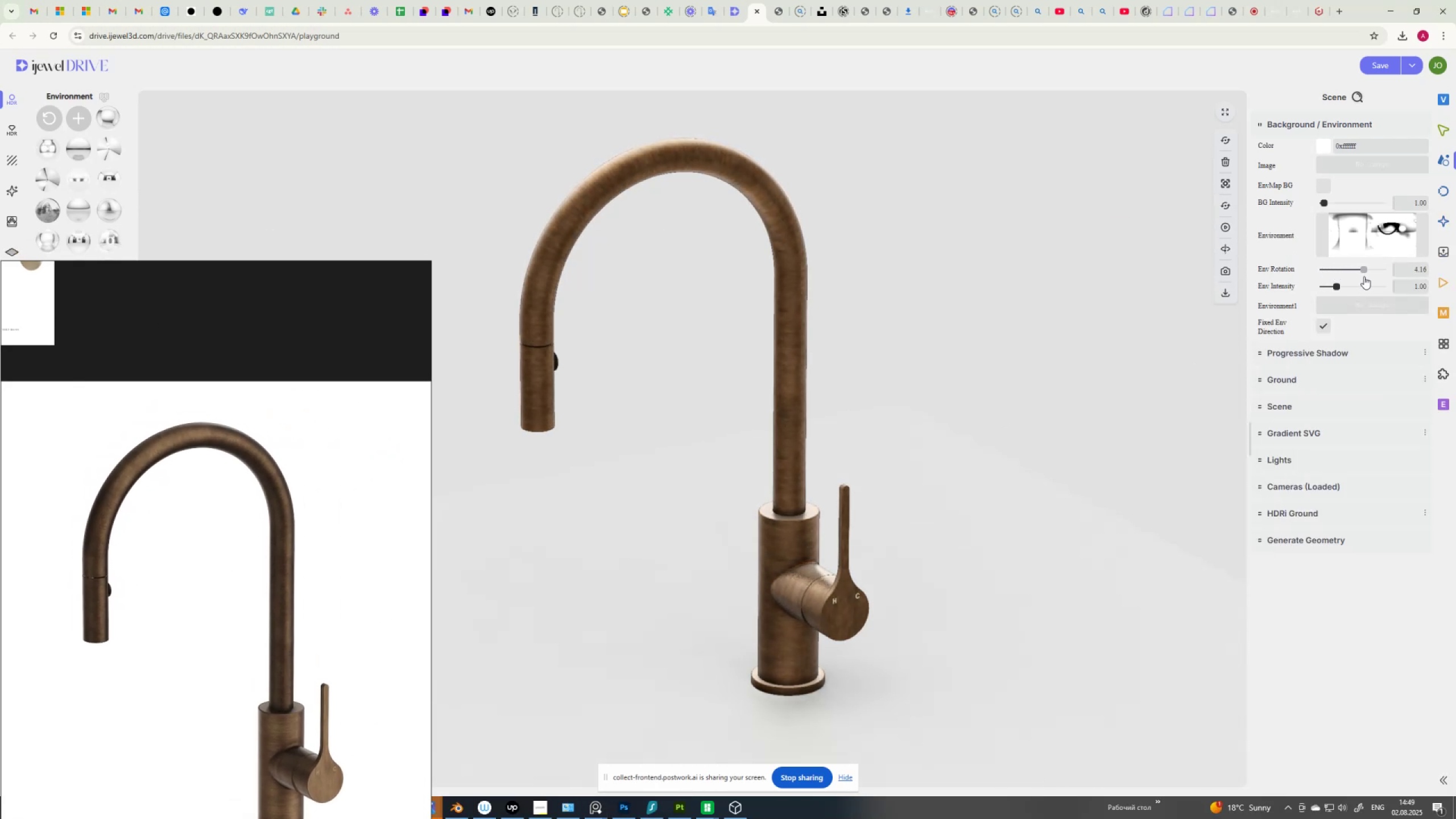 
wait(10.64)
 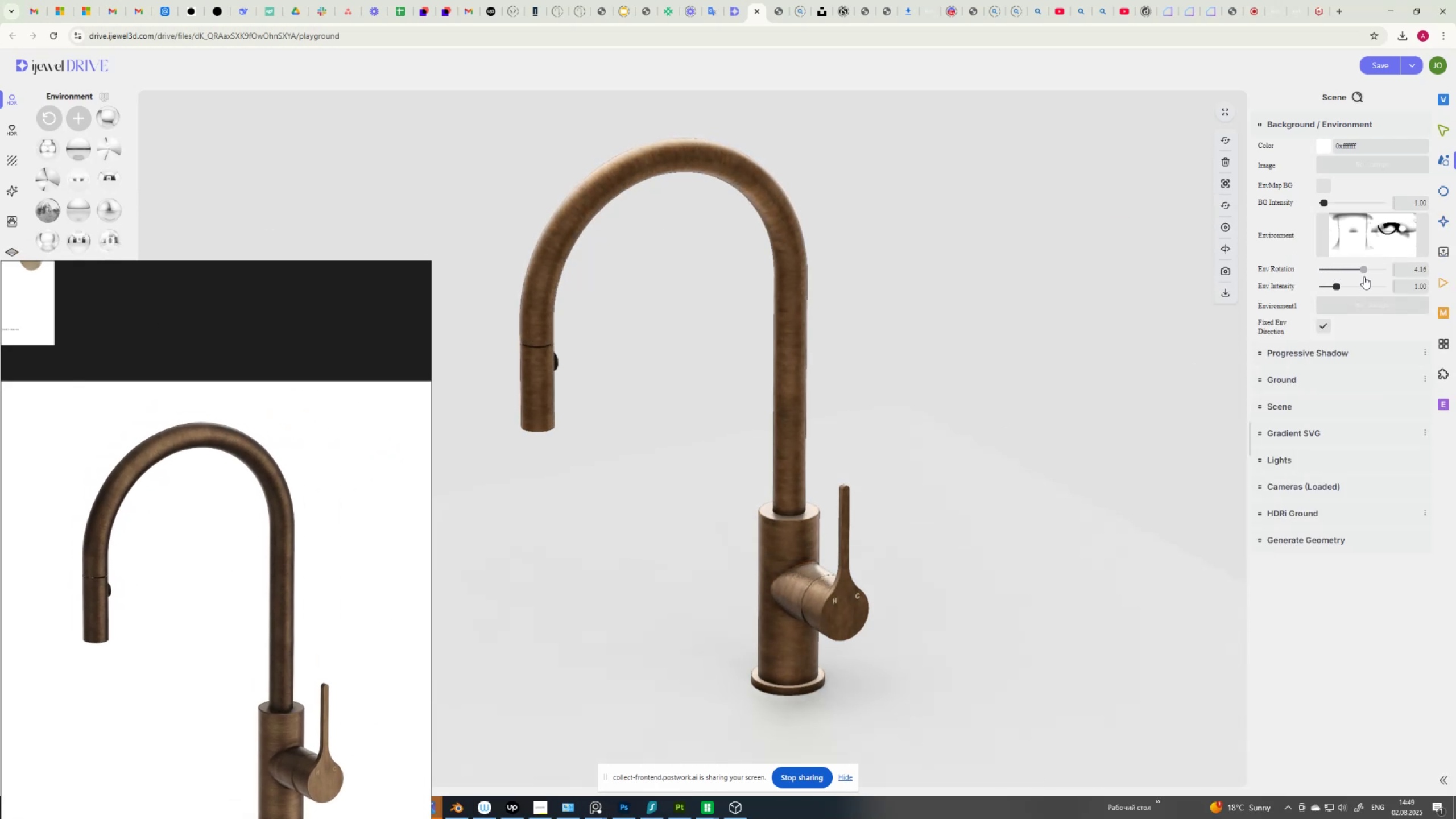 
left_click([1323, 325])
 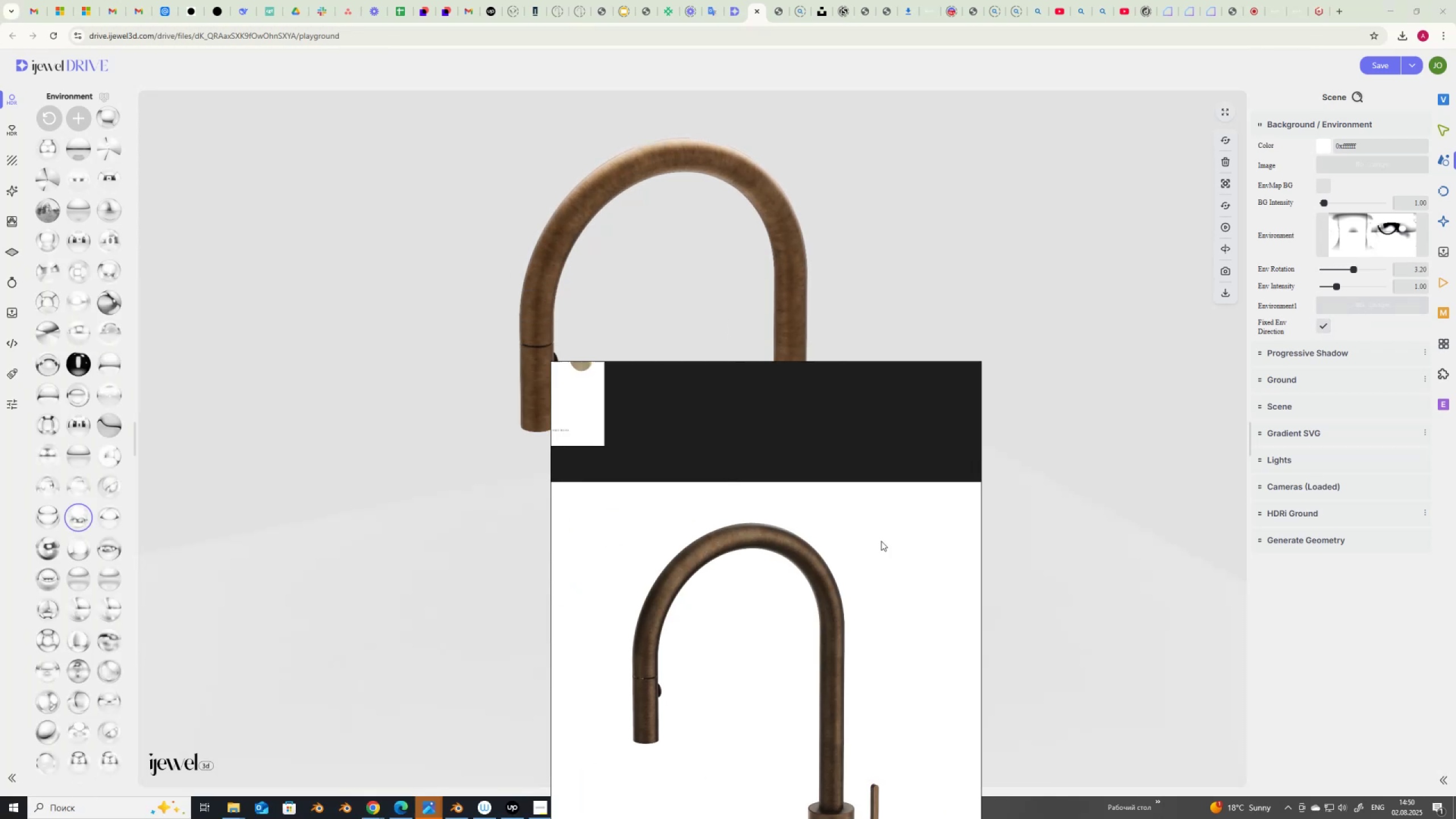 
wait(41.12)
 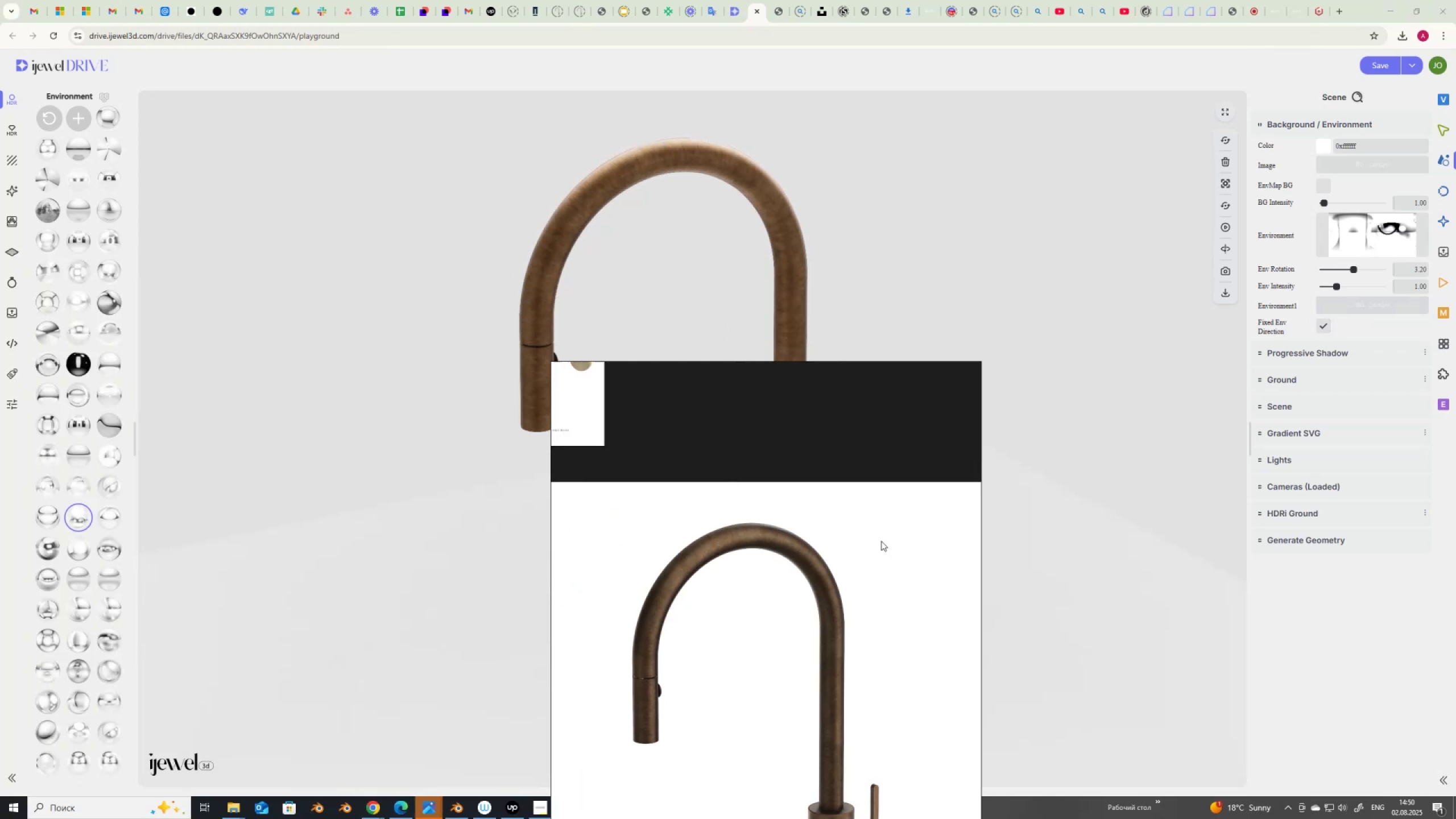 
left_click([1323, 323])
 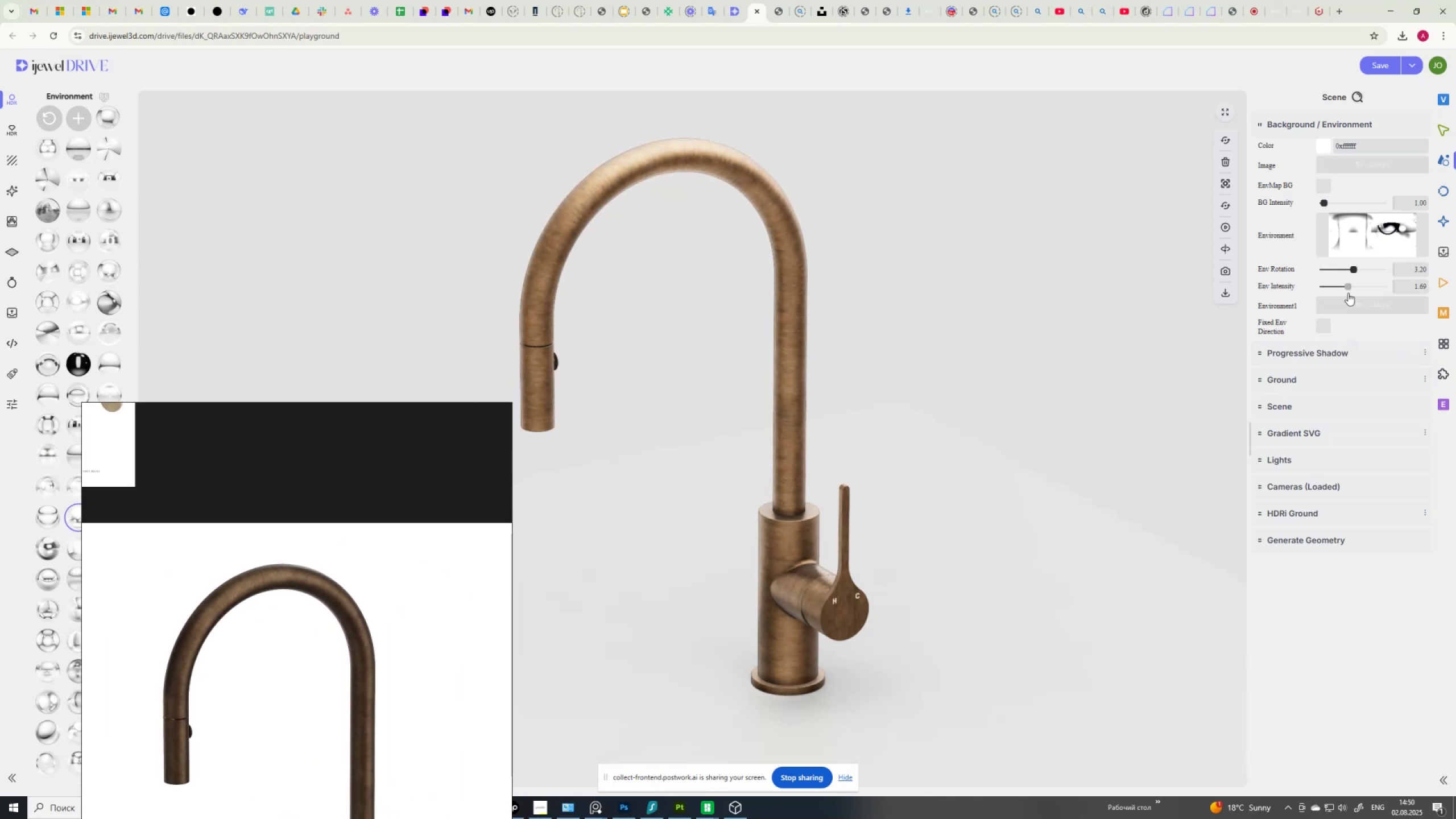 
wait(10.69)
 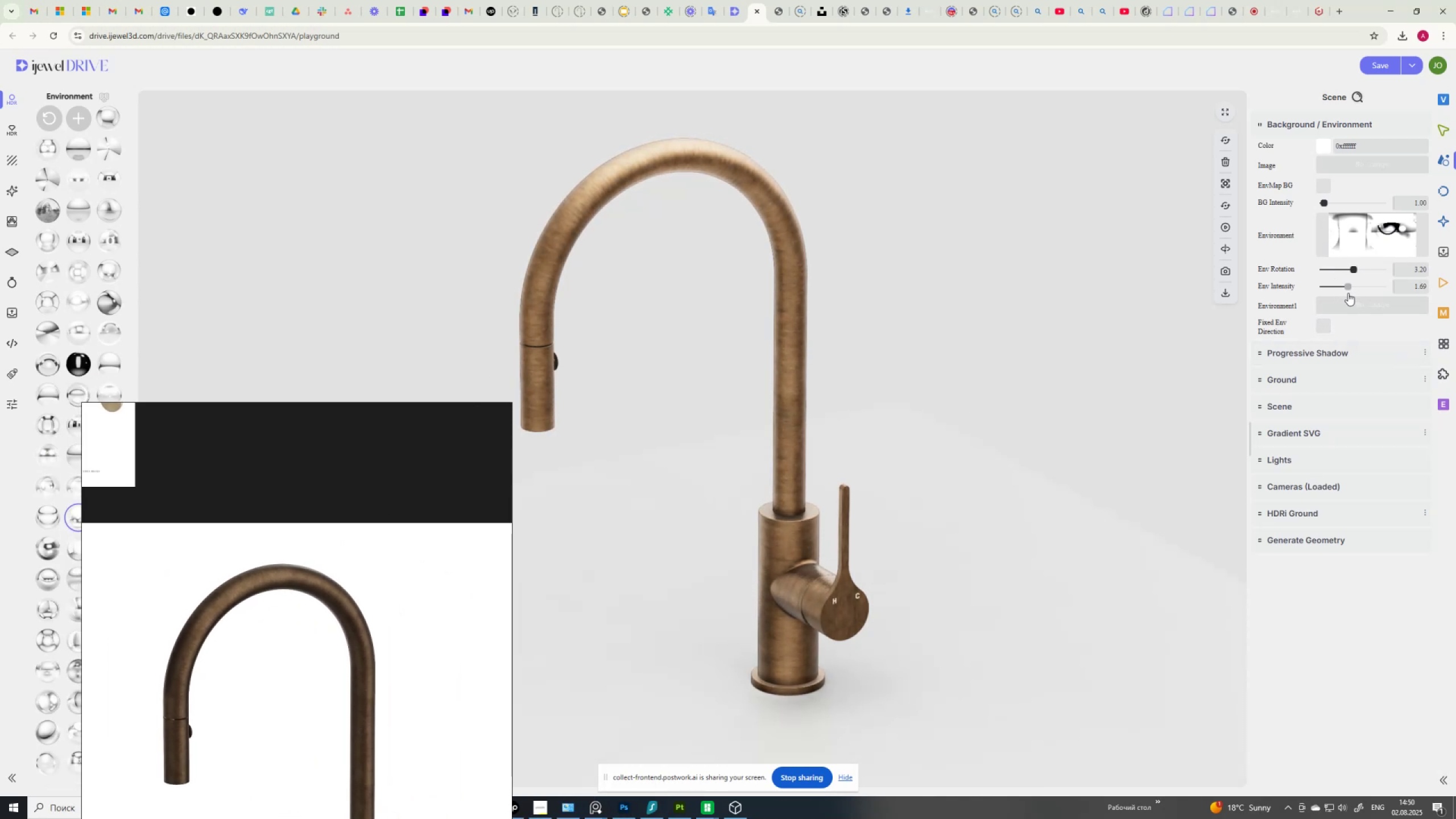 
left_click([799, 458])
 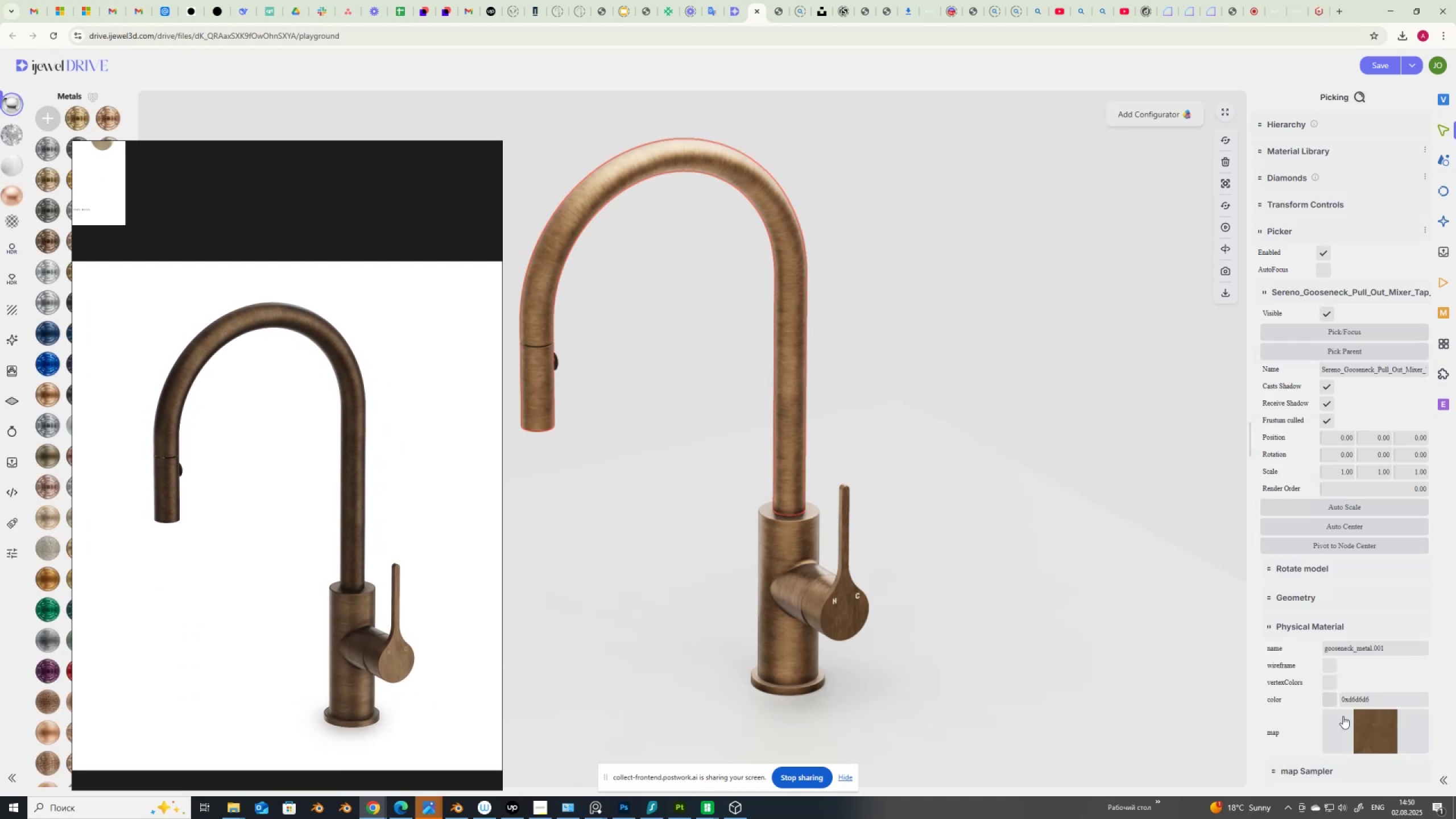 
left_click([1329, 702])
 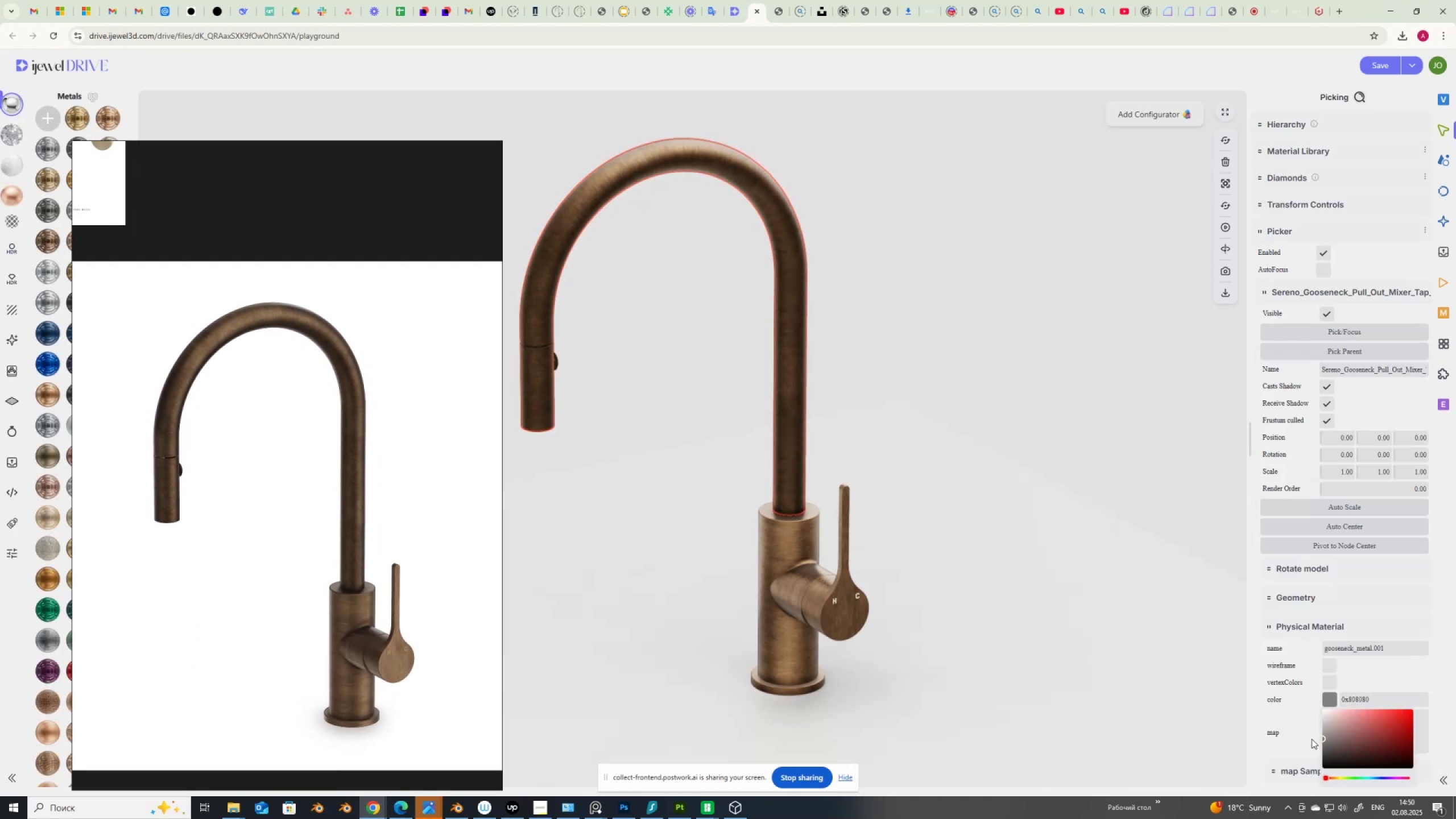 
wait(10.45)
 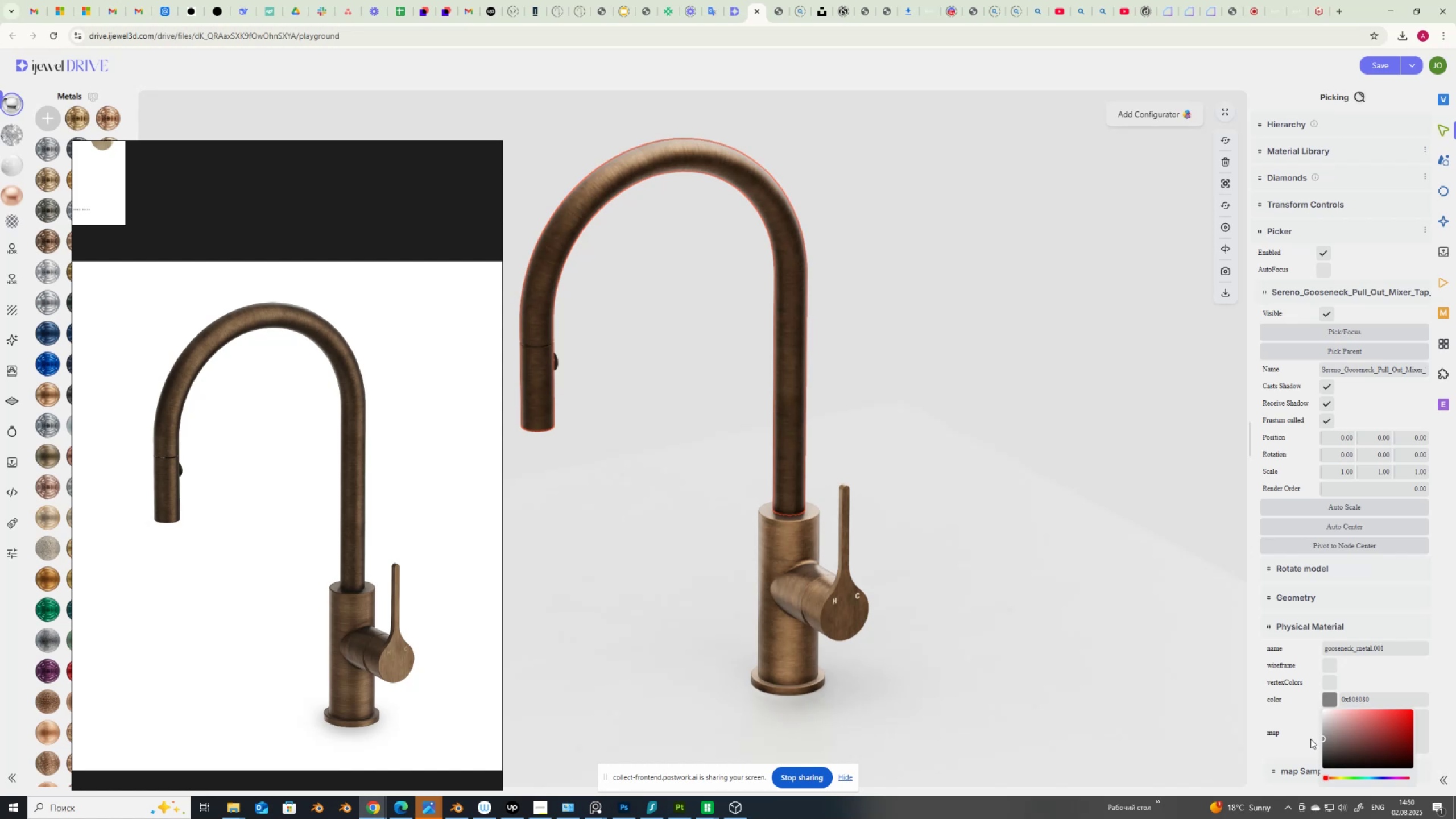 
key(Control+C)
 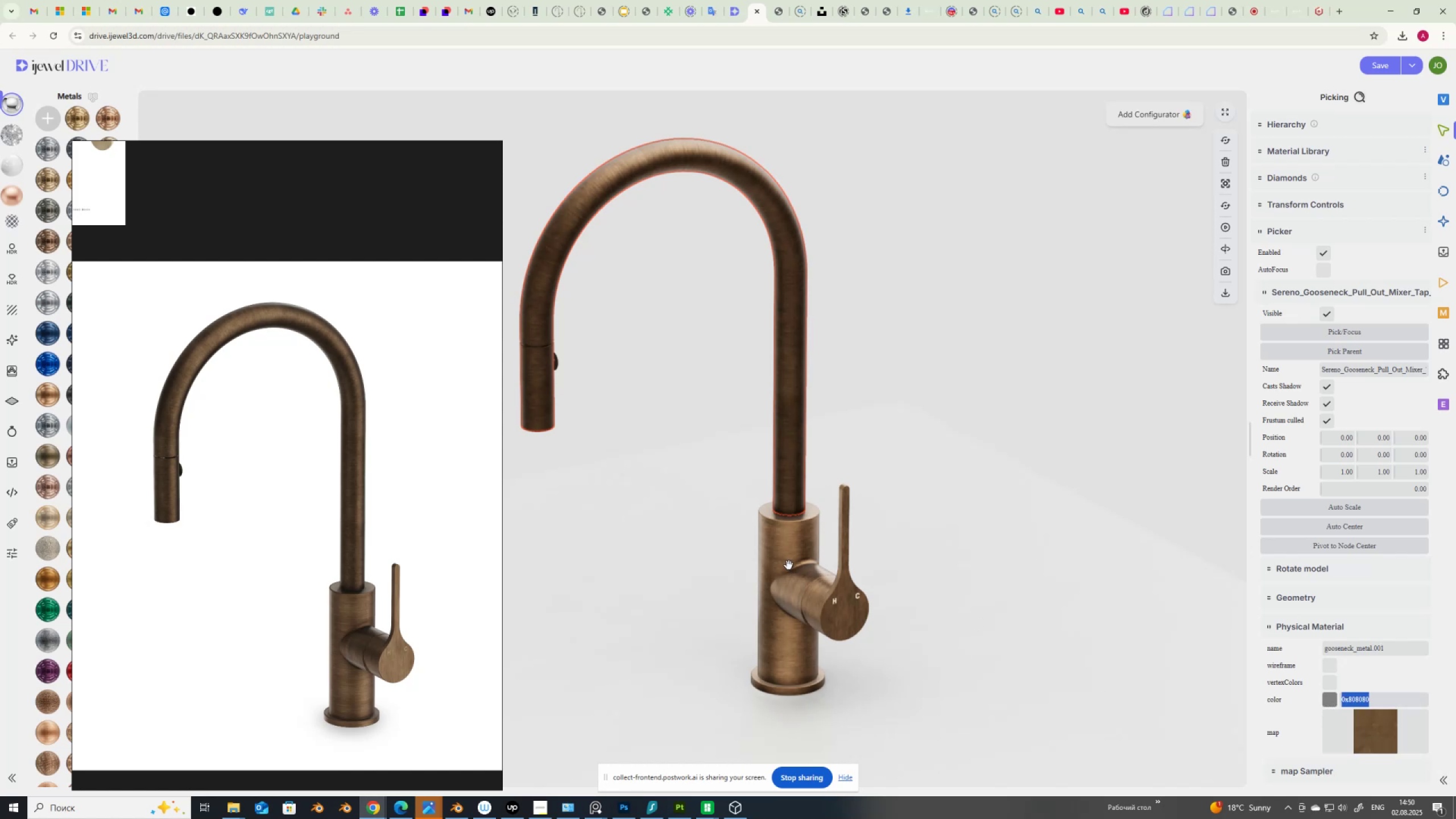 
left_click([796, 550])
 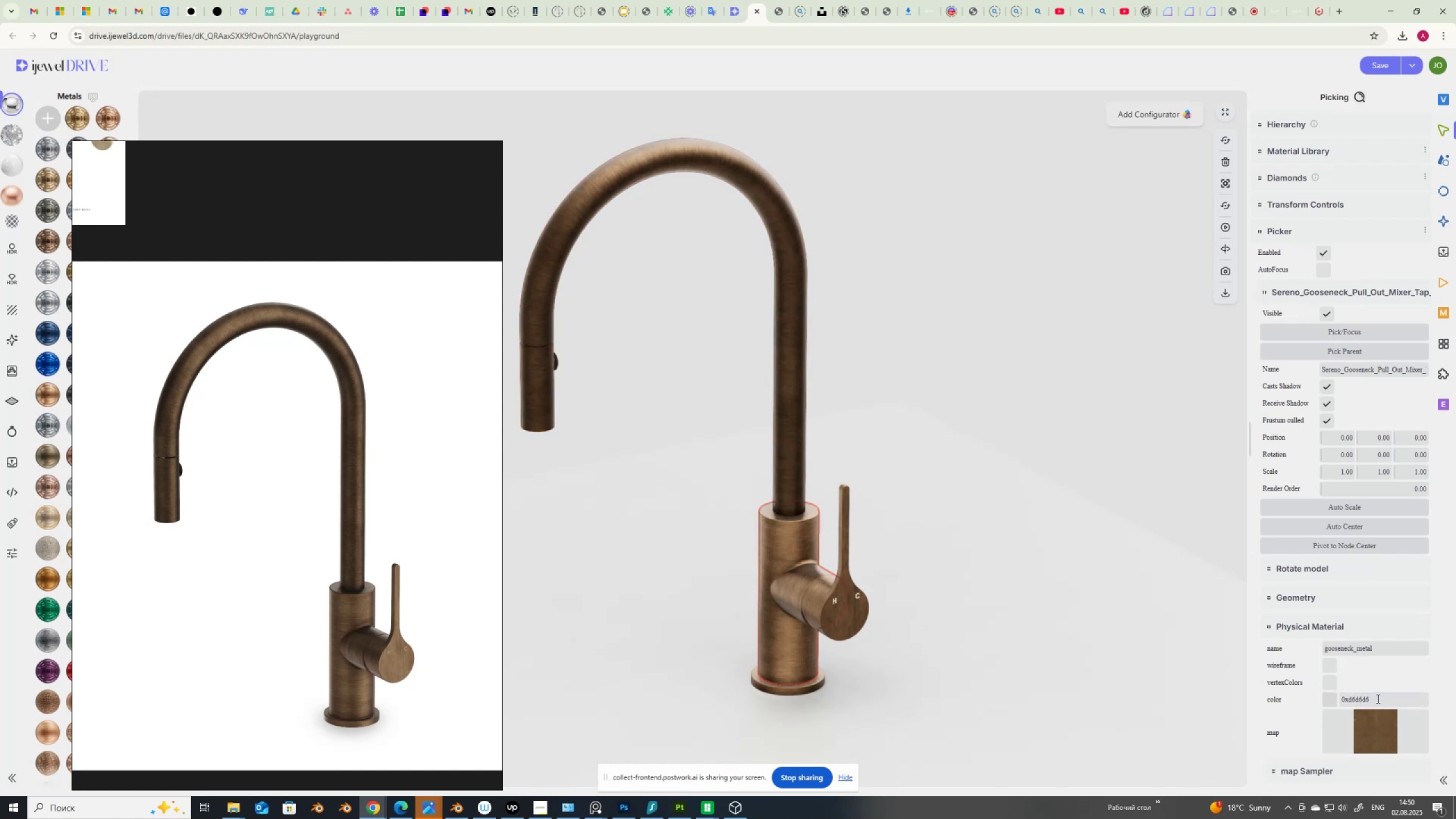 
key(Control+V)
 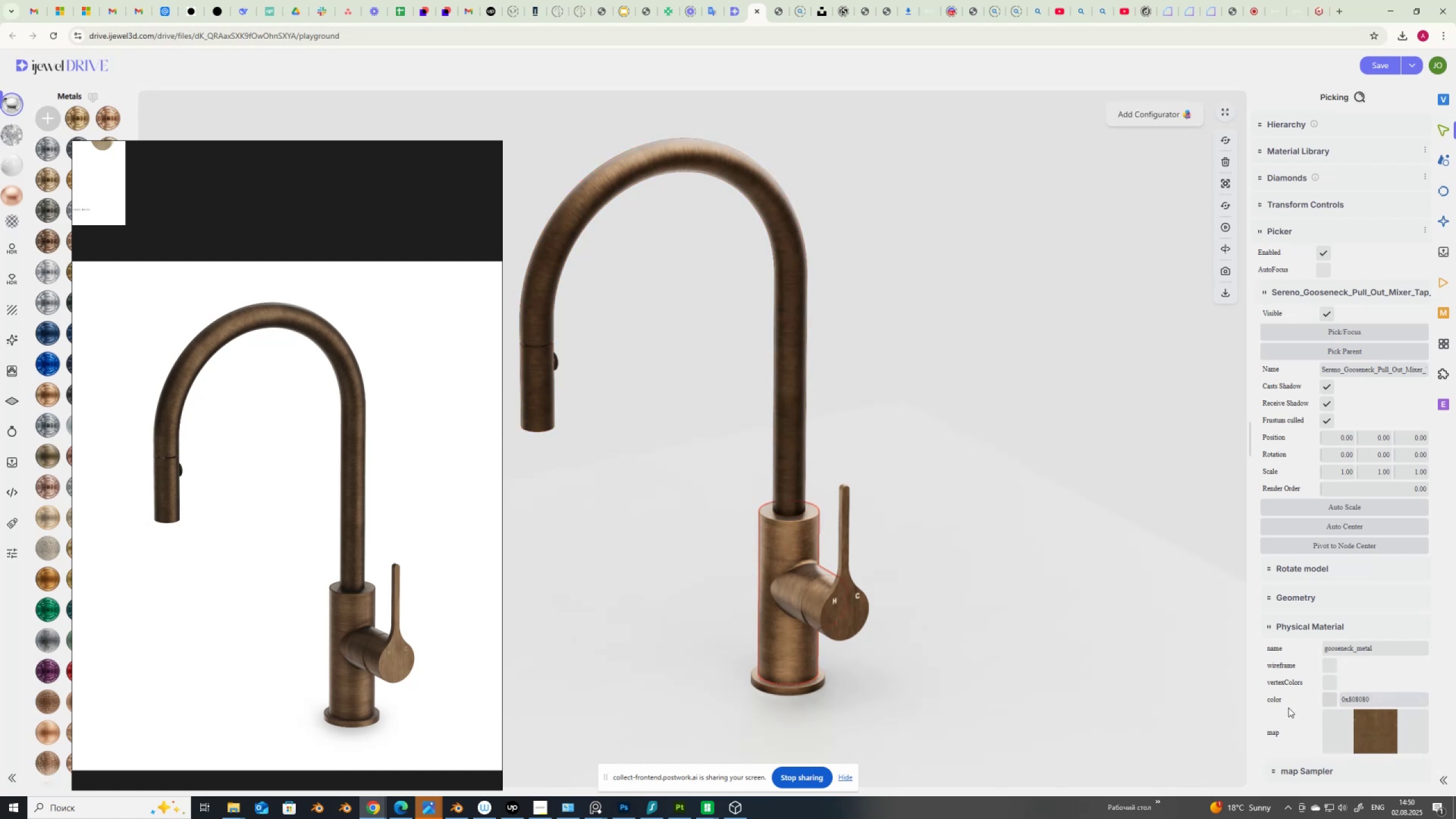 
key(Enter)
 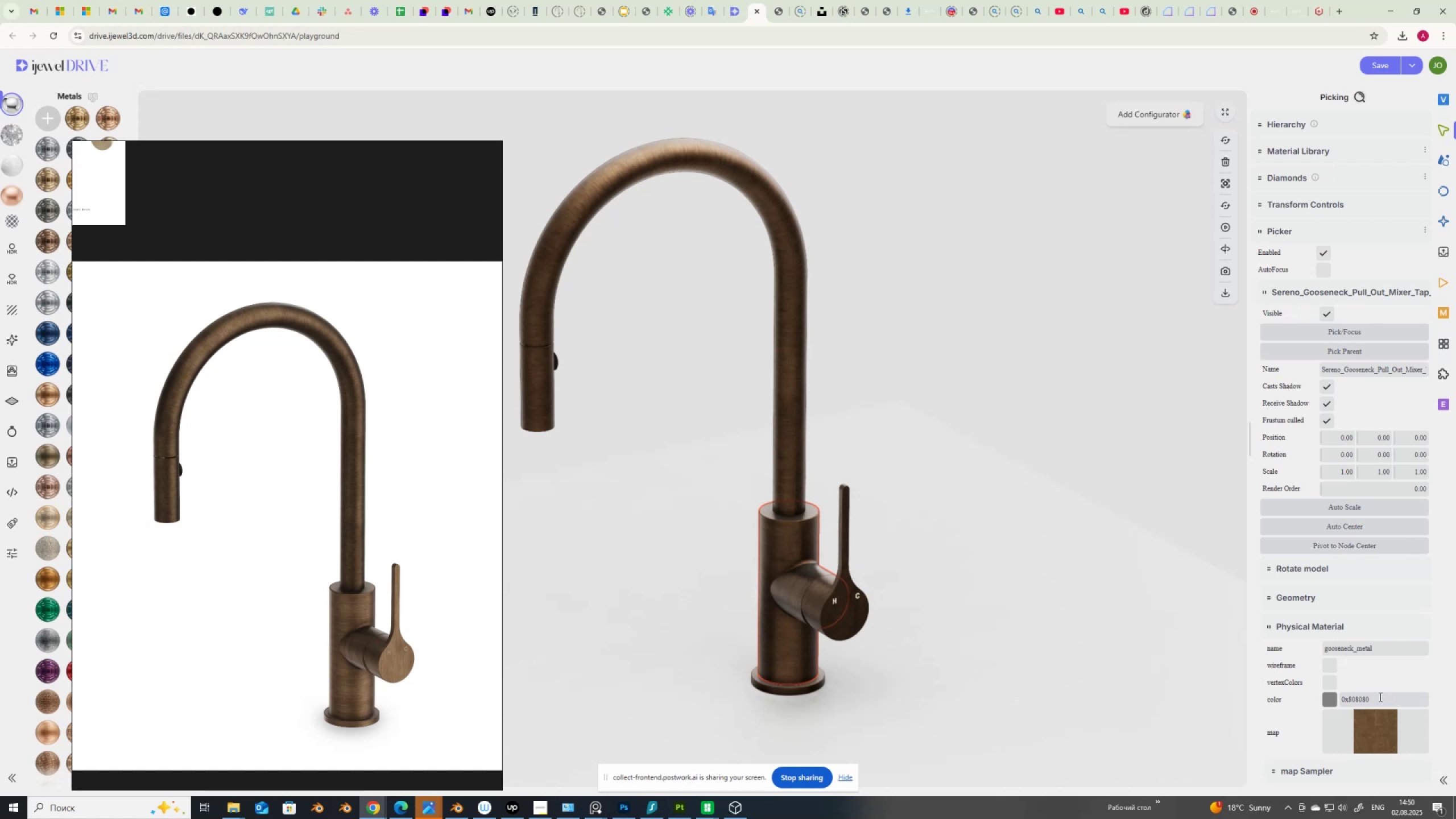 
left_click([1329, 703])
 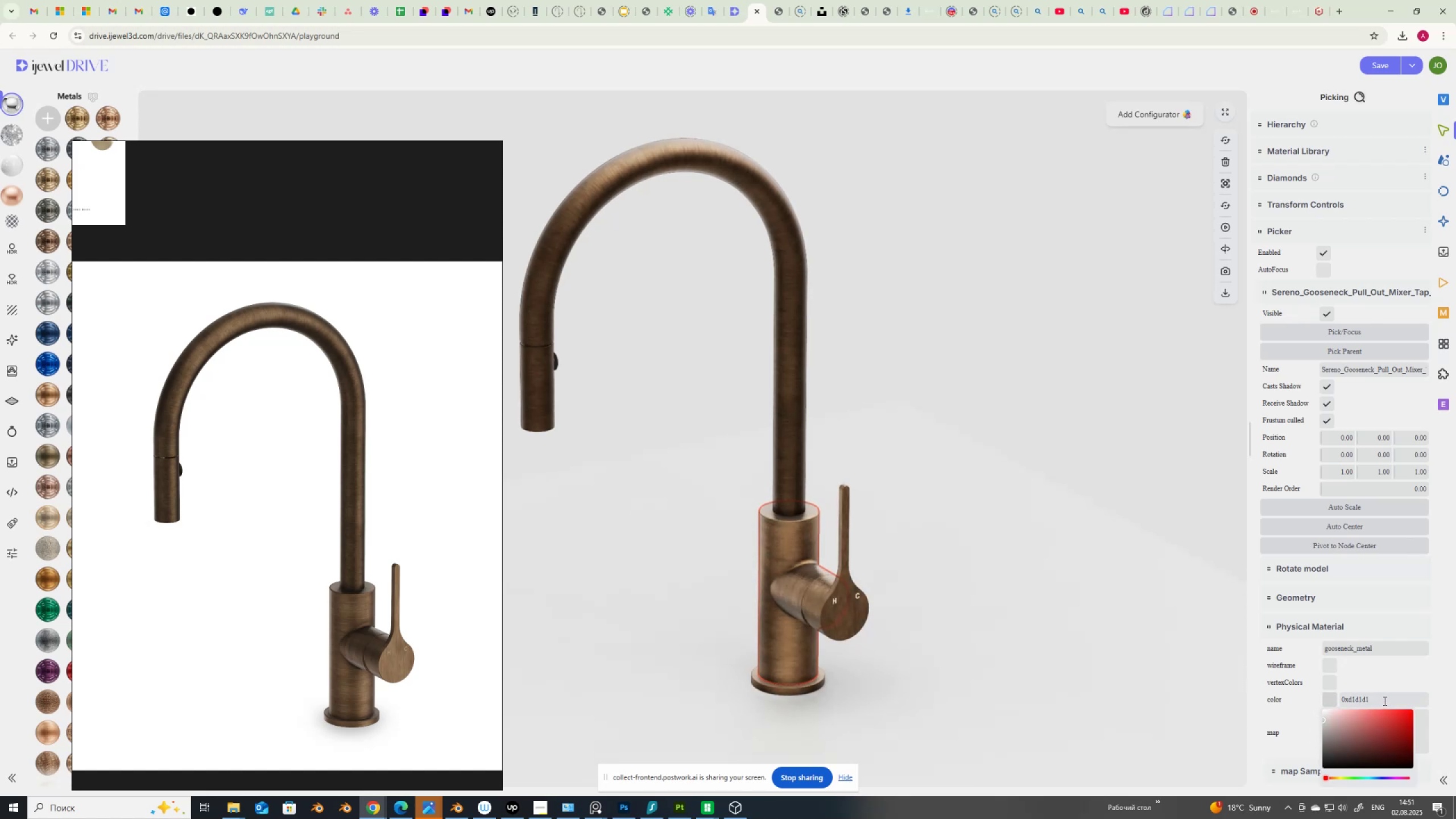 
wait(5.13)
 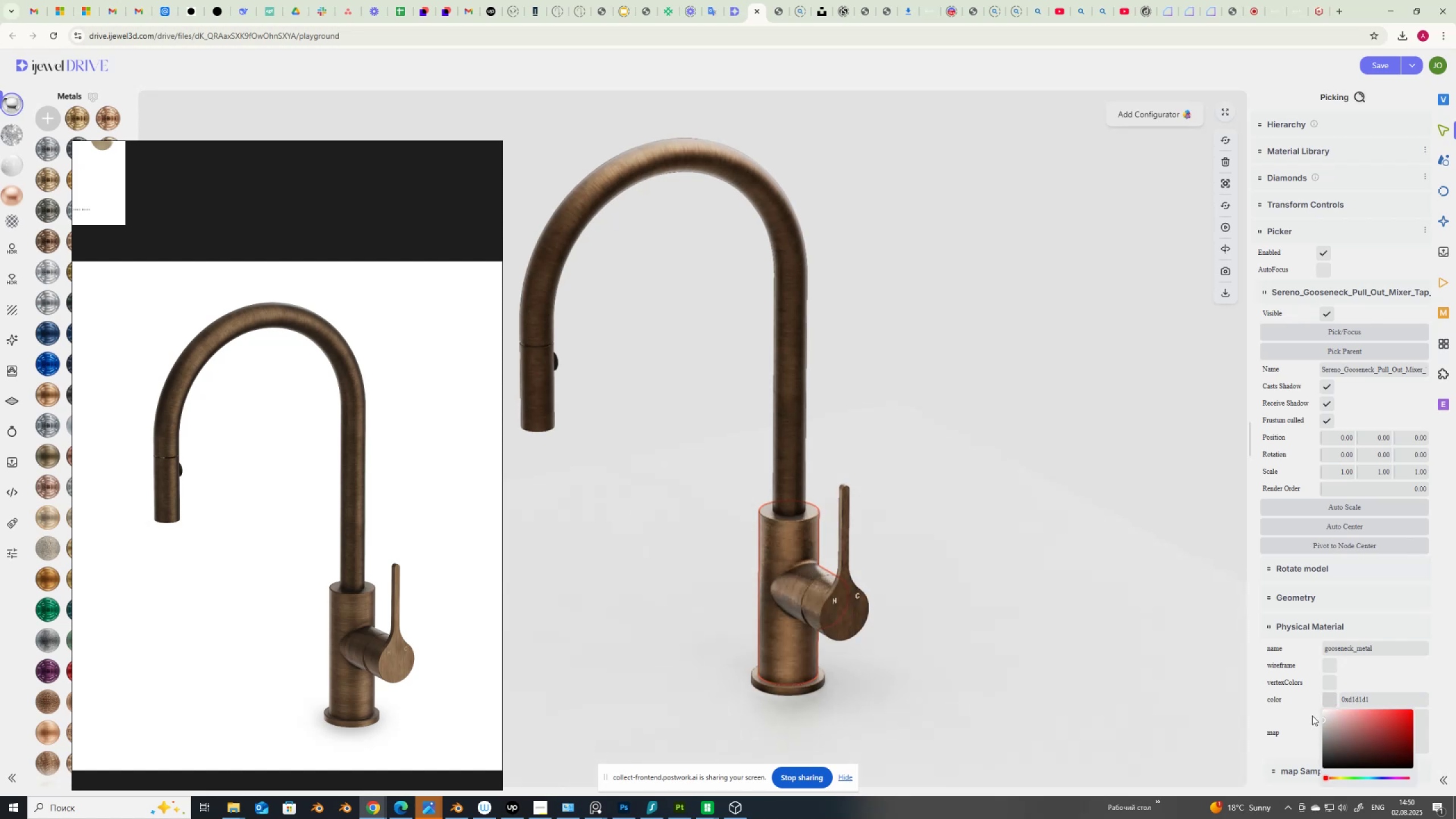 
hold_key(key=ControlLeft, duration=0.38)
 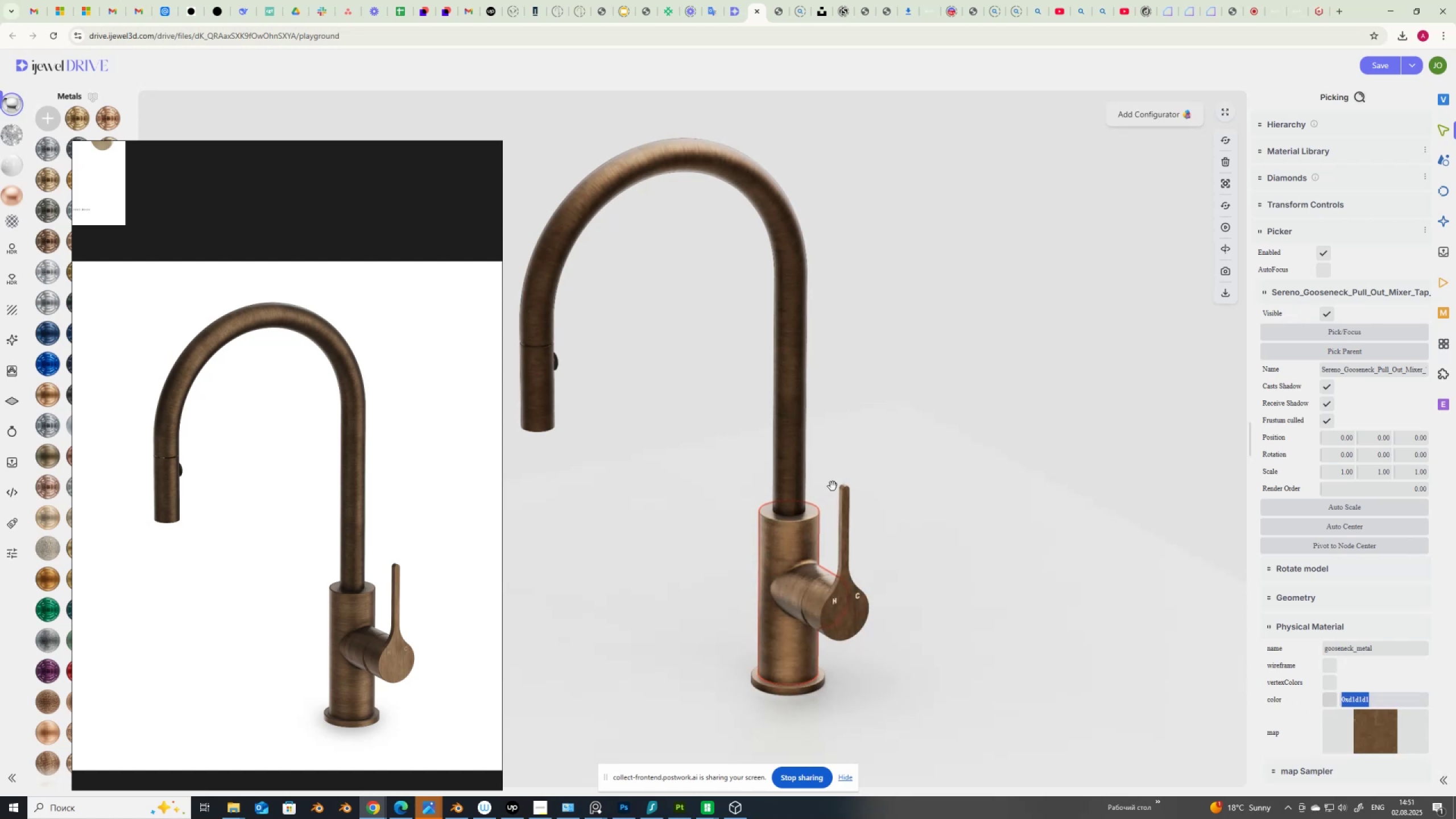 
key(C)
 